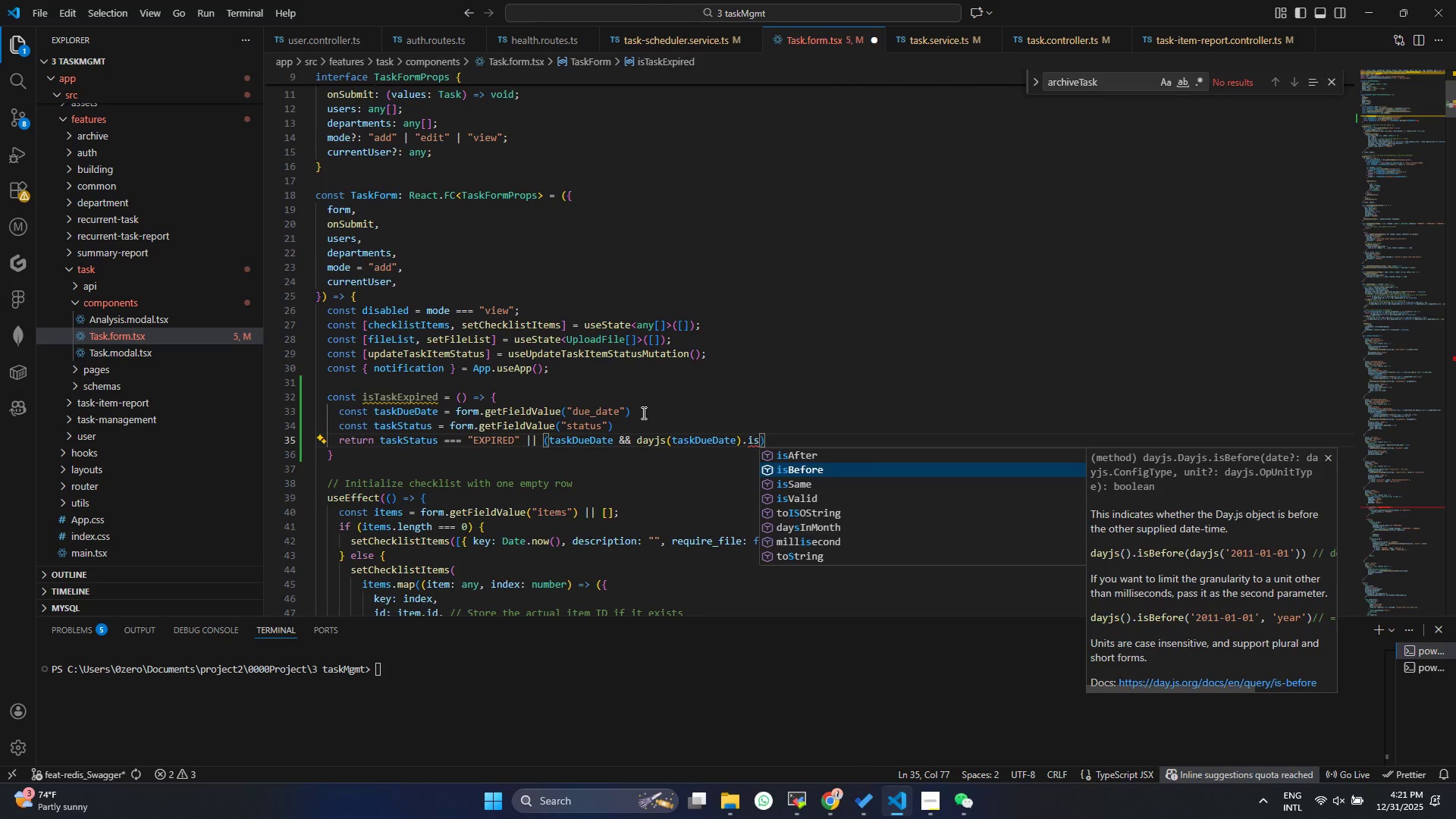 
key(Enter)
 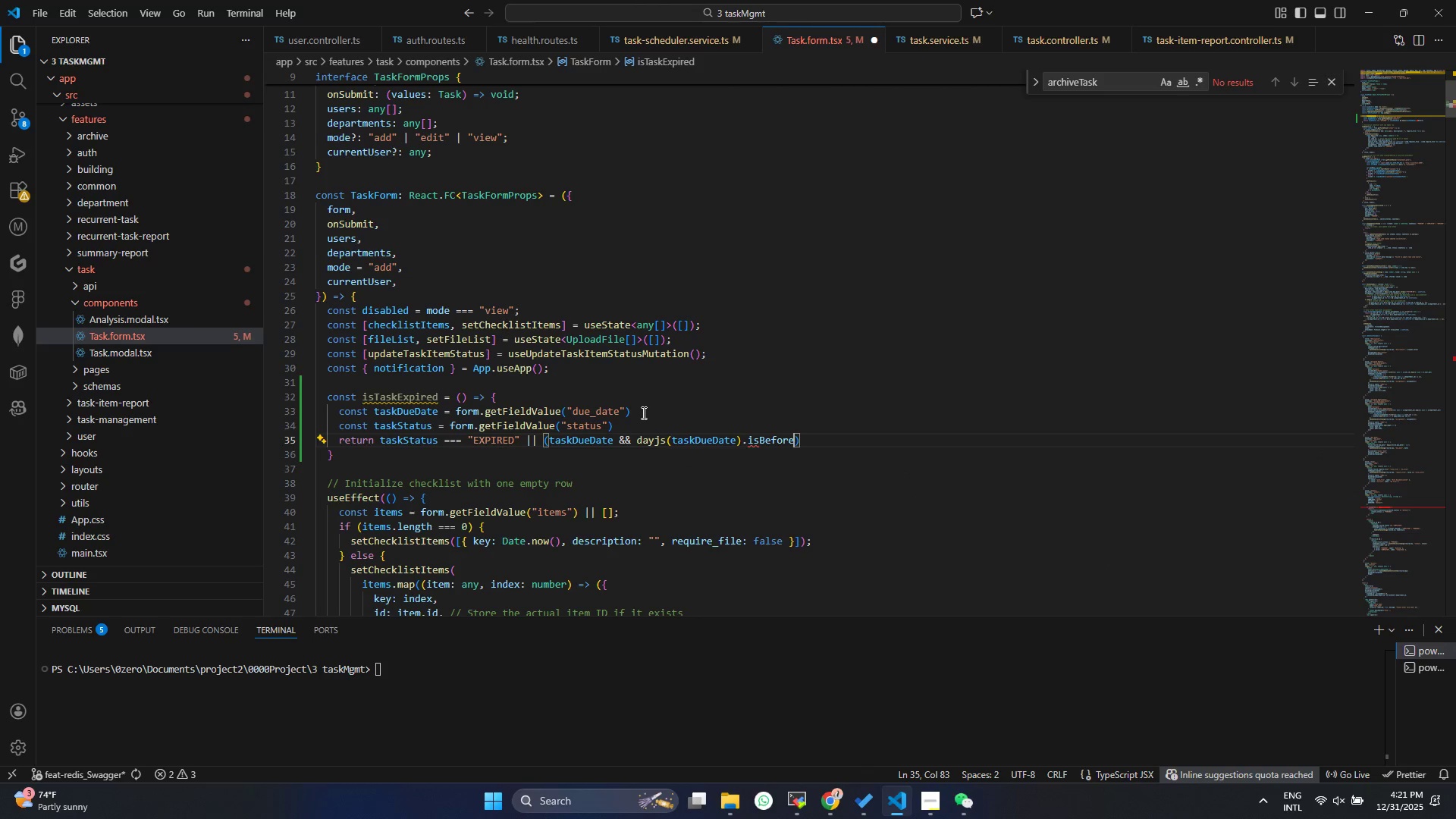 
type((da)
 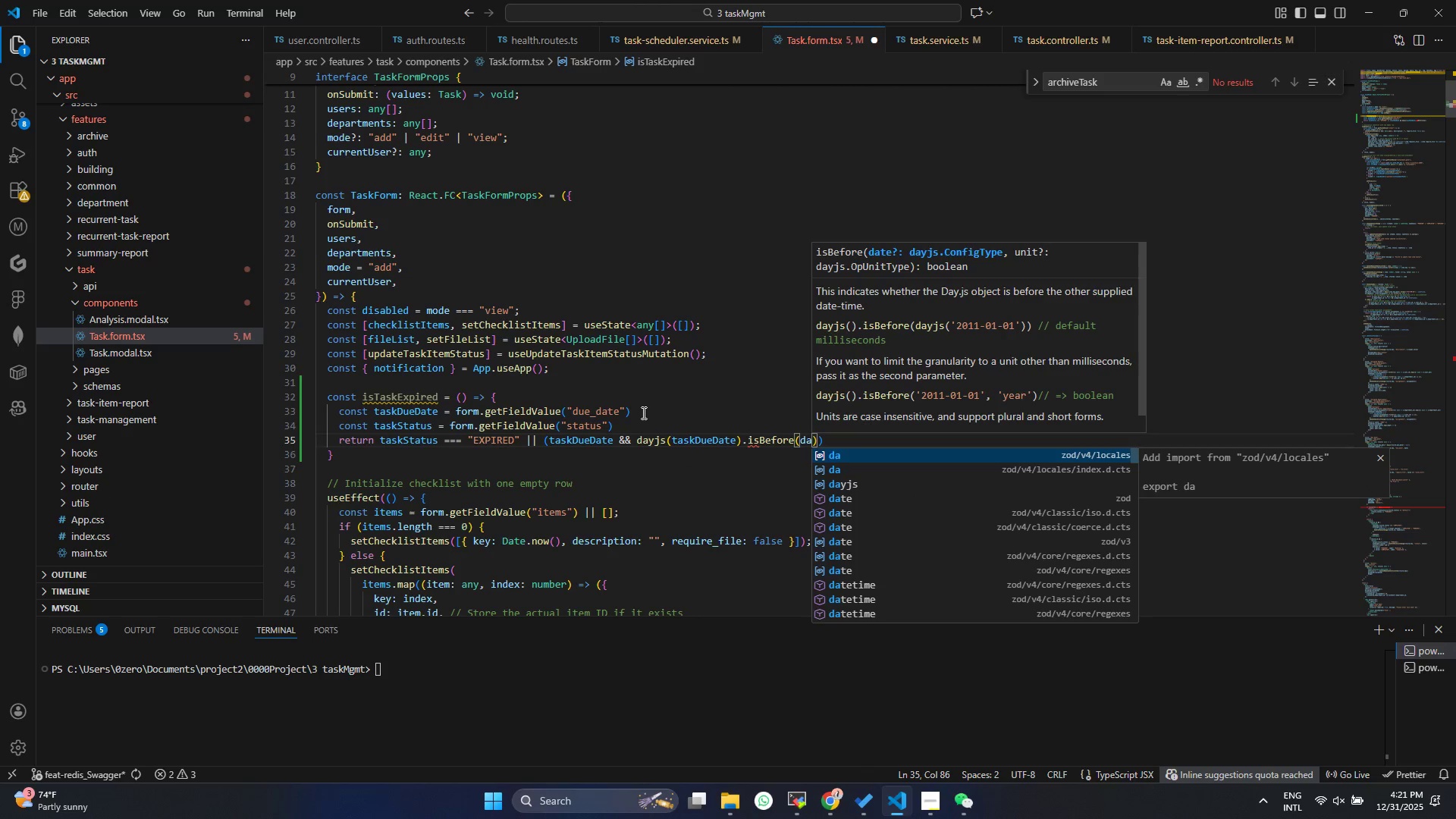 
key(ArrowDown)
 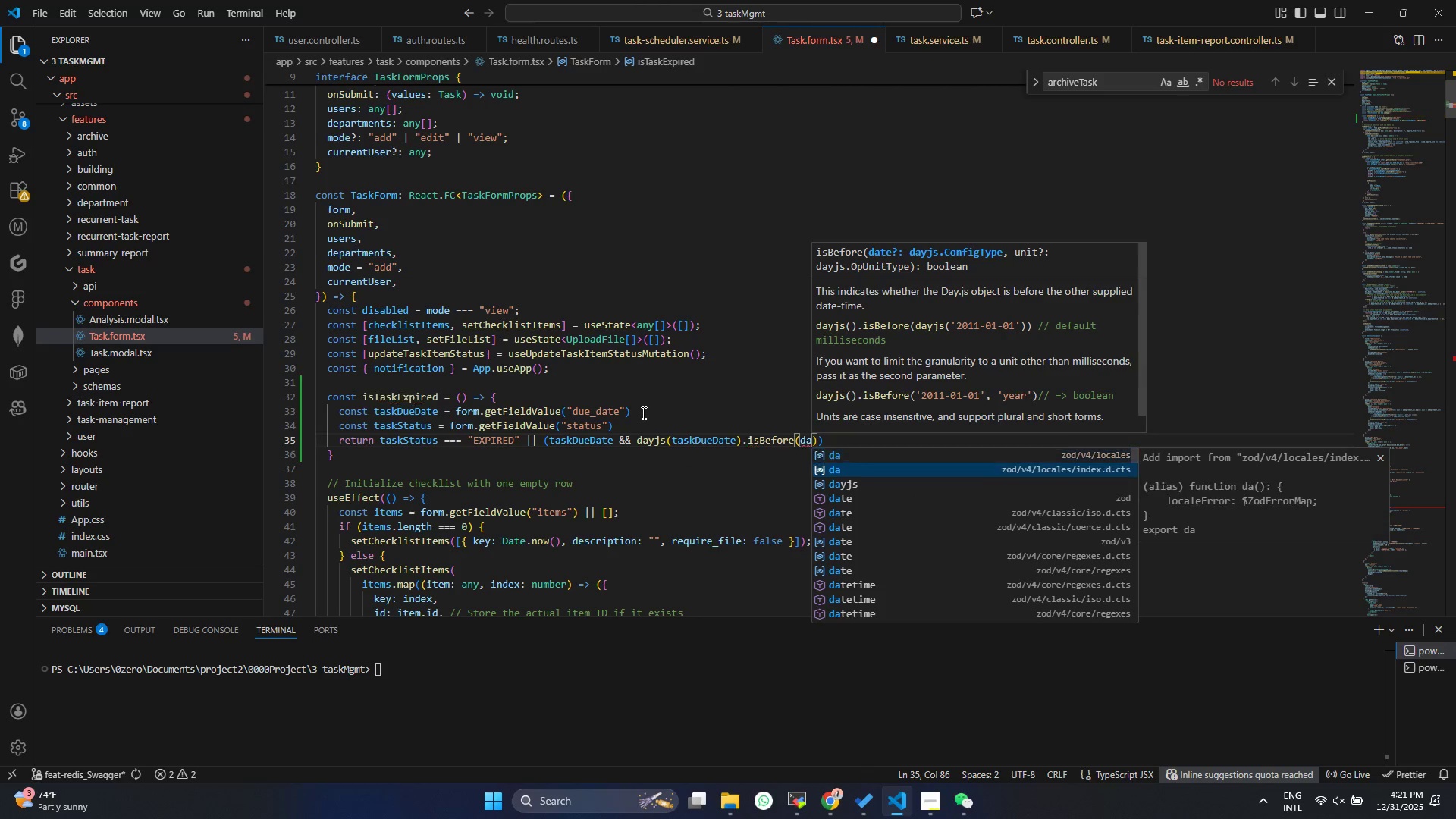 
key(ArrowDown)
 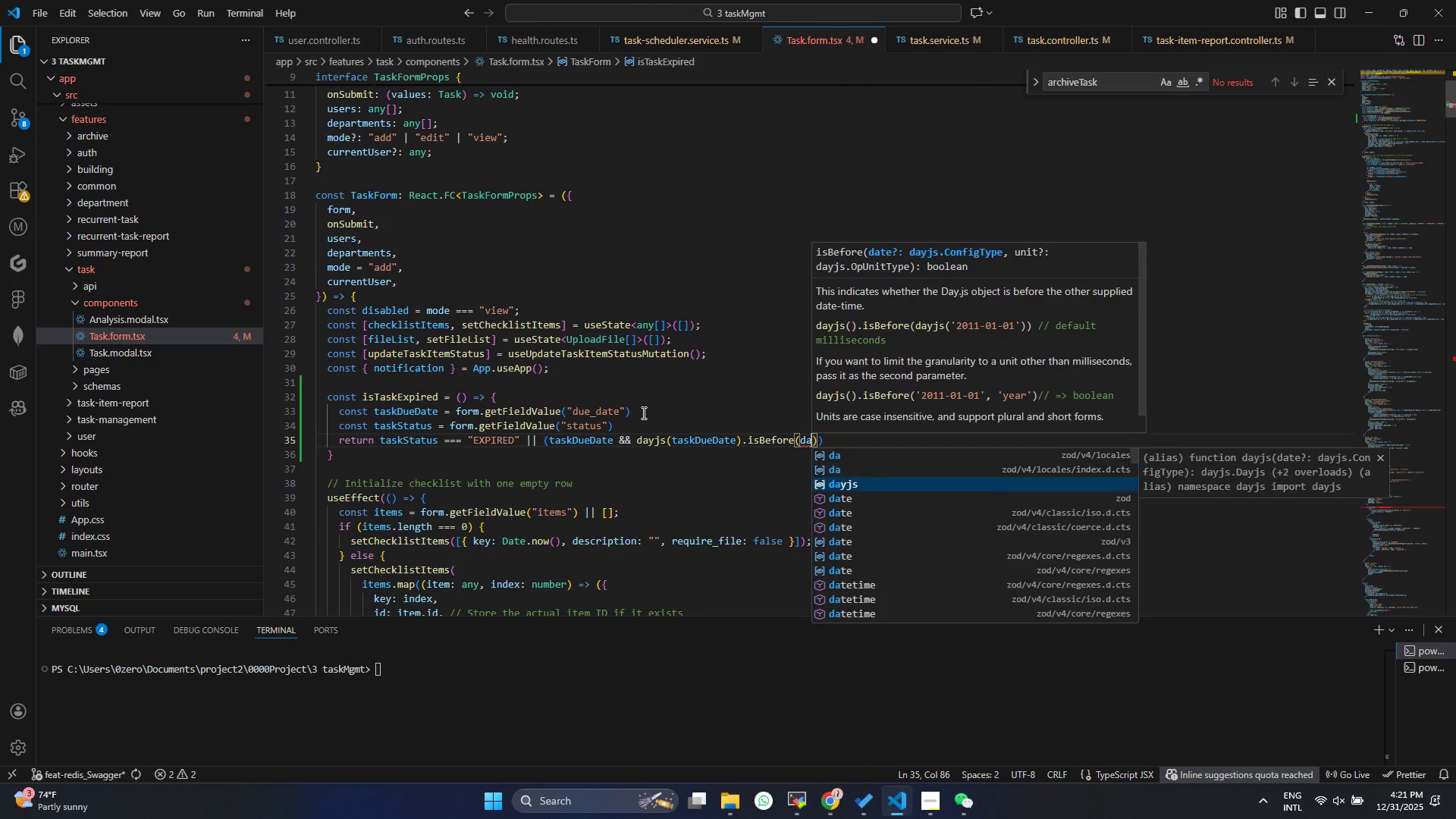 
key(Enter)
 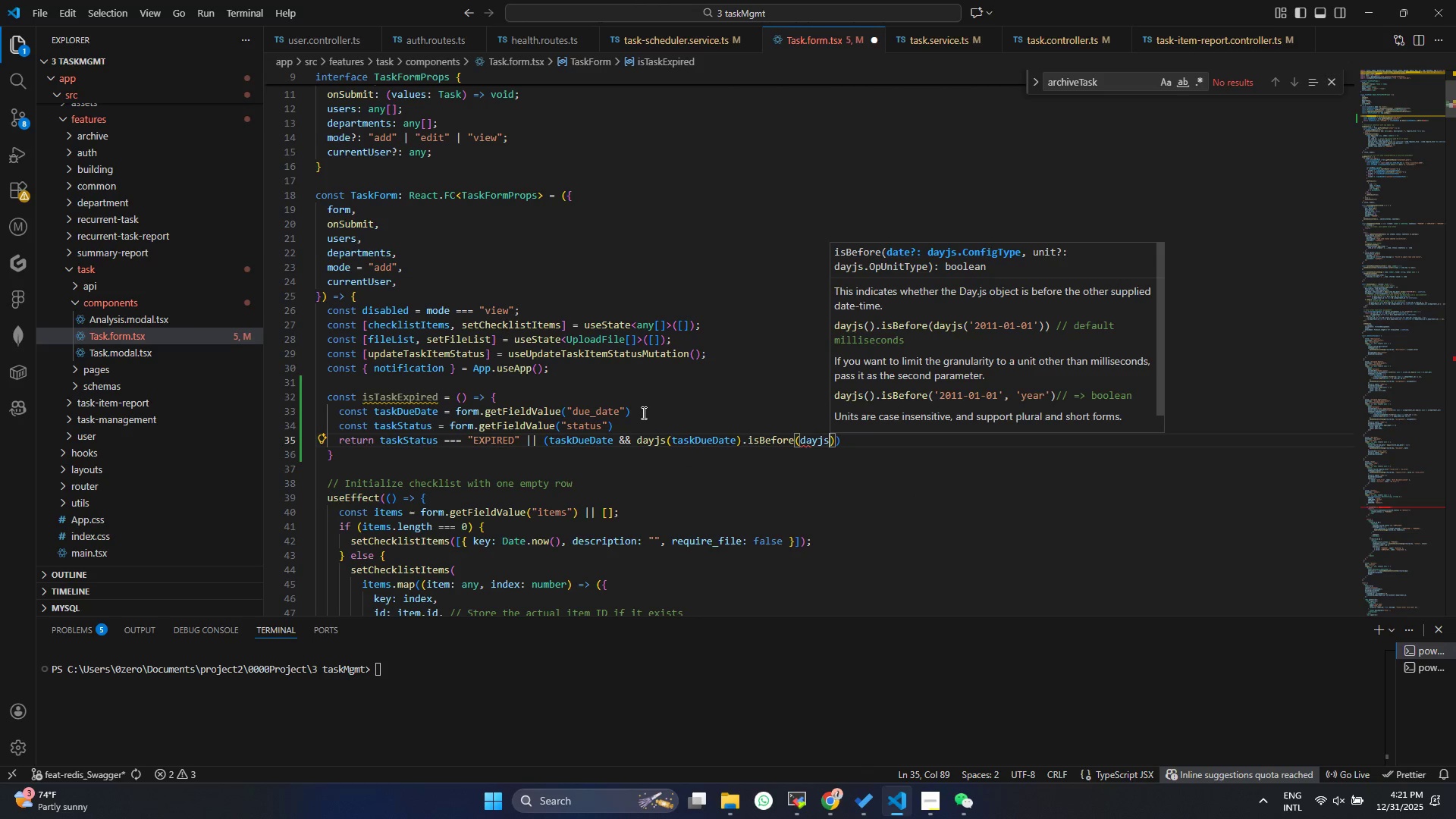 
key(Shift+9)
 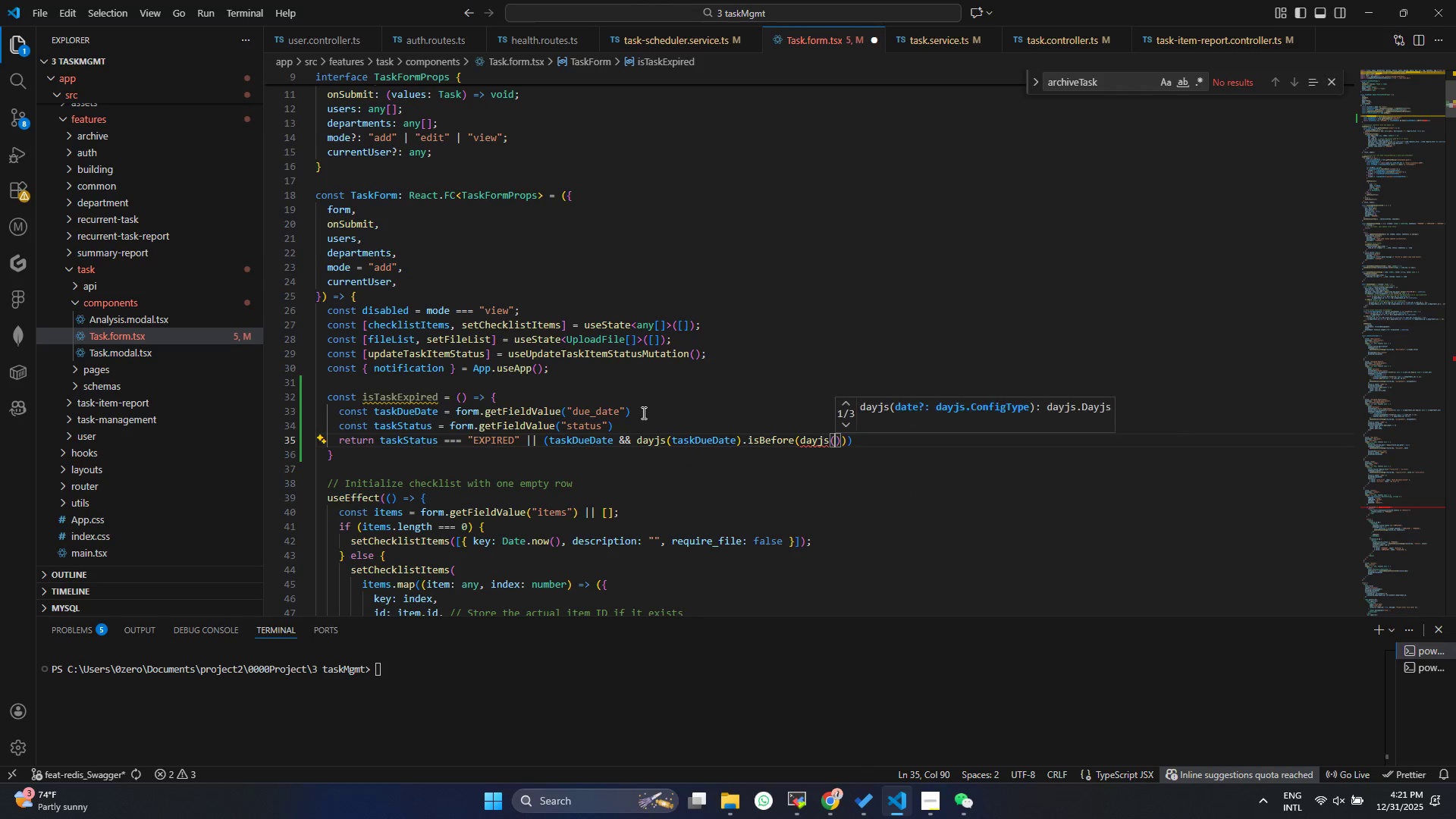 
key(Control+ControlLeft)
 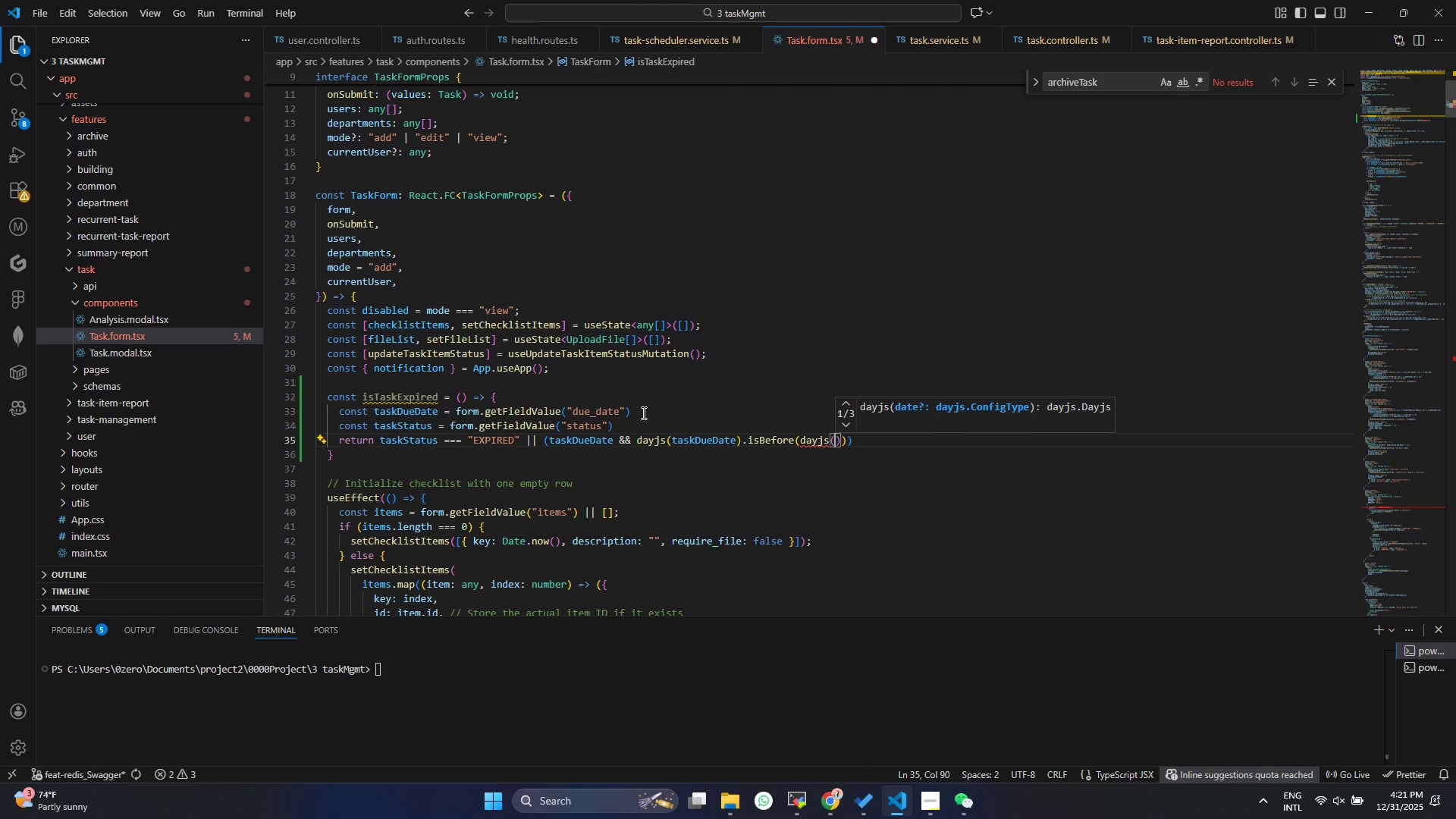 
key(Control+S)
 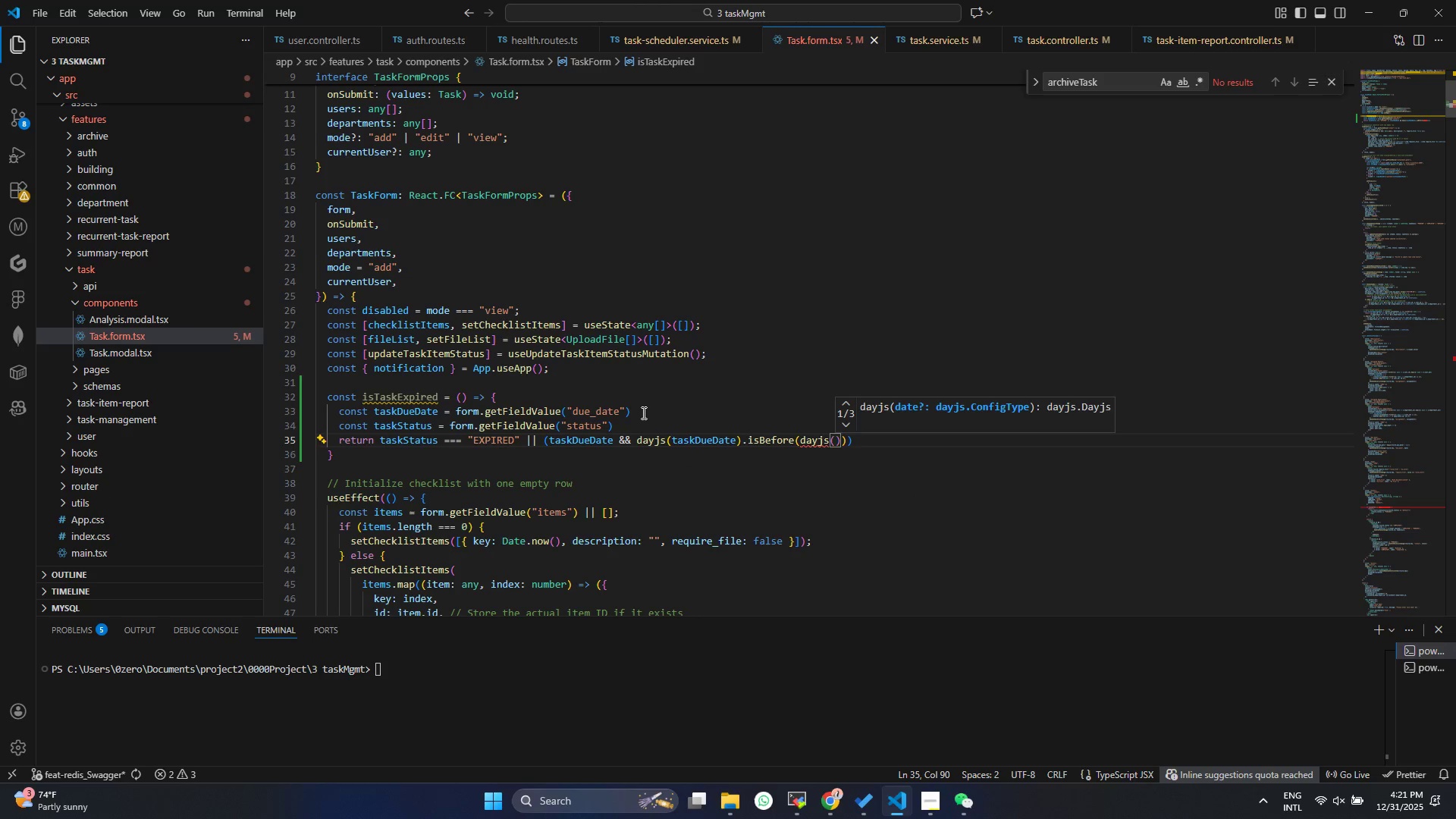 
key(ArrowRight)
 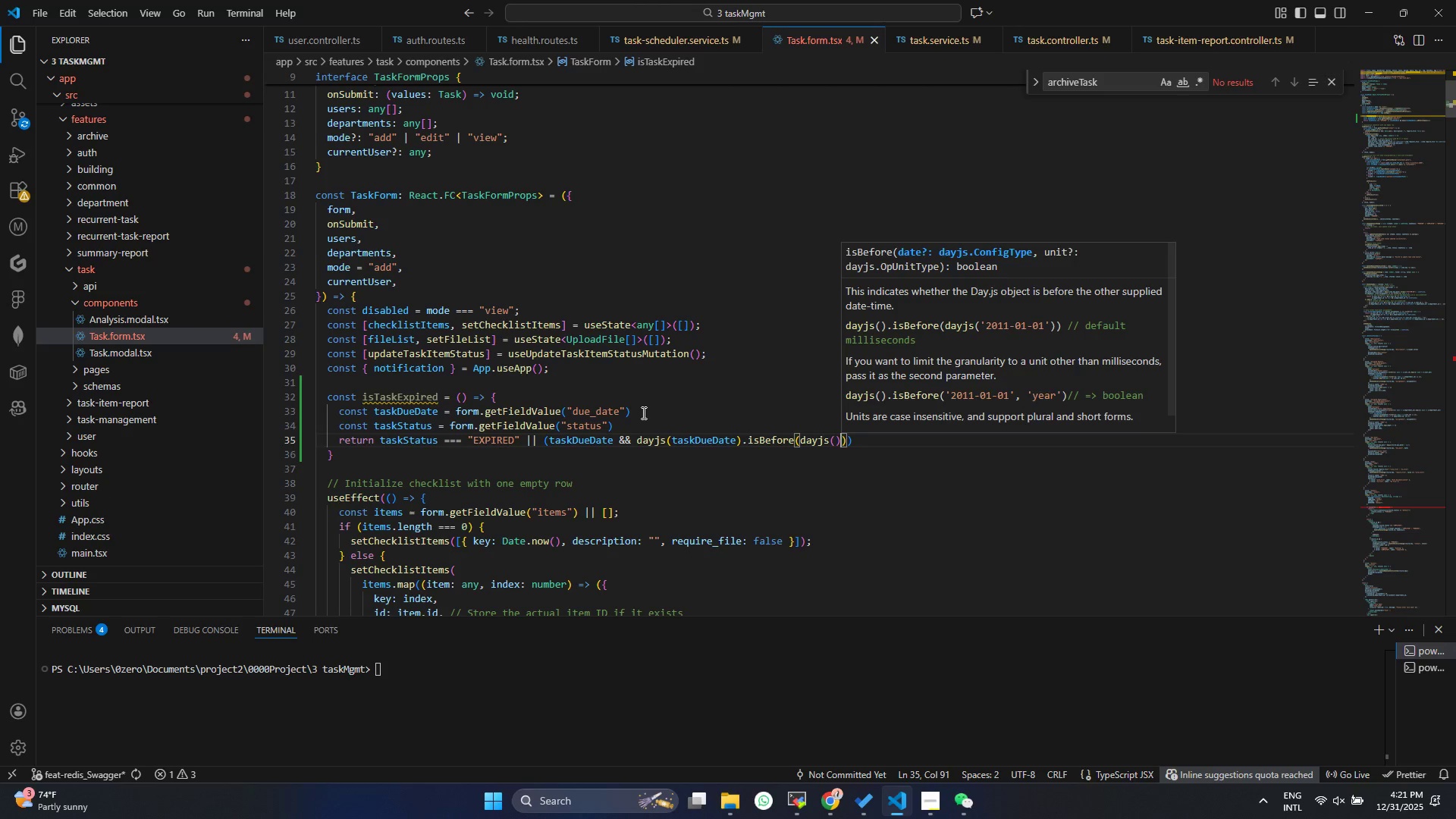 
key(Comma)
 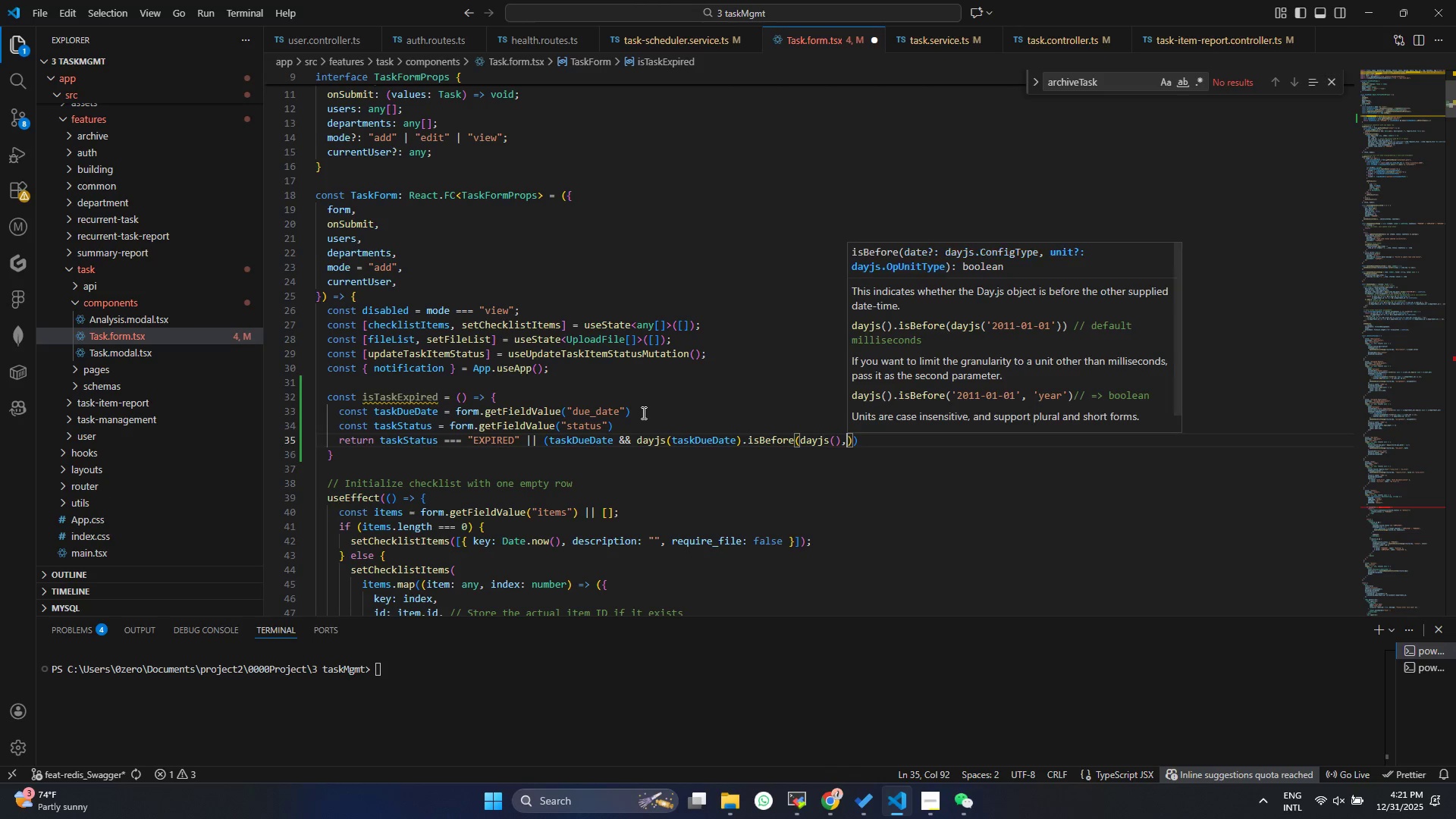 
key(Shift+Quote)
 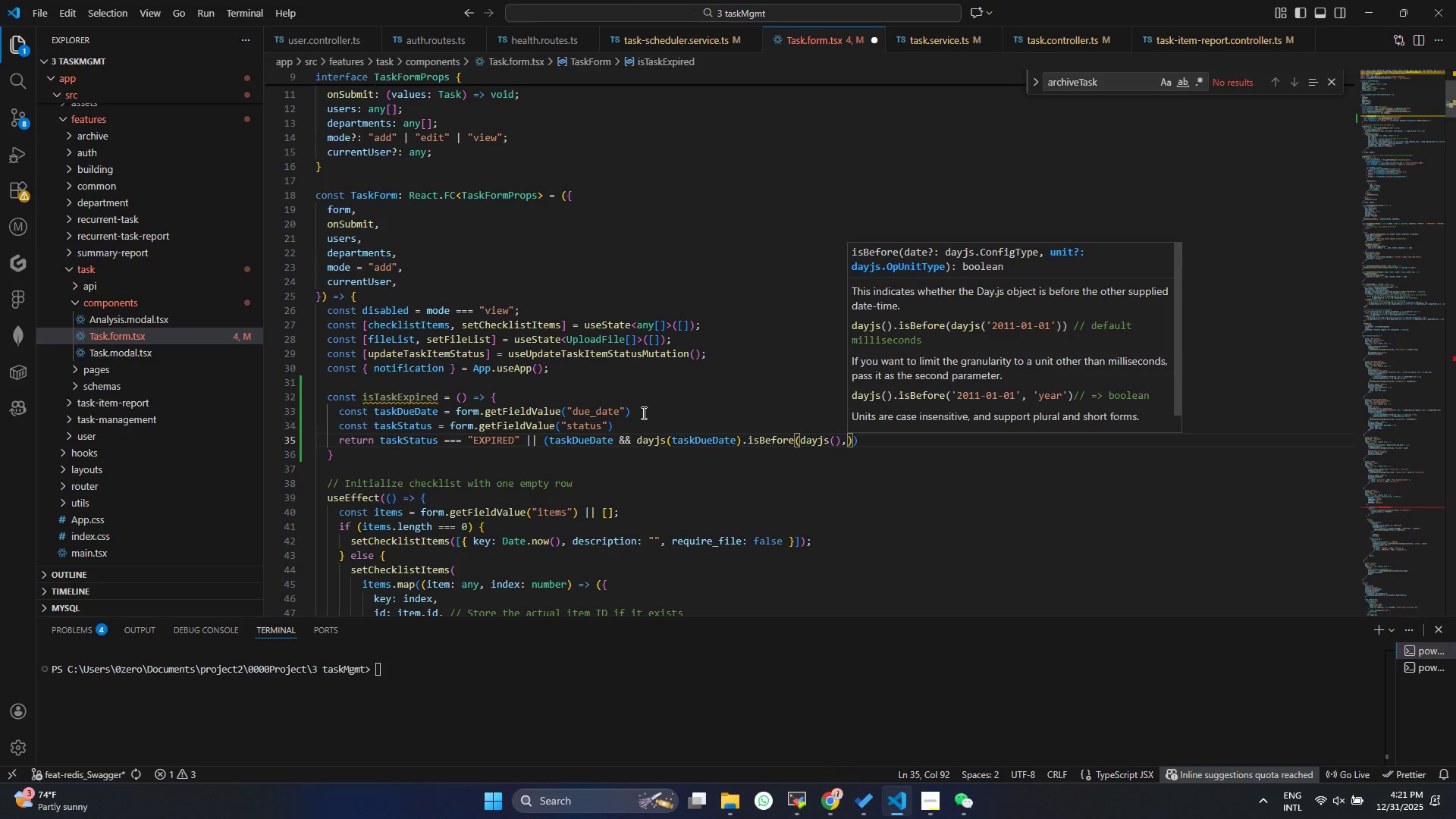 
key(Shift+Quote)
 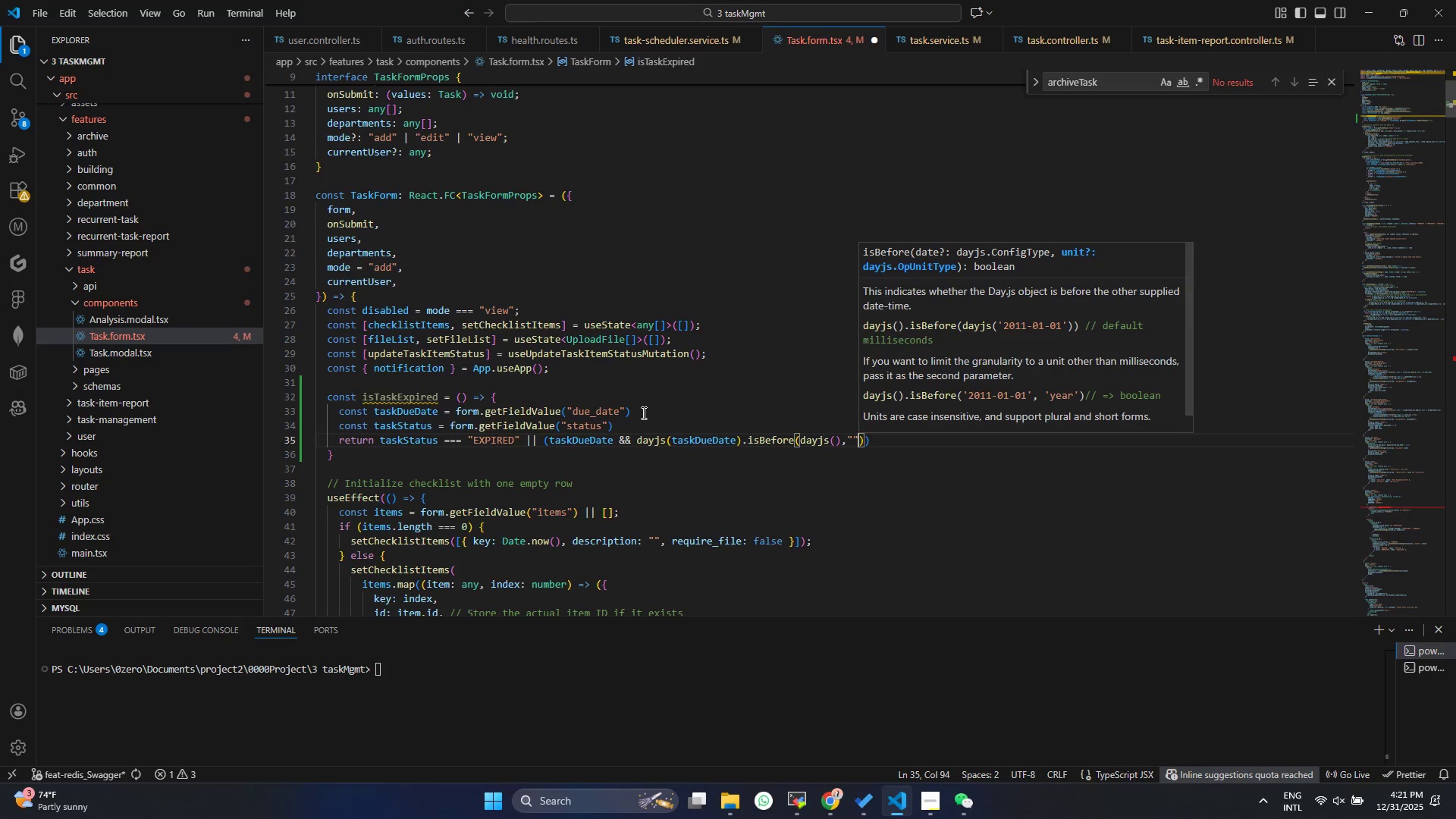 
key(ArrowLeft)
 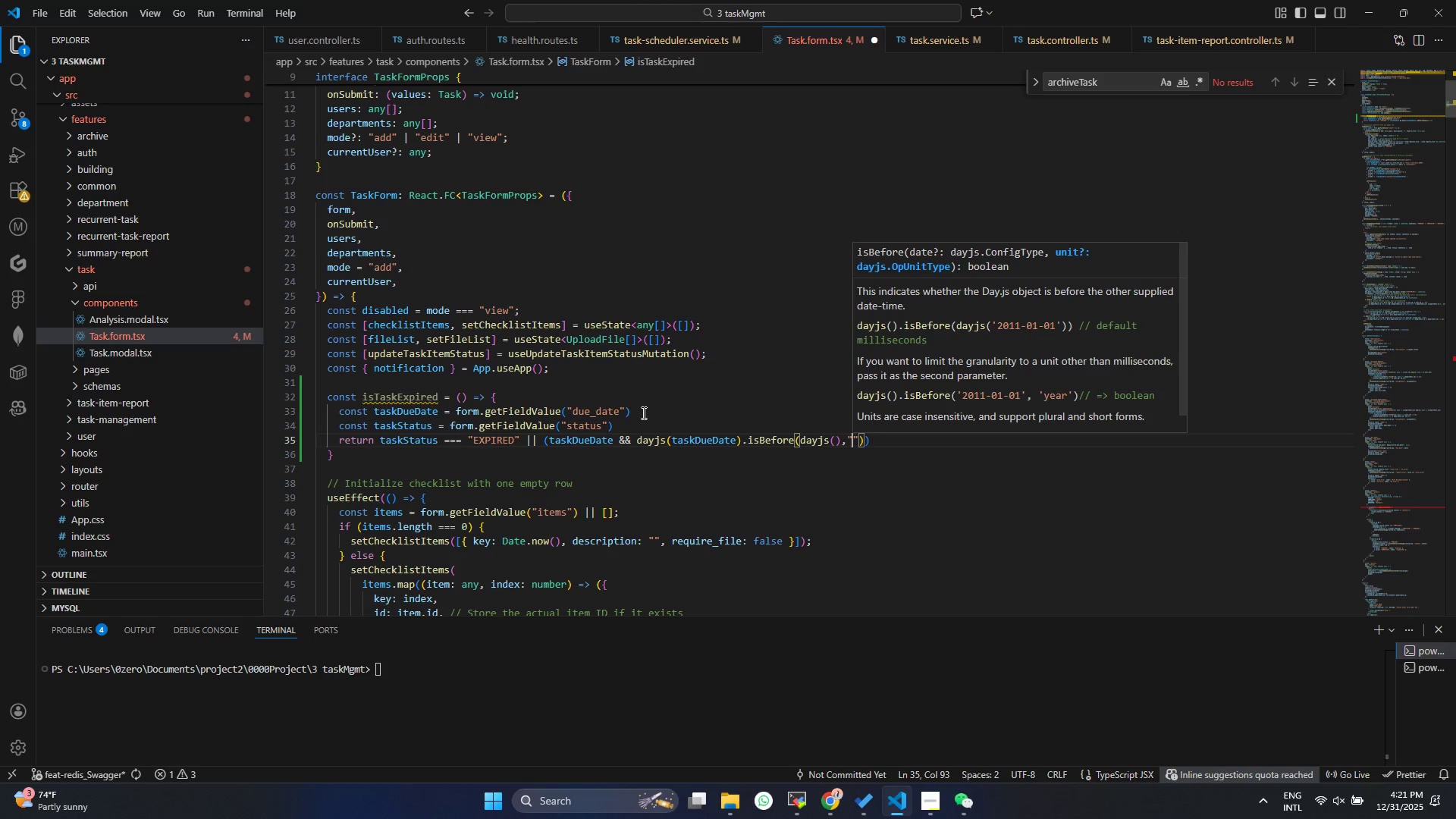 
type(day)
 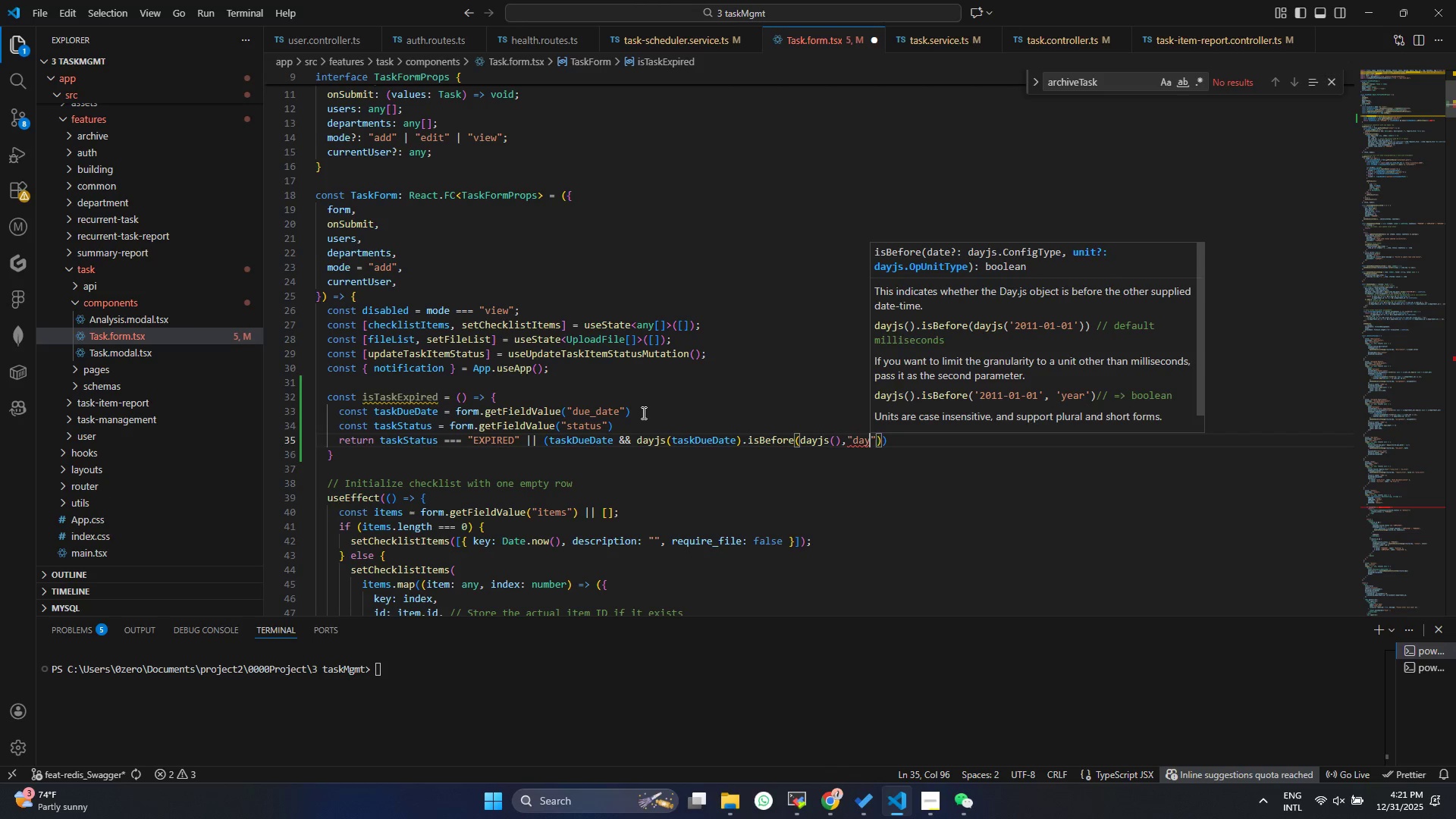 
key(Control+ControlLeft)
 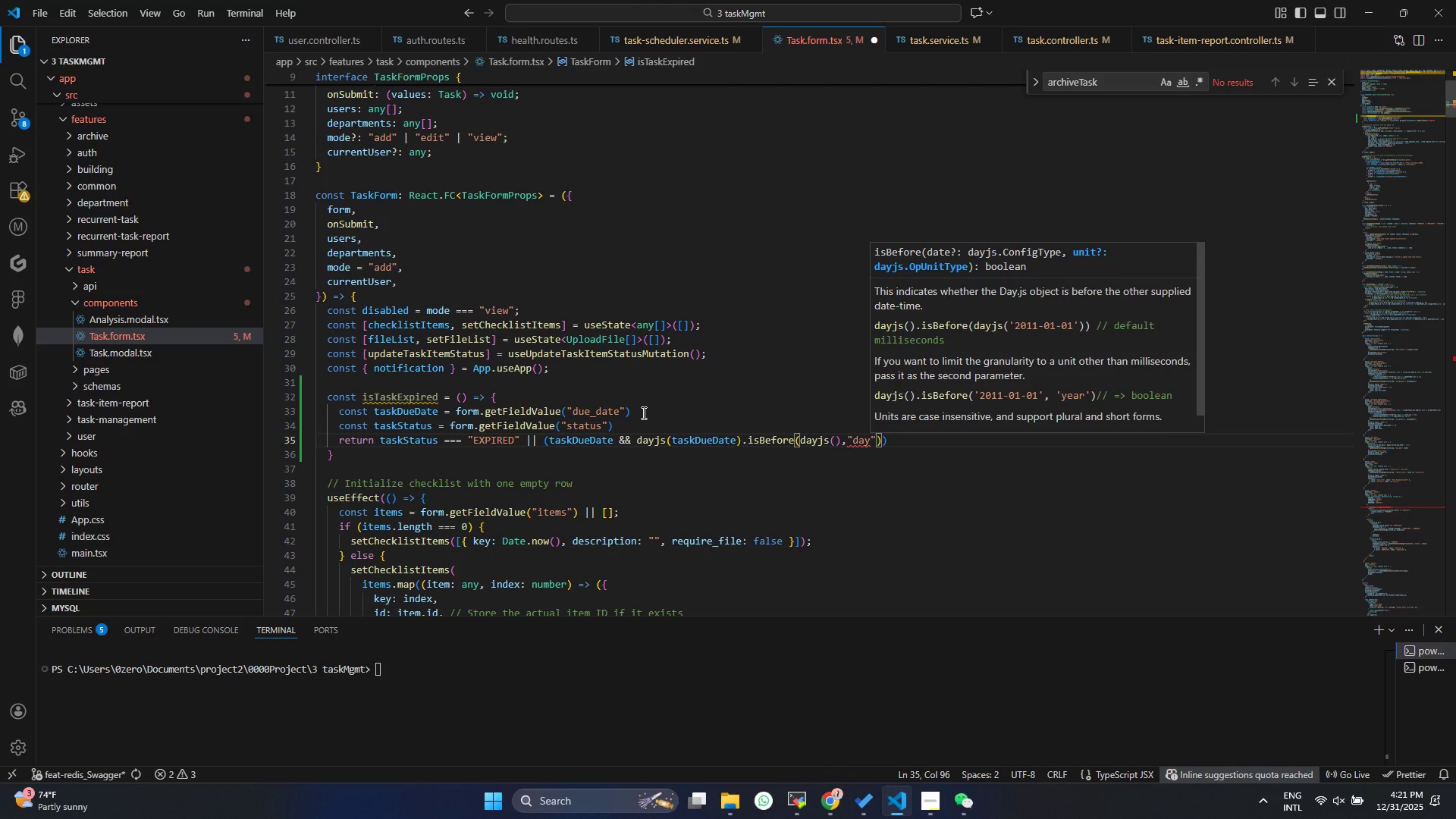 
key(Control+S)
 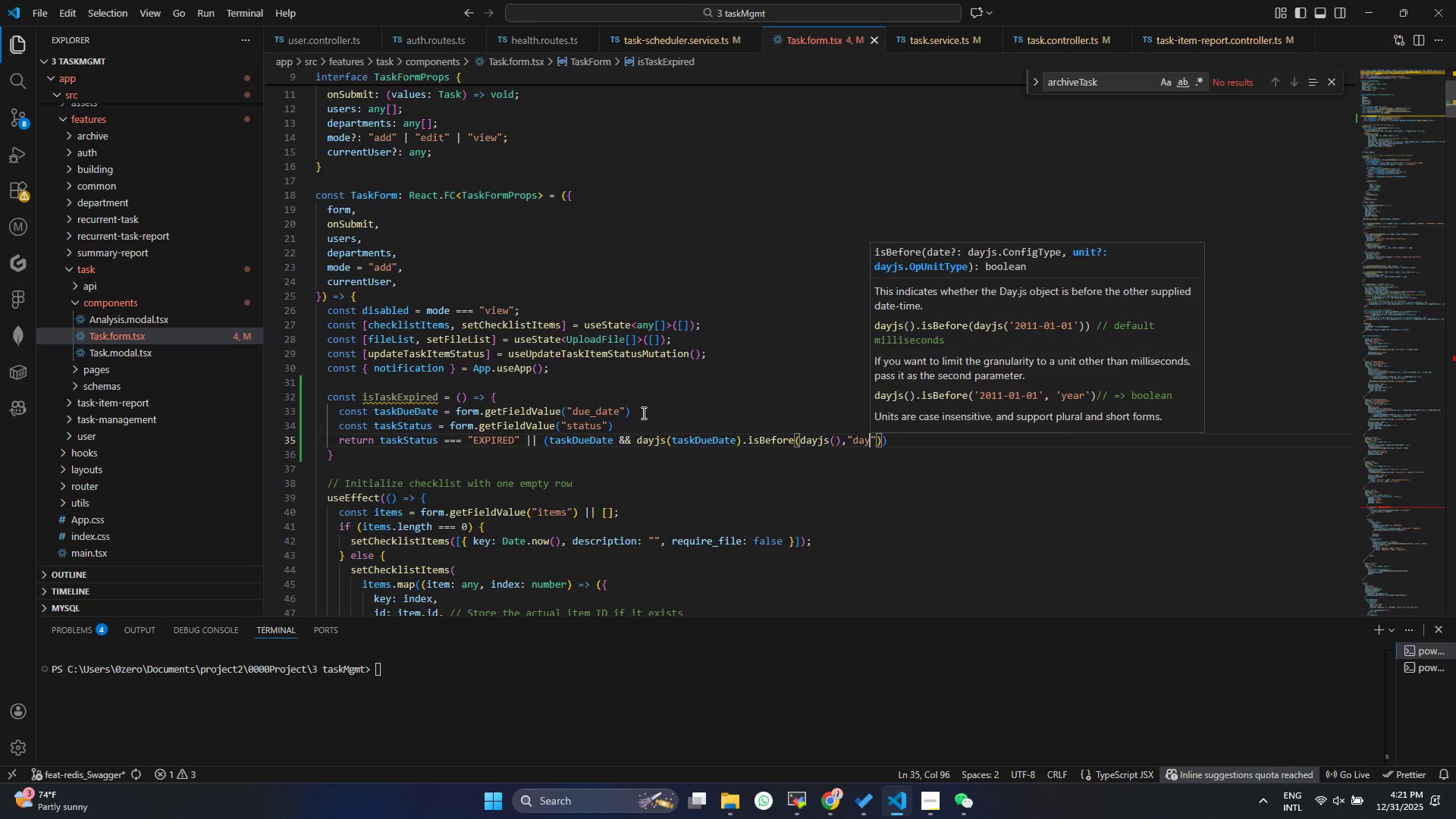 
left_click([636, 438])
 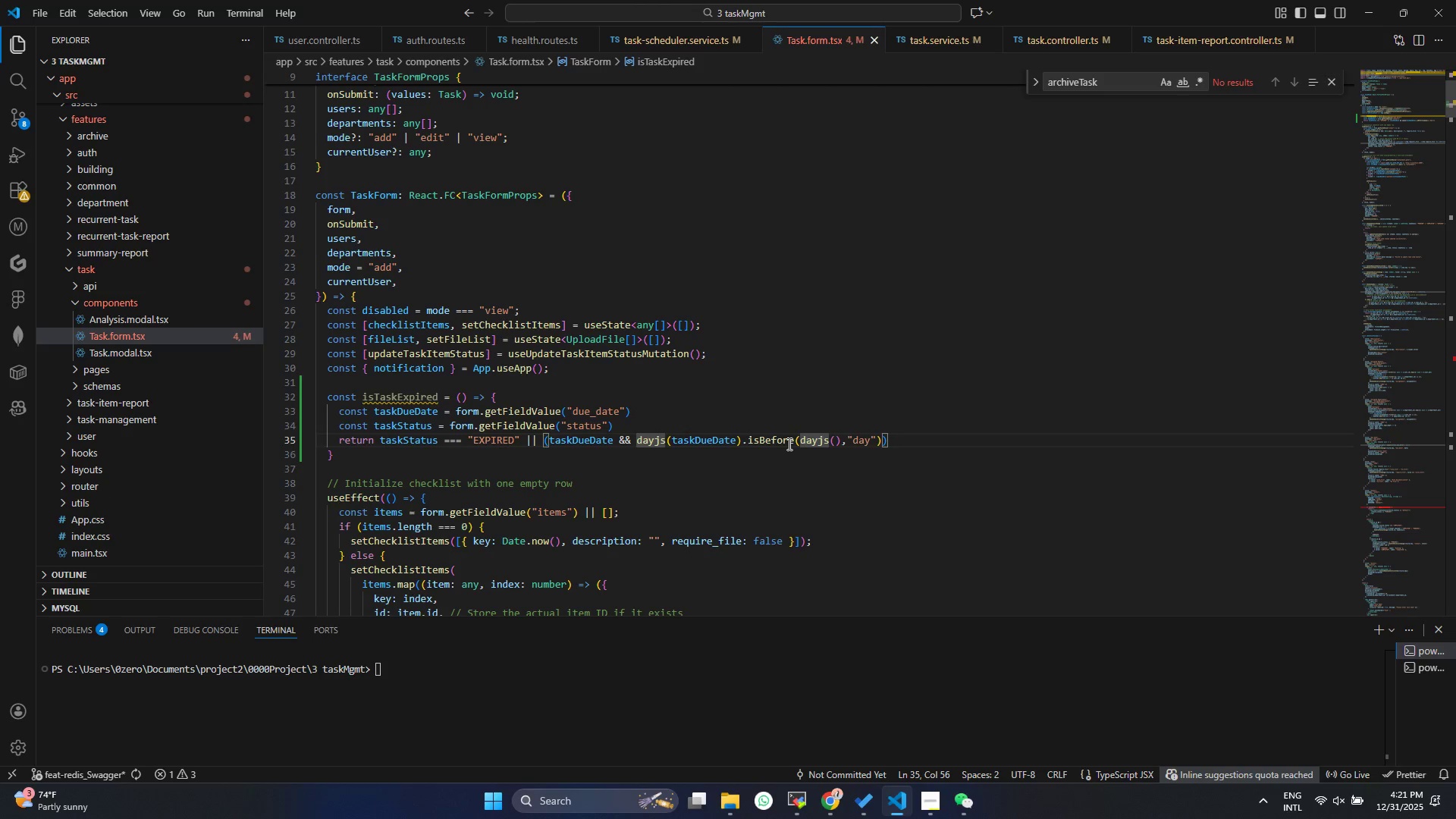 
left_click([788, 441])
 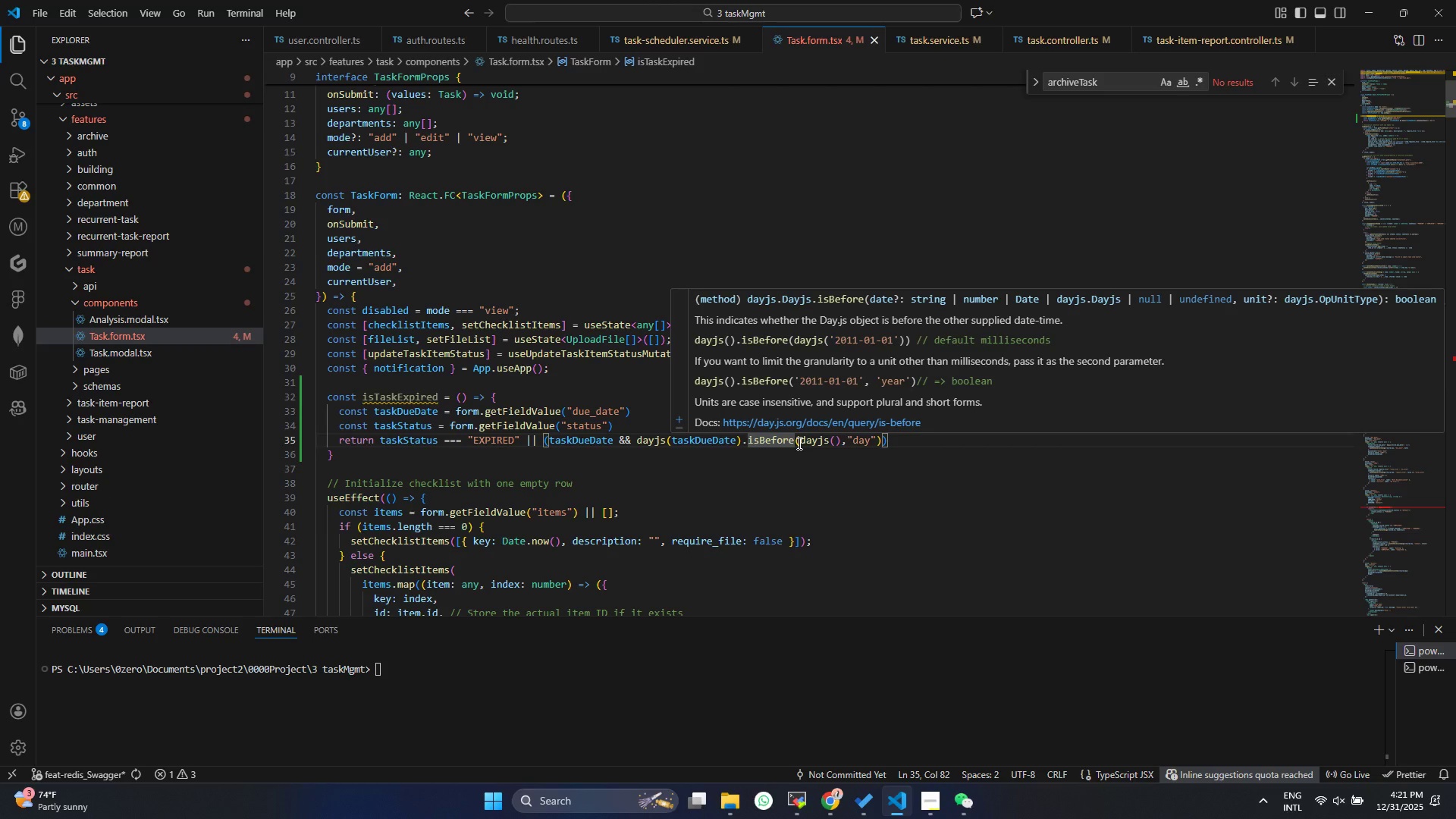 
left_click([802, 549])
 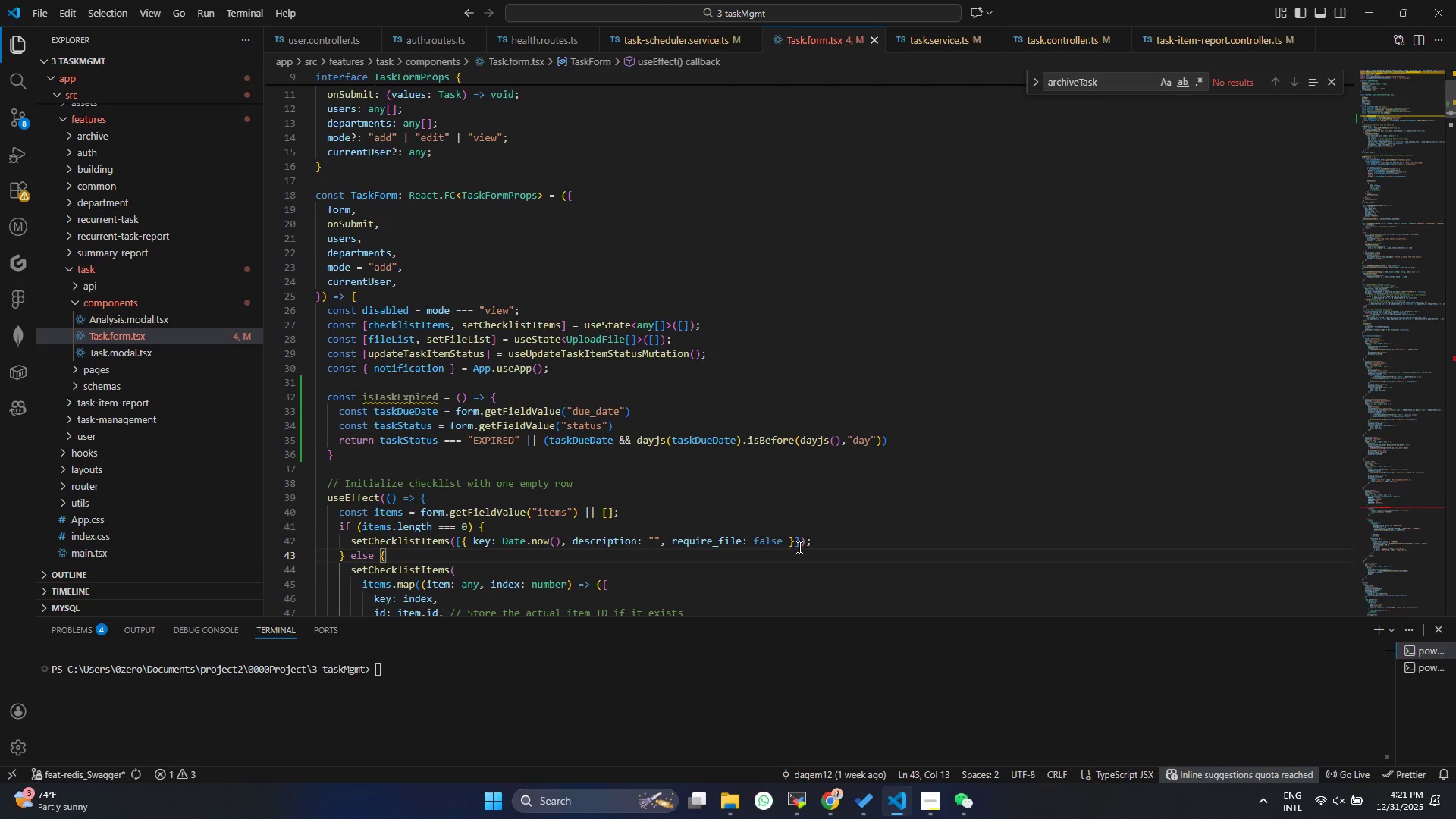 
scroll: coordinate [604, 429], scroll_direction: none, amount: 0.0
 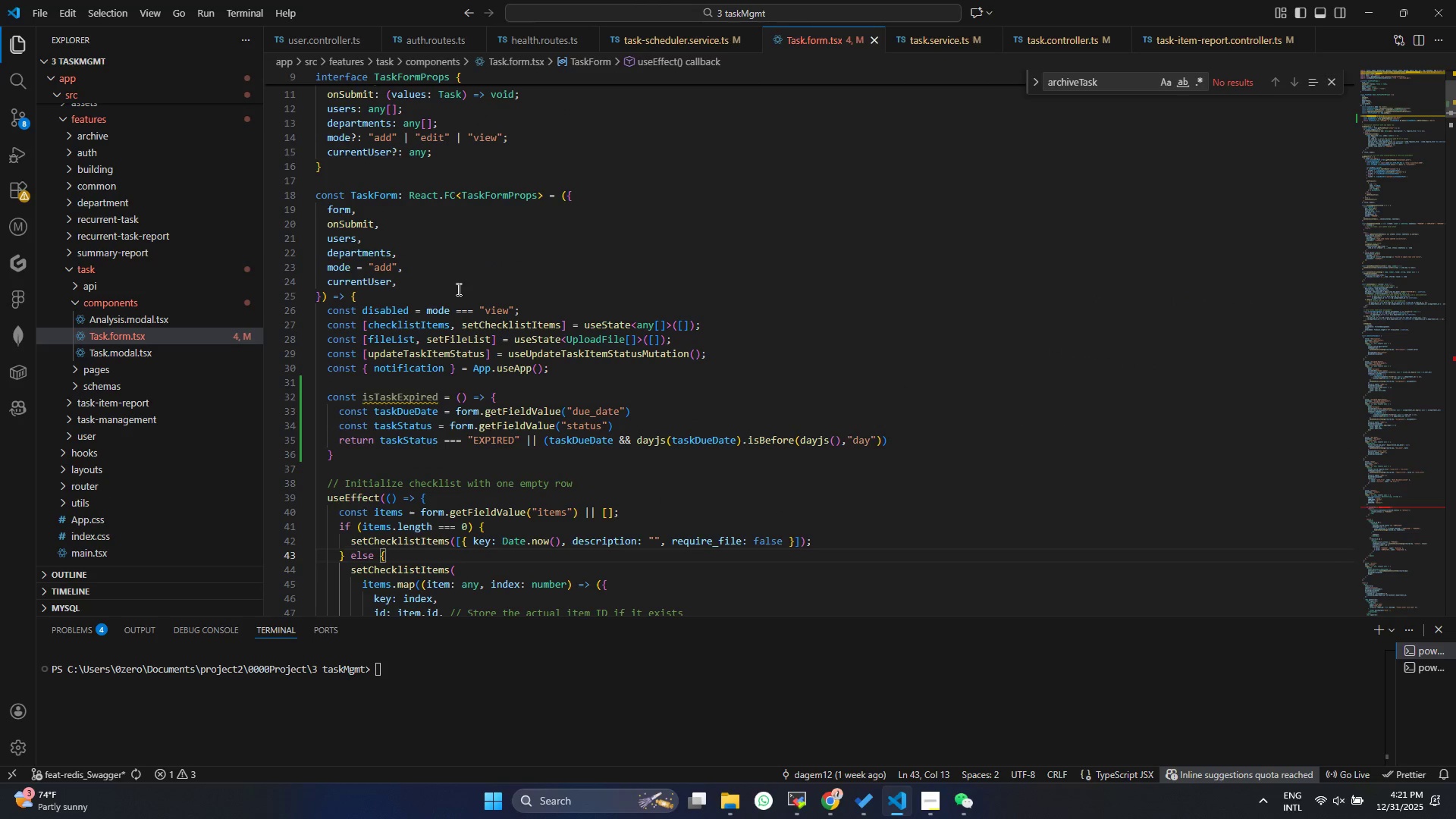 
left_click([401, 443])
 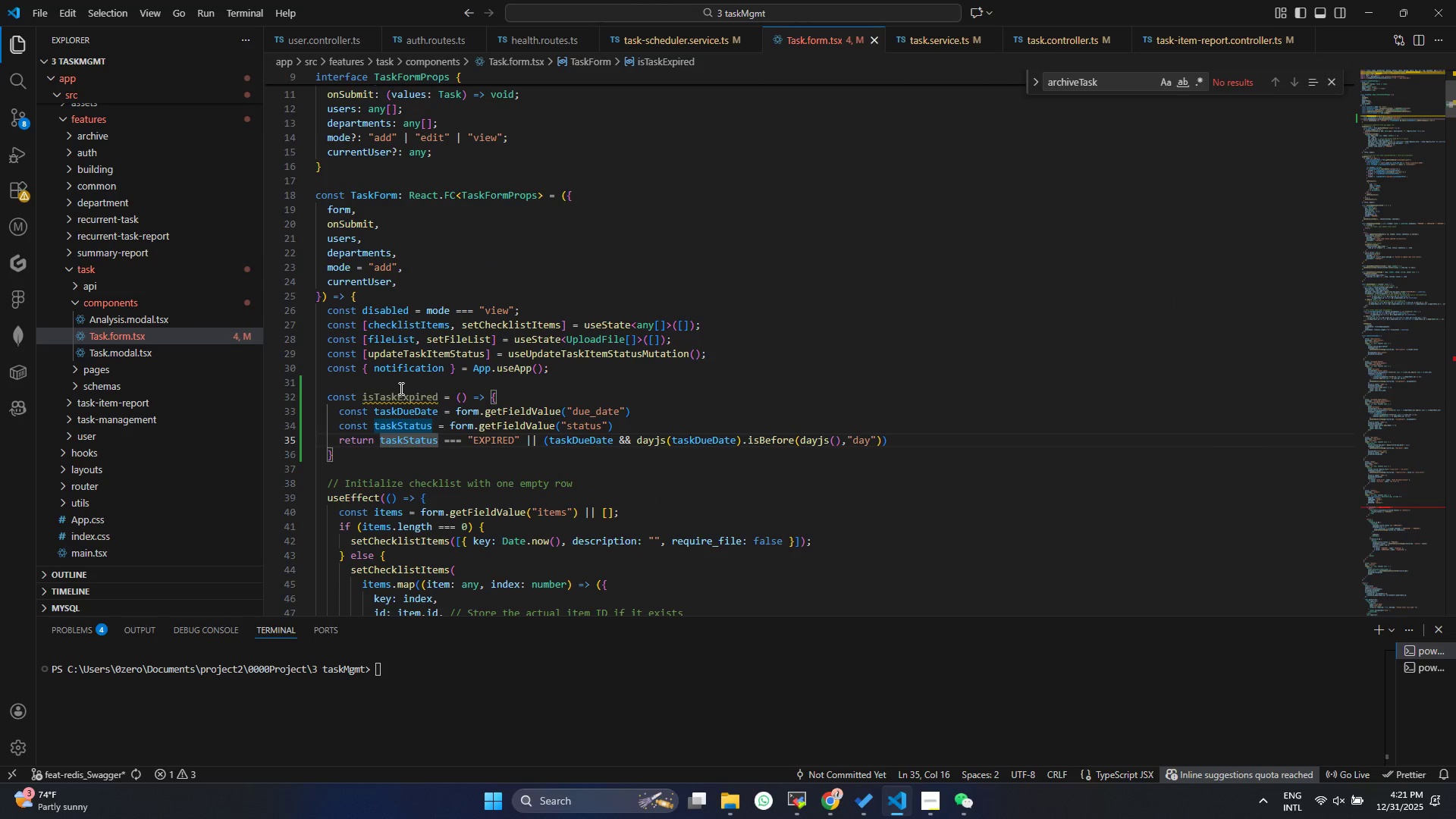 
double_click([400, 388])
 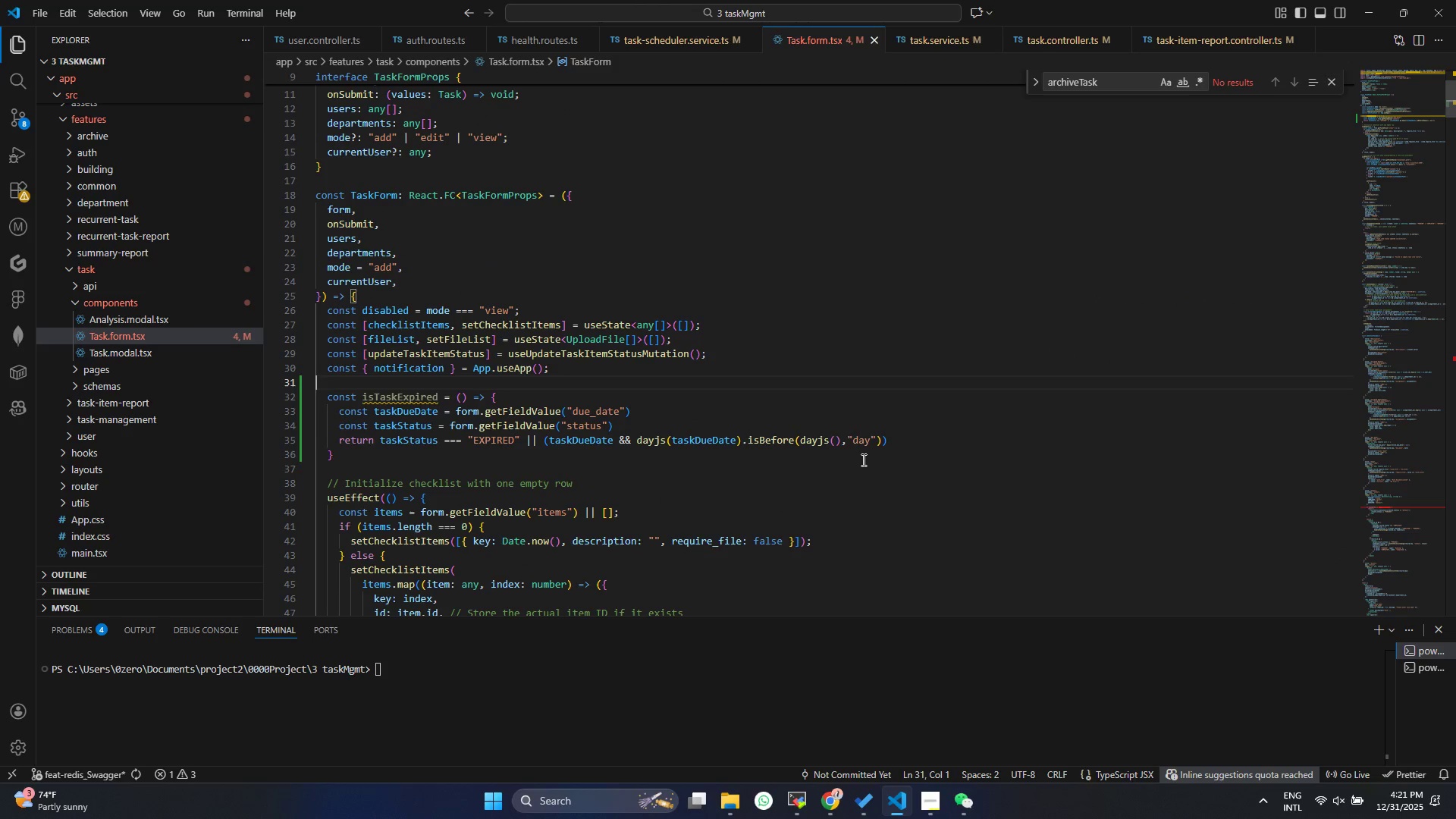 
triple_click([853, 458])
 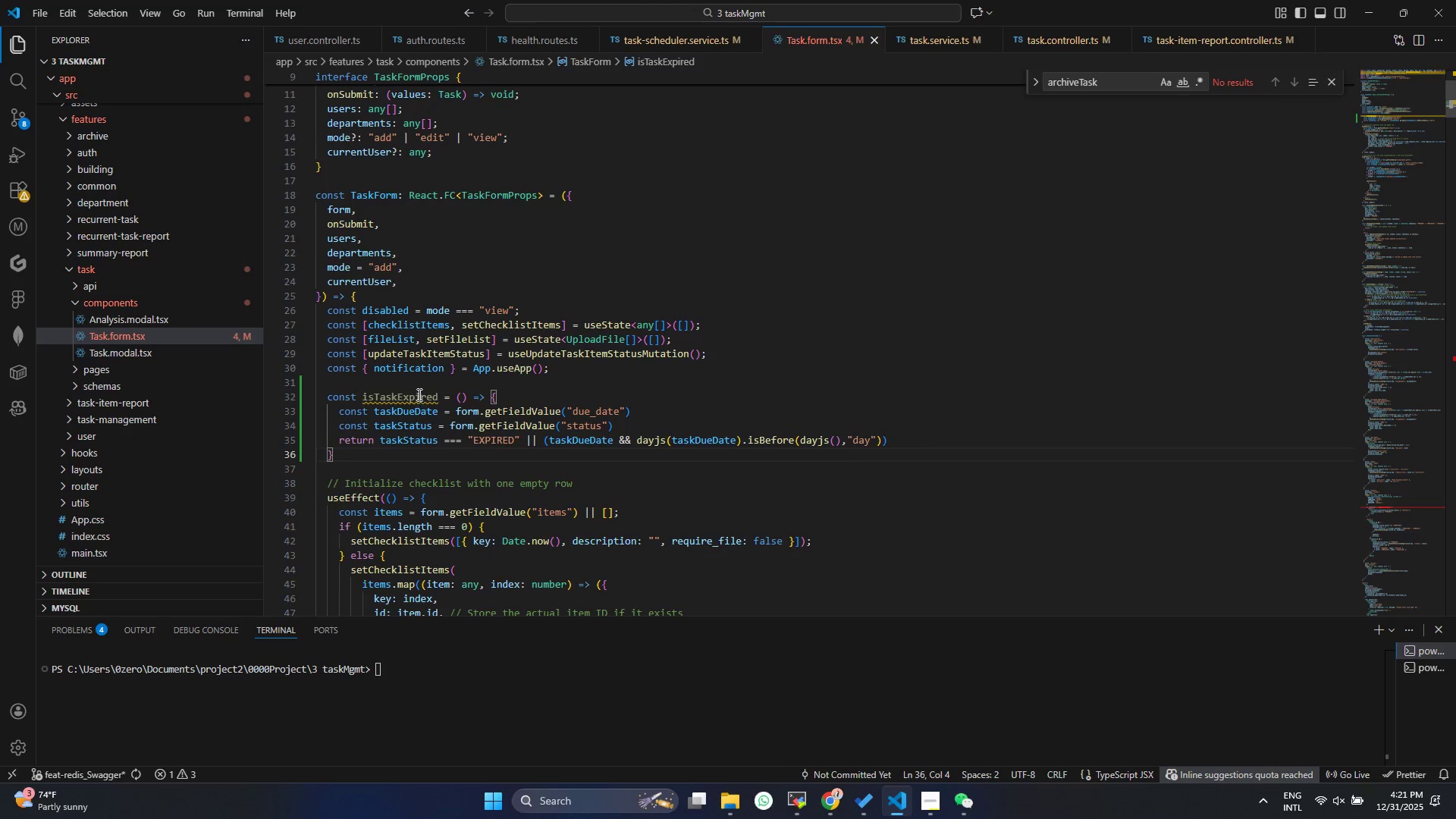 
double_click([419, 393])
 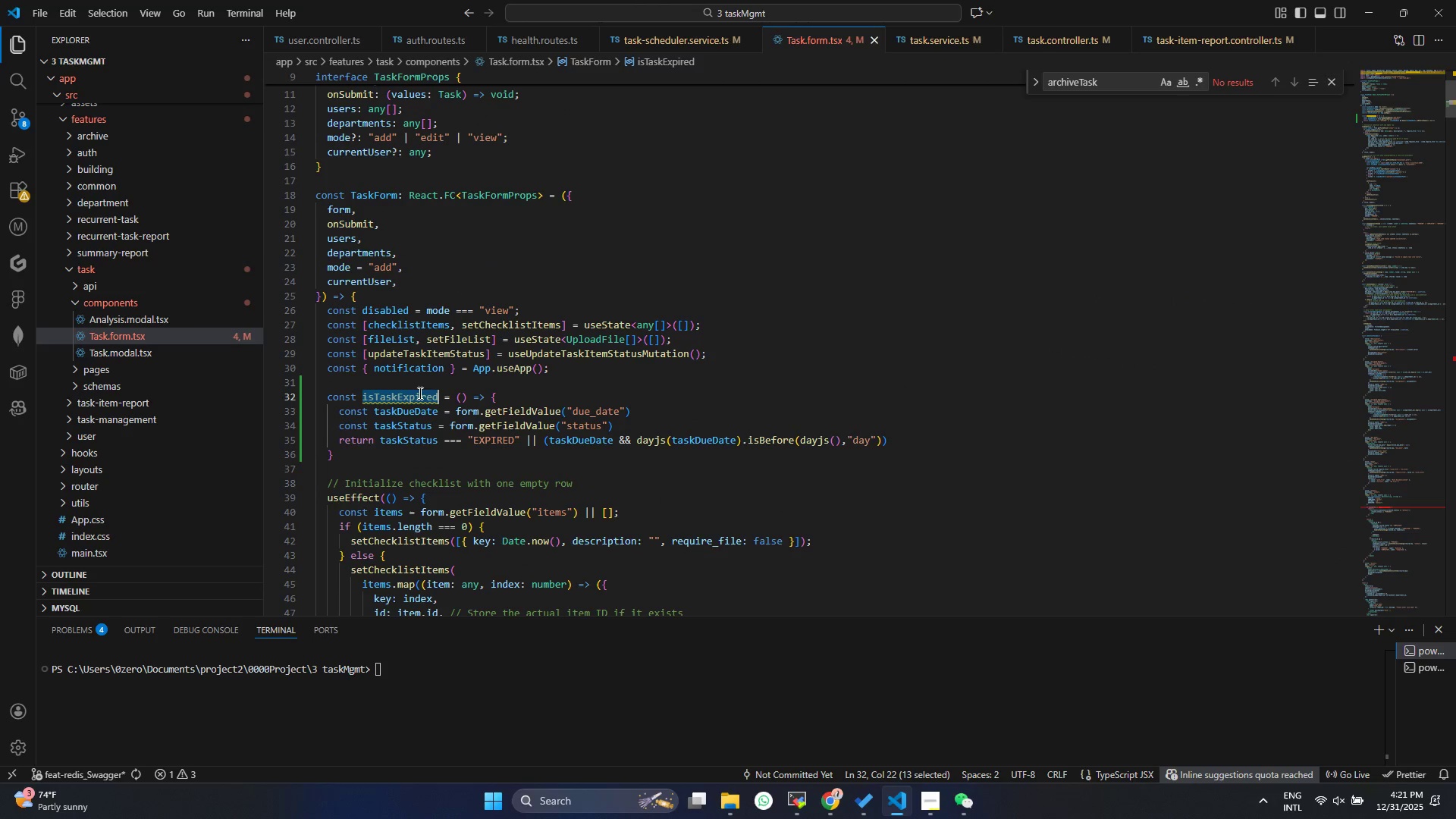 
key(Control+C)
 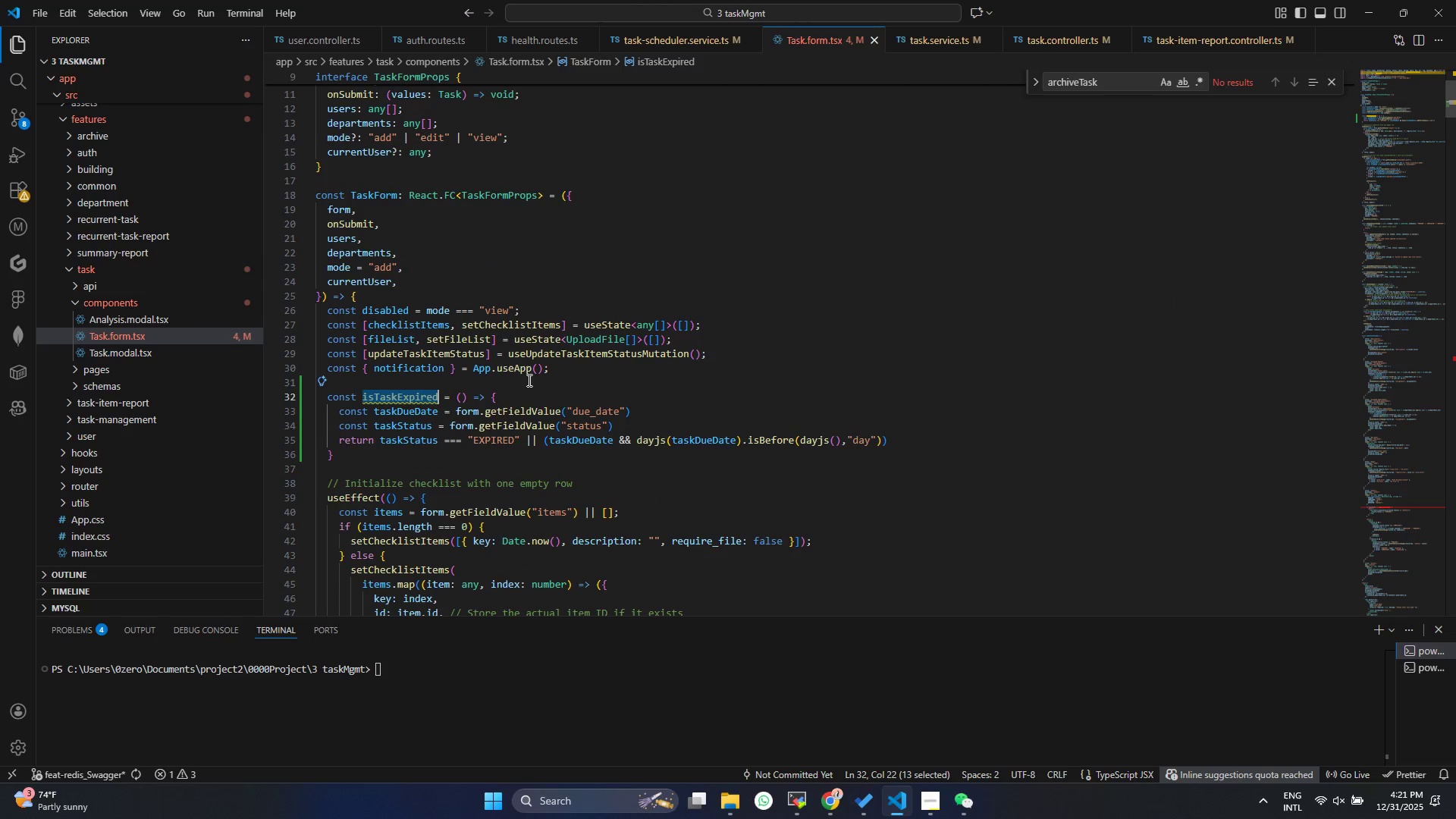 
key(Control+F)
 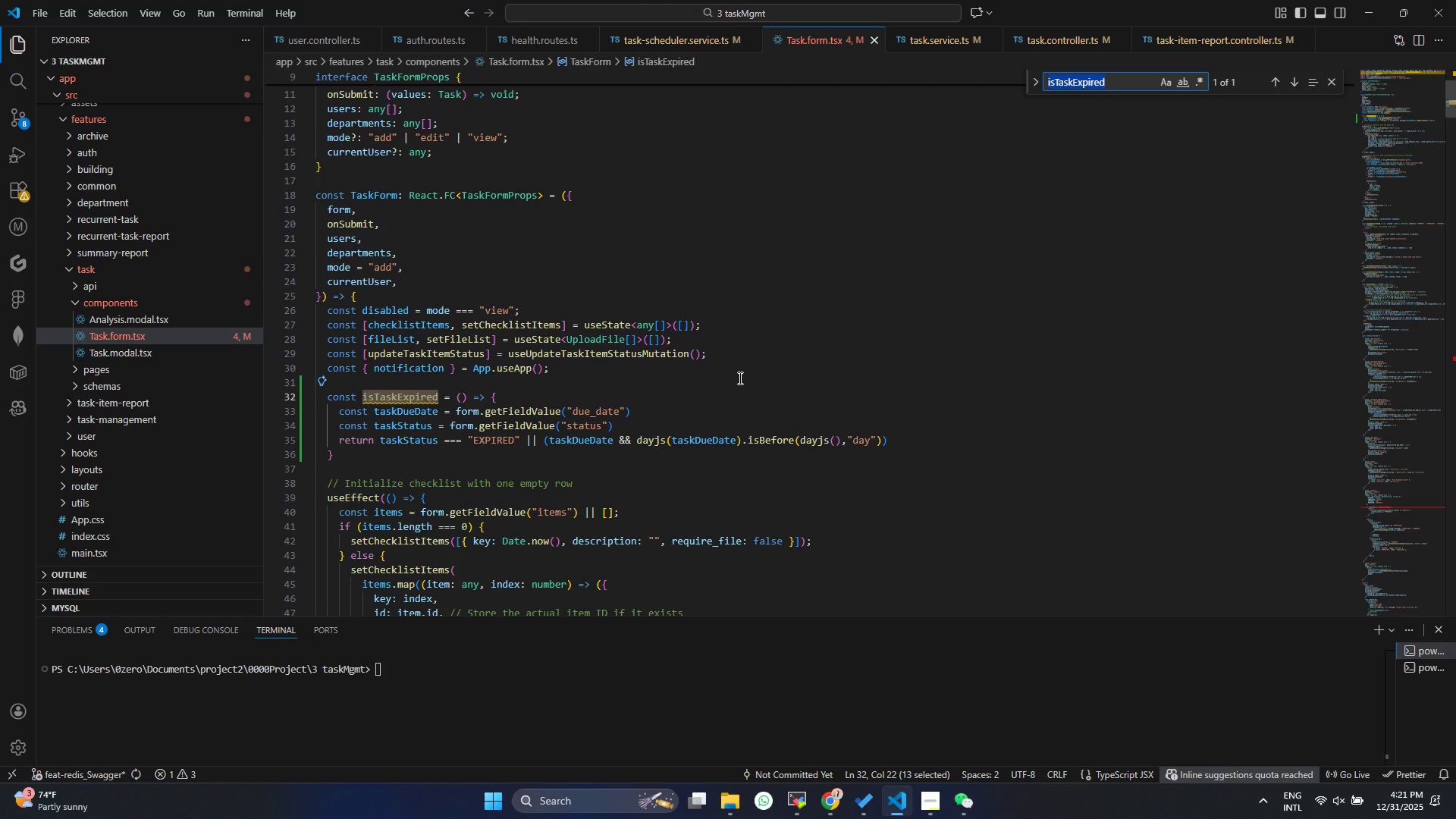 
type(handles)
 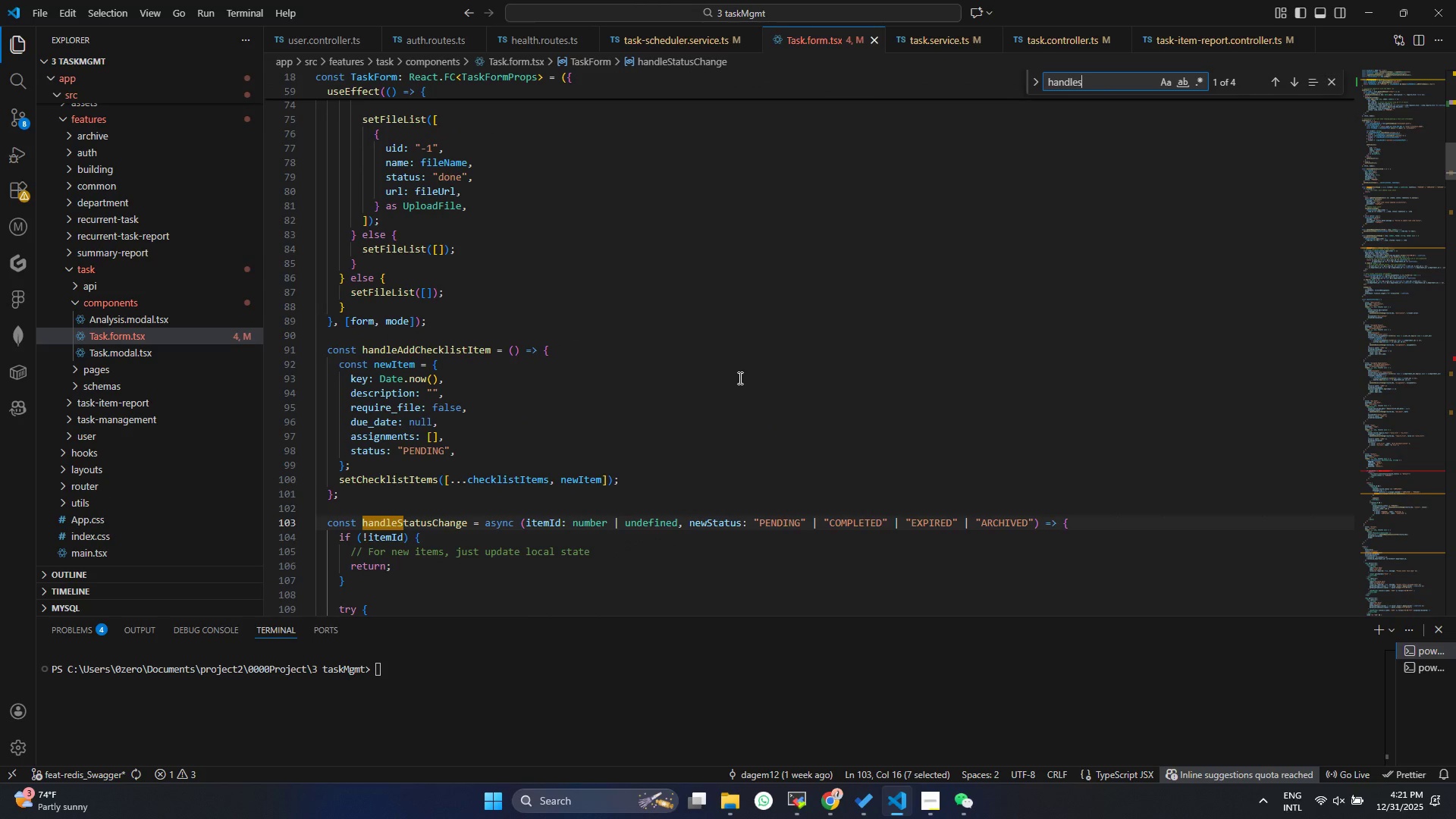 
left_click([670, 431])
 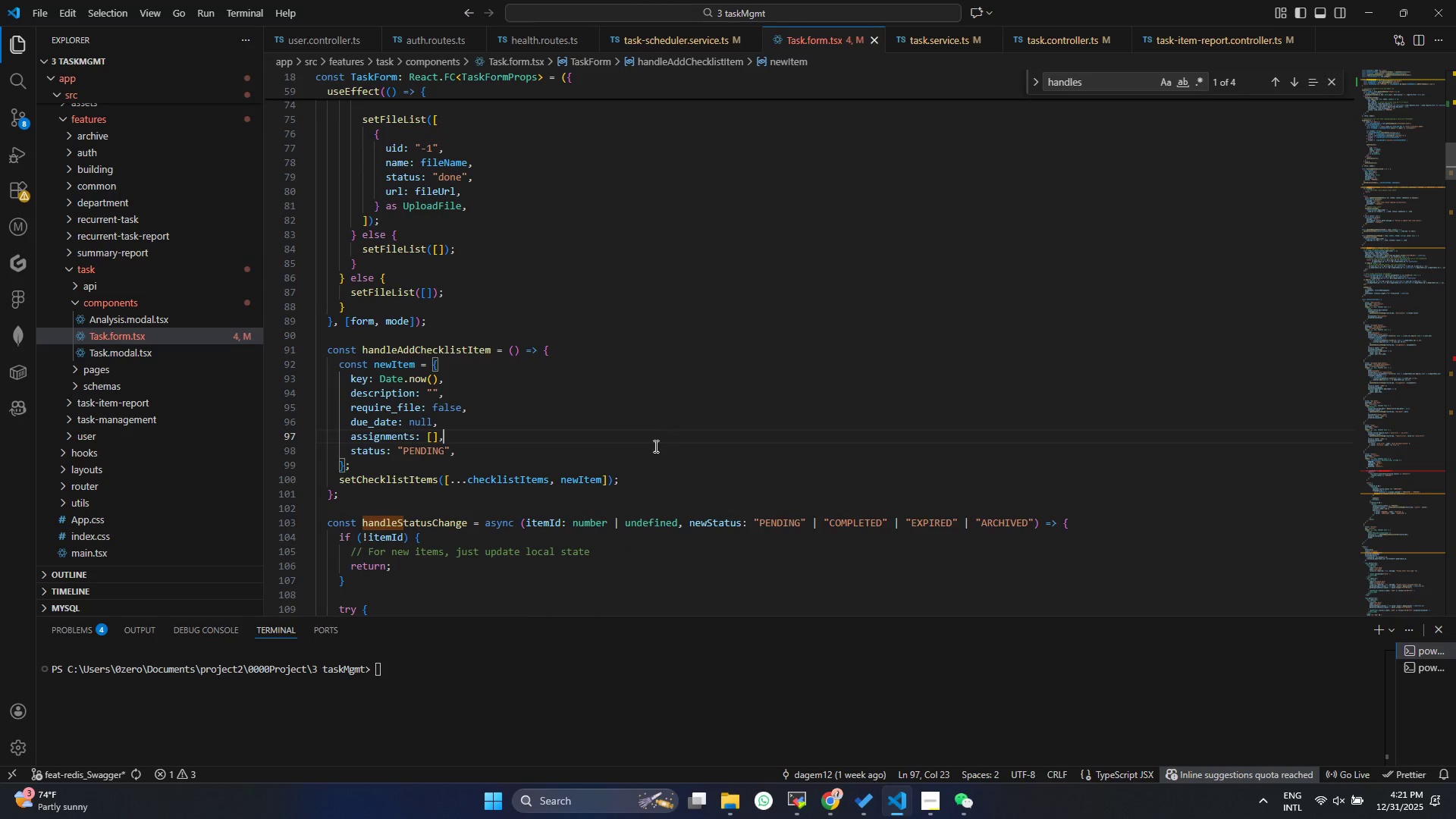 
scroll: coordinate [615, 476], scroll_direction: down, amount: 4.0
 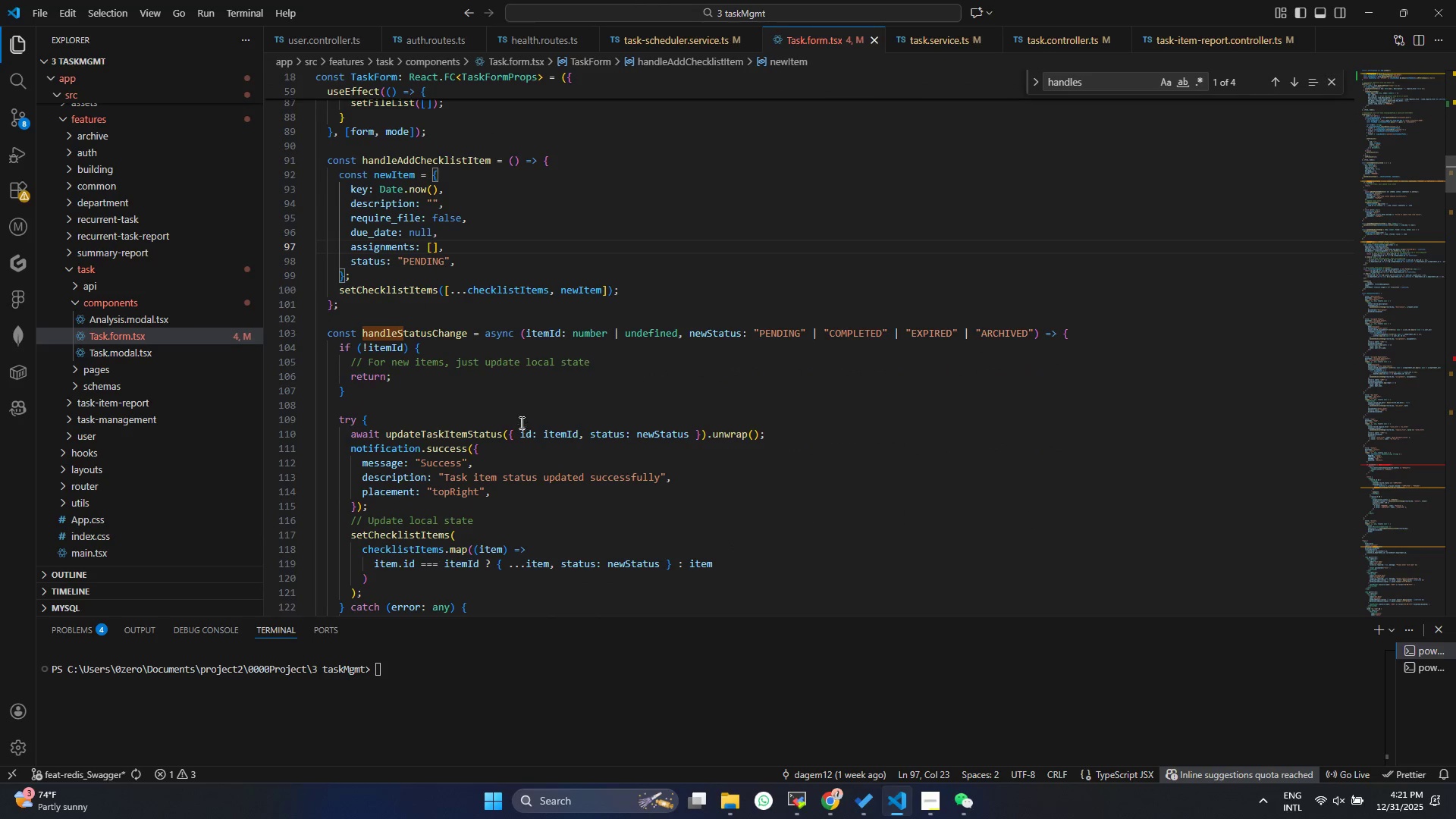 
left_click([469, 375])
 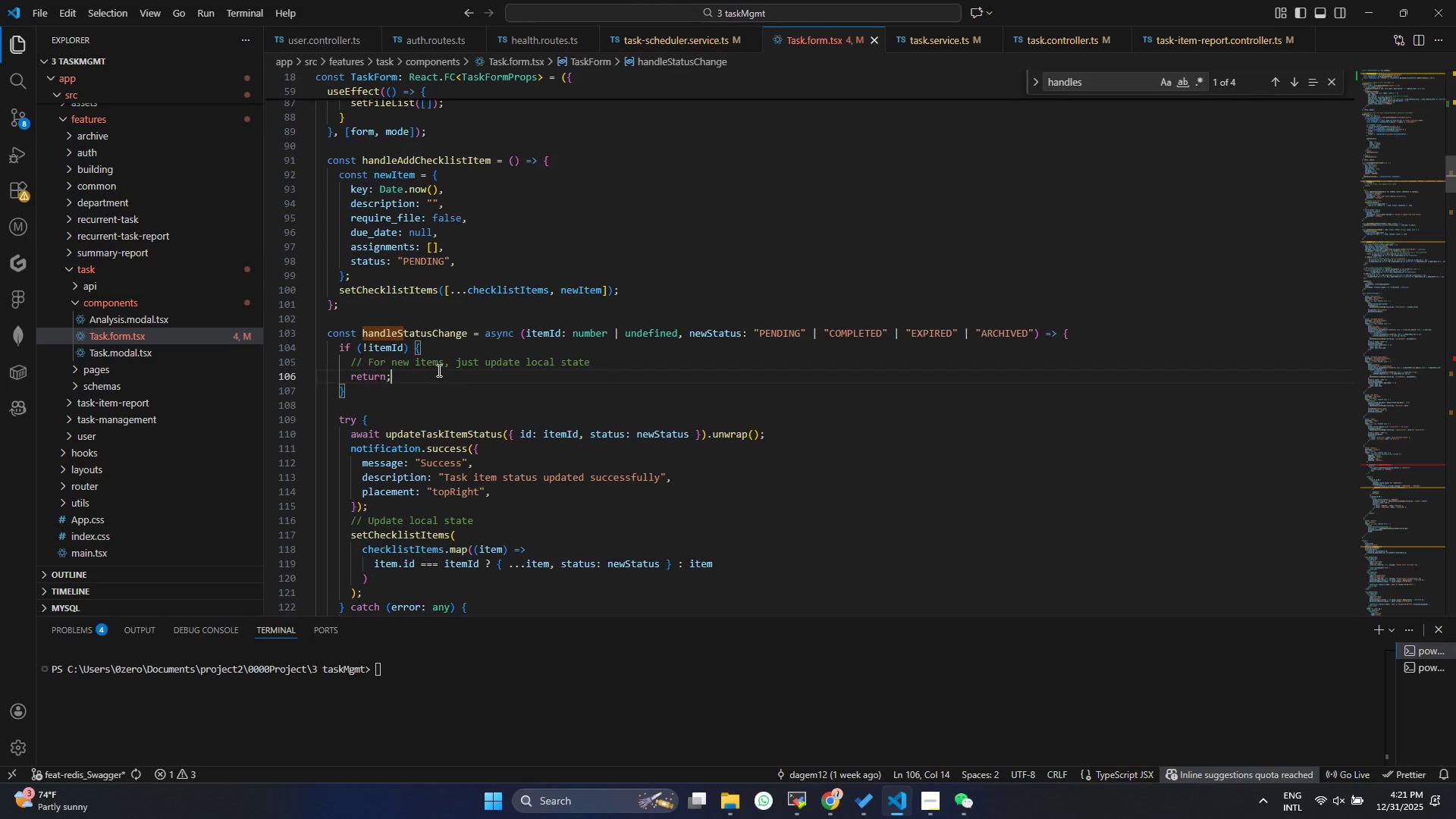 
wait(9.0)
 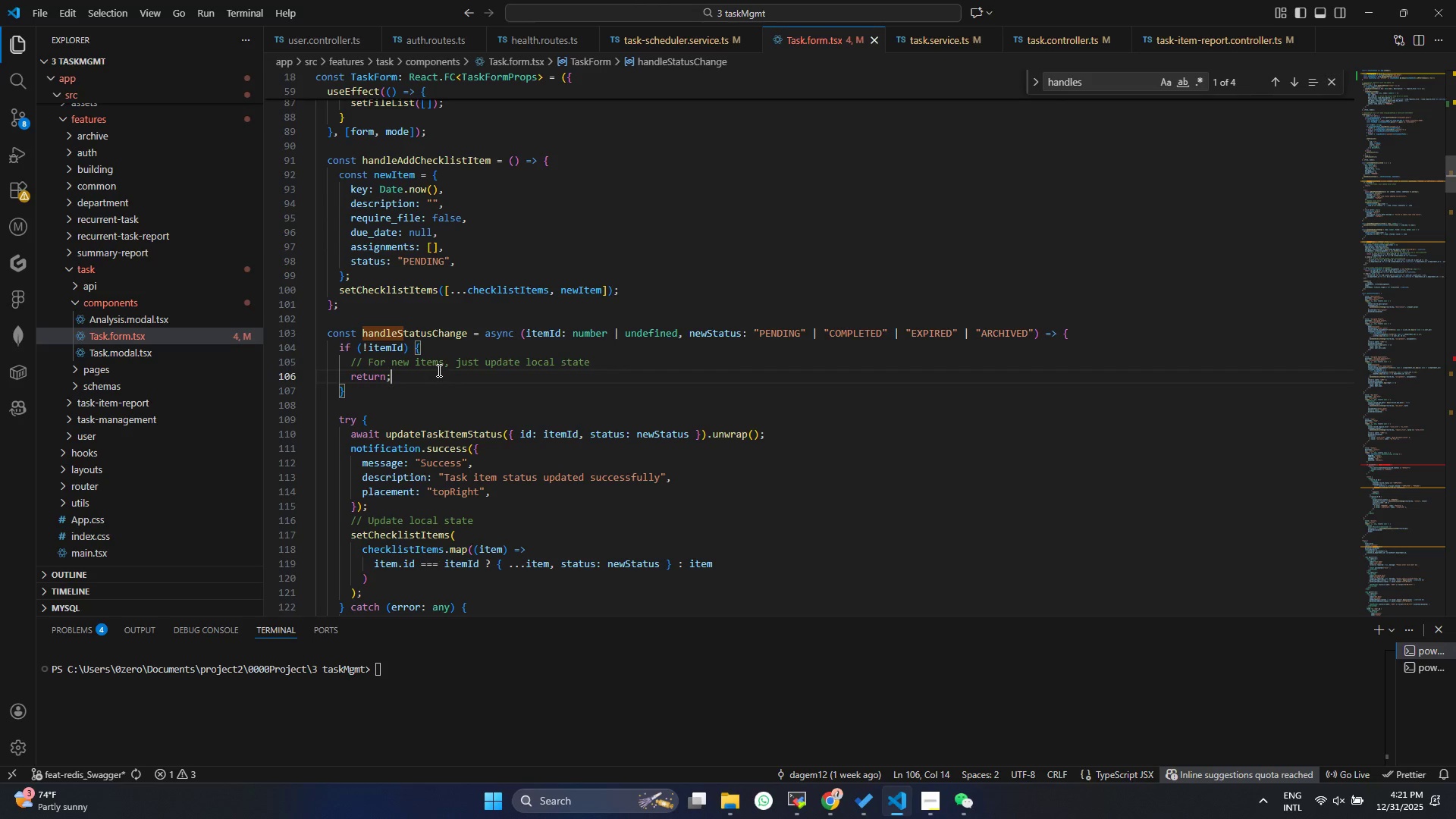 
scroll: coordinate [553, 407], scroll_direction: up, amount: 1.0
 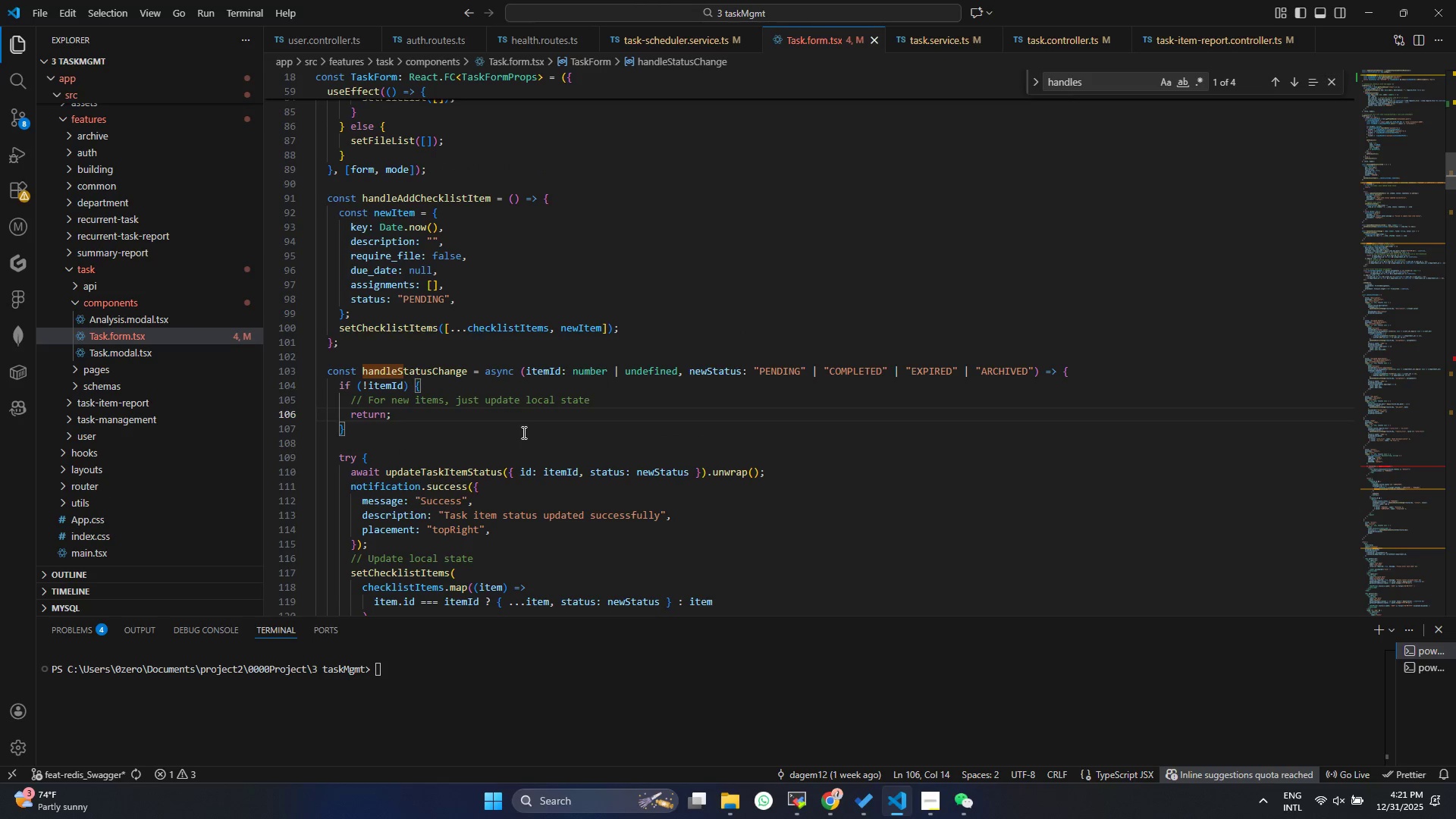 
left_click([398, 447])
 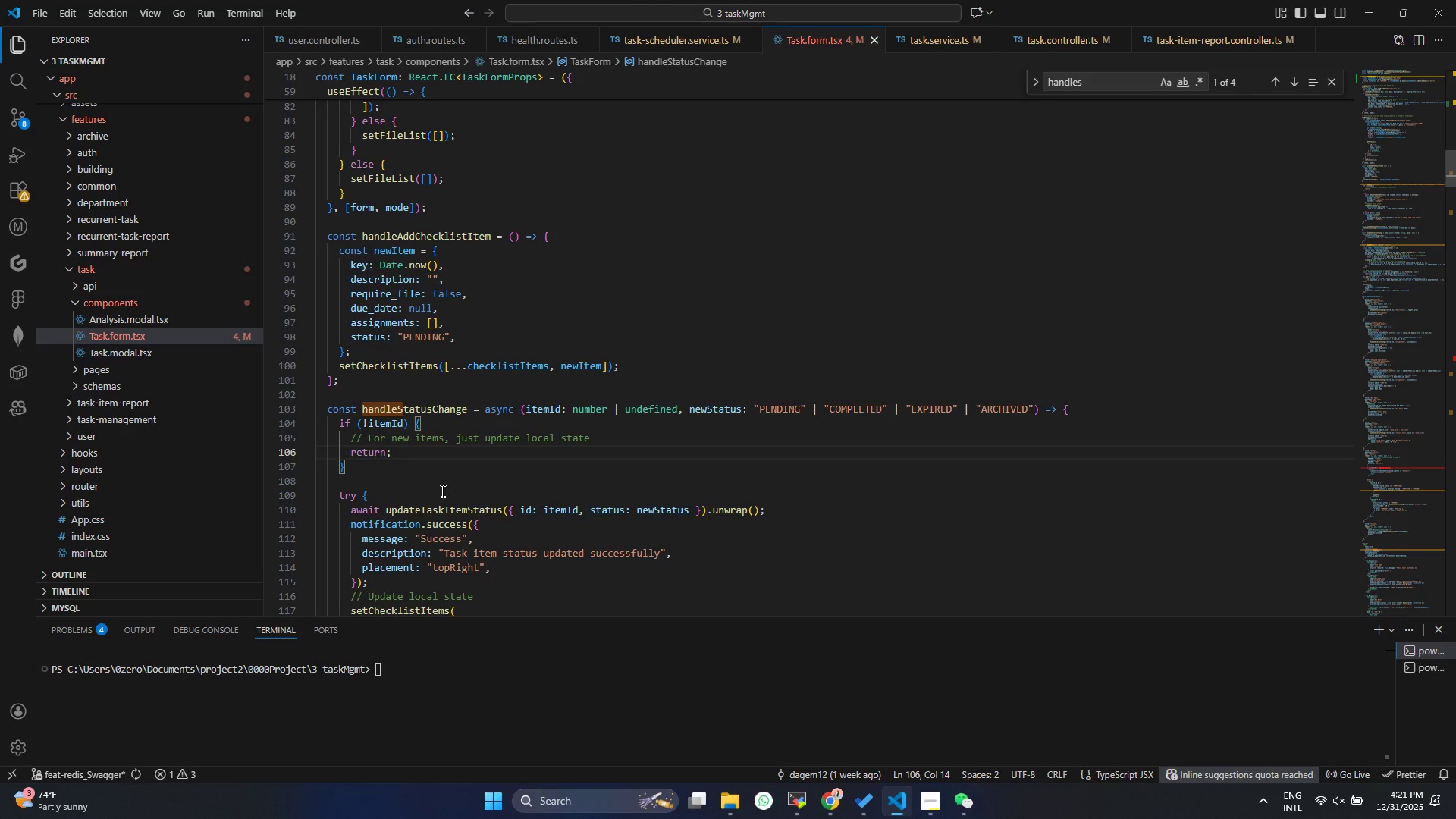 
scroll: coordinate [446, 499], scroll_direction: up, amount: 1.0
 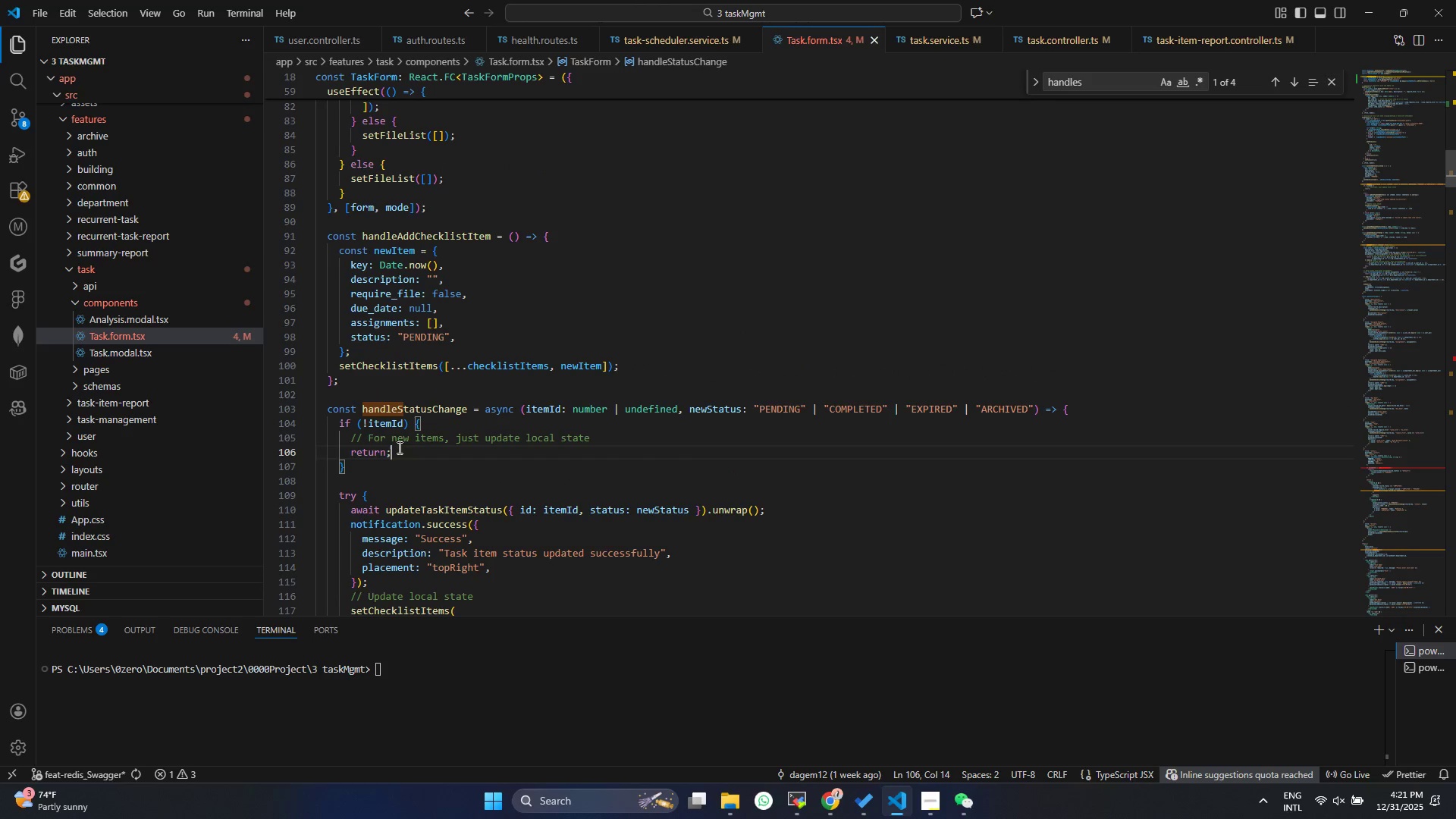 
scroll: coordinate [557, 527], scroll_direction: down, amount: 3.0
 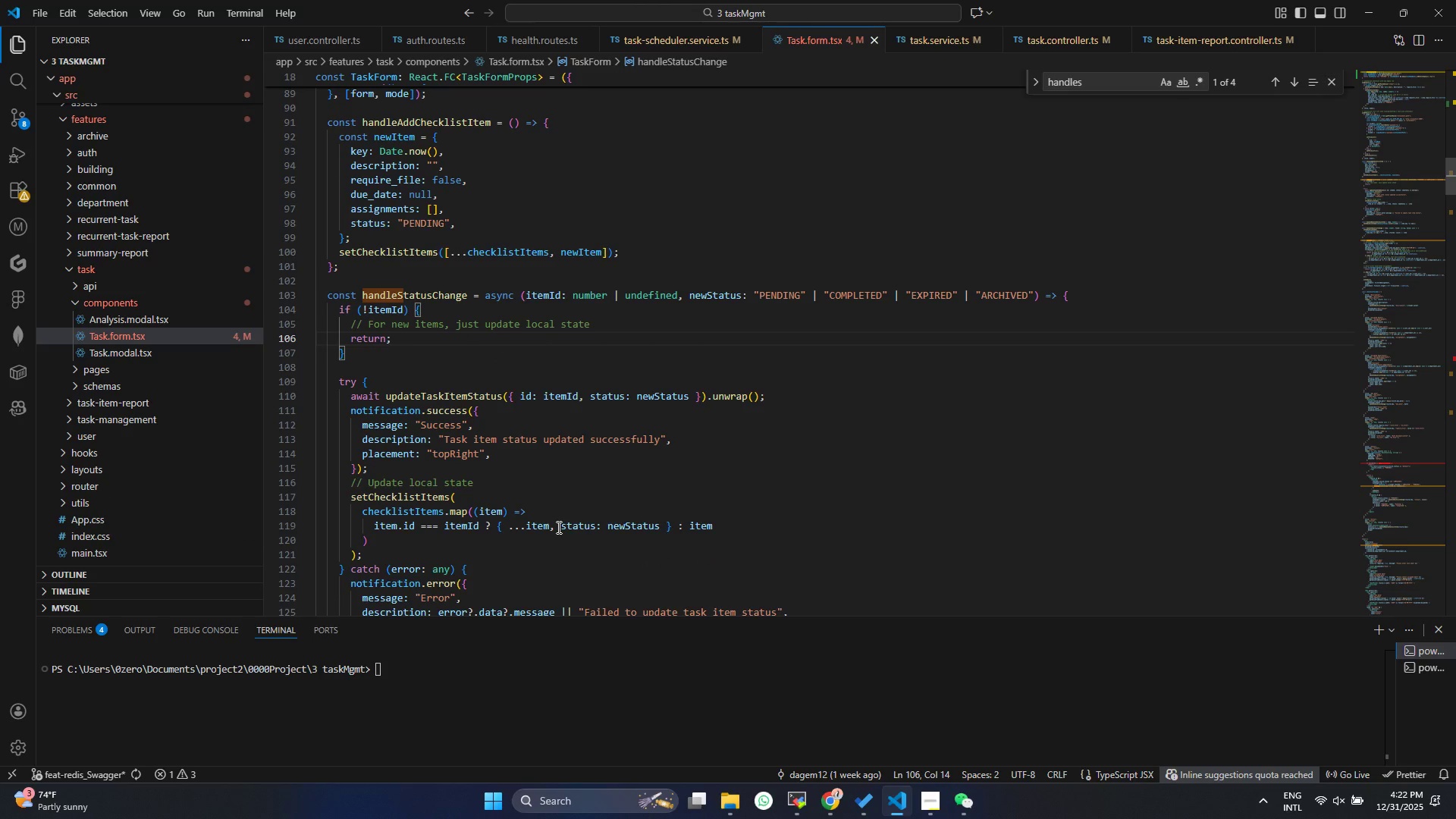 
scroll: coordinate [557, 527], scroll_direction: up, amount: 28.0
 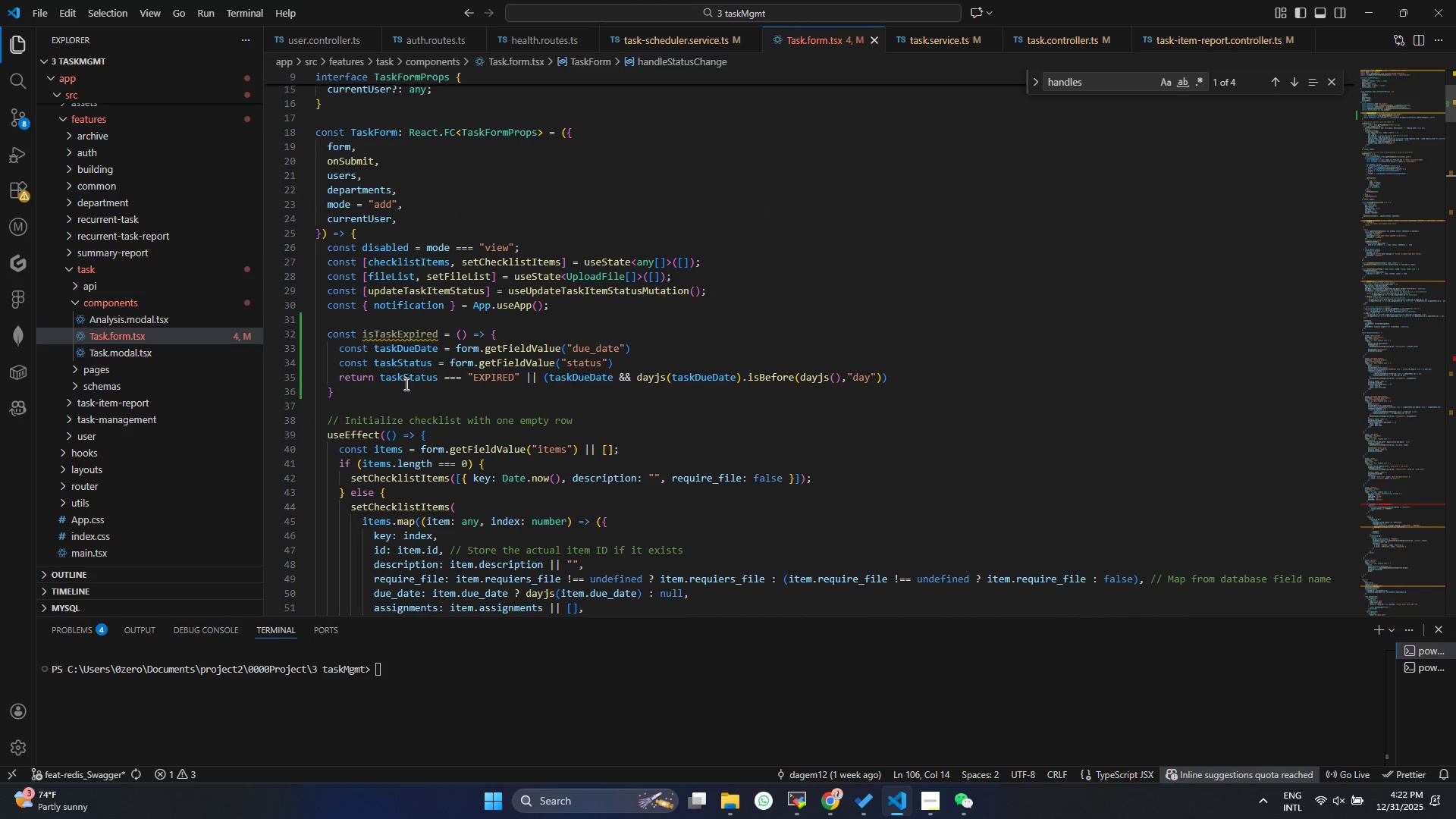 
left_click_drag(start_coordinate=[940, 352], to_coordinate=[933, 366])
 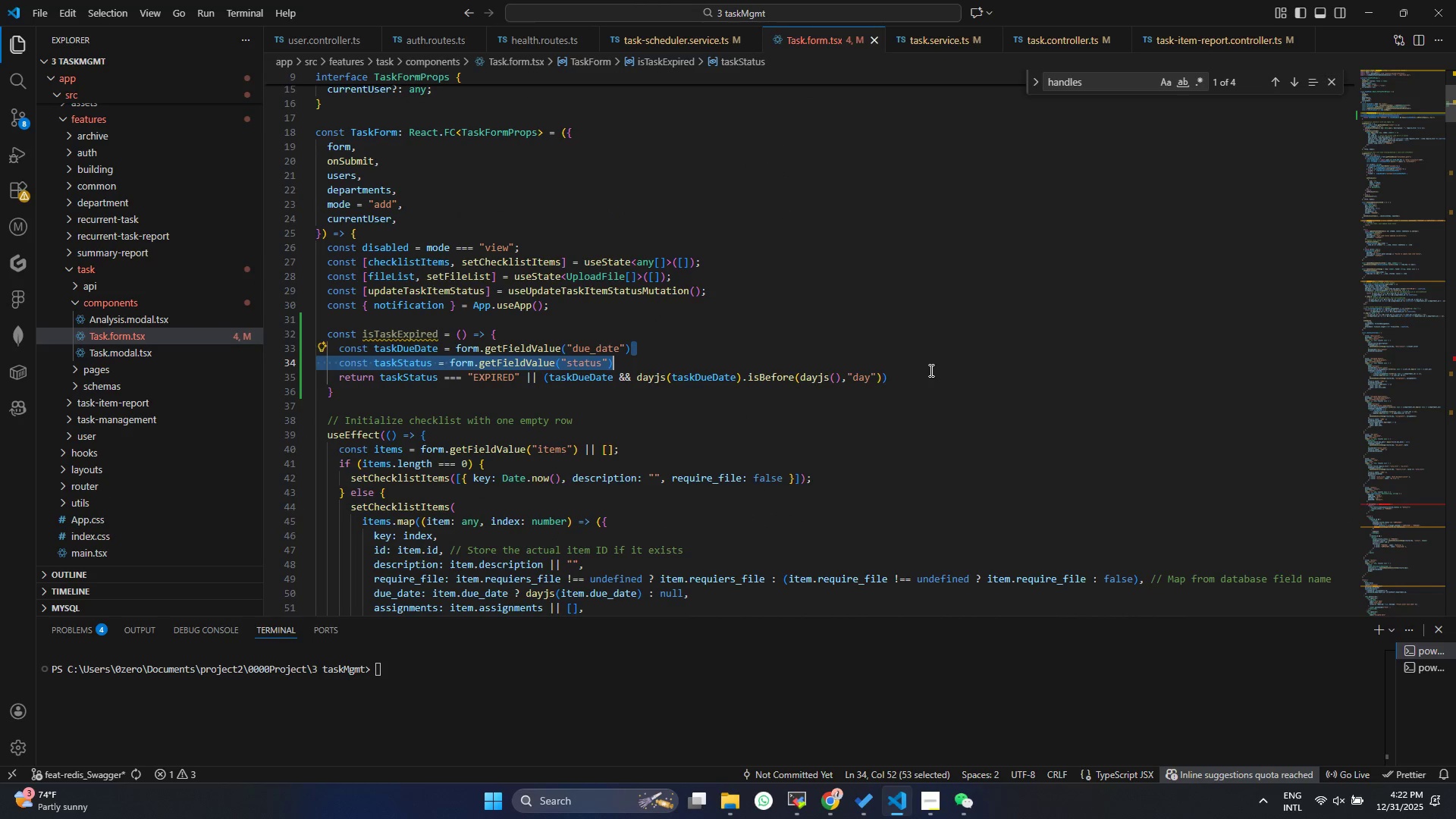 
double_click([929, 371])
 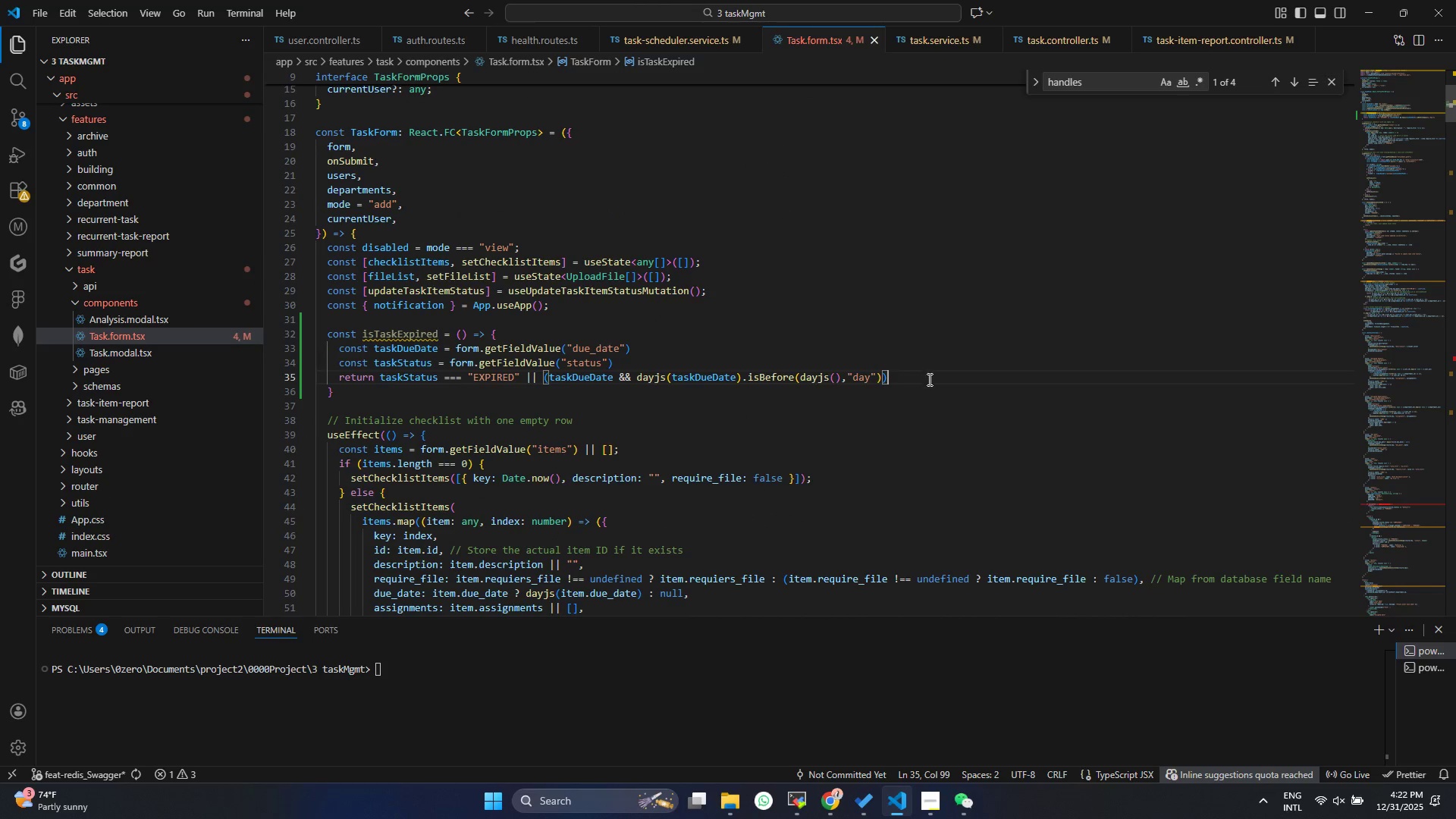 
left_click_drag(start_coordinate=[927, 381], to_coordinate=[283, 351])
 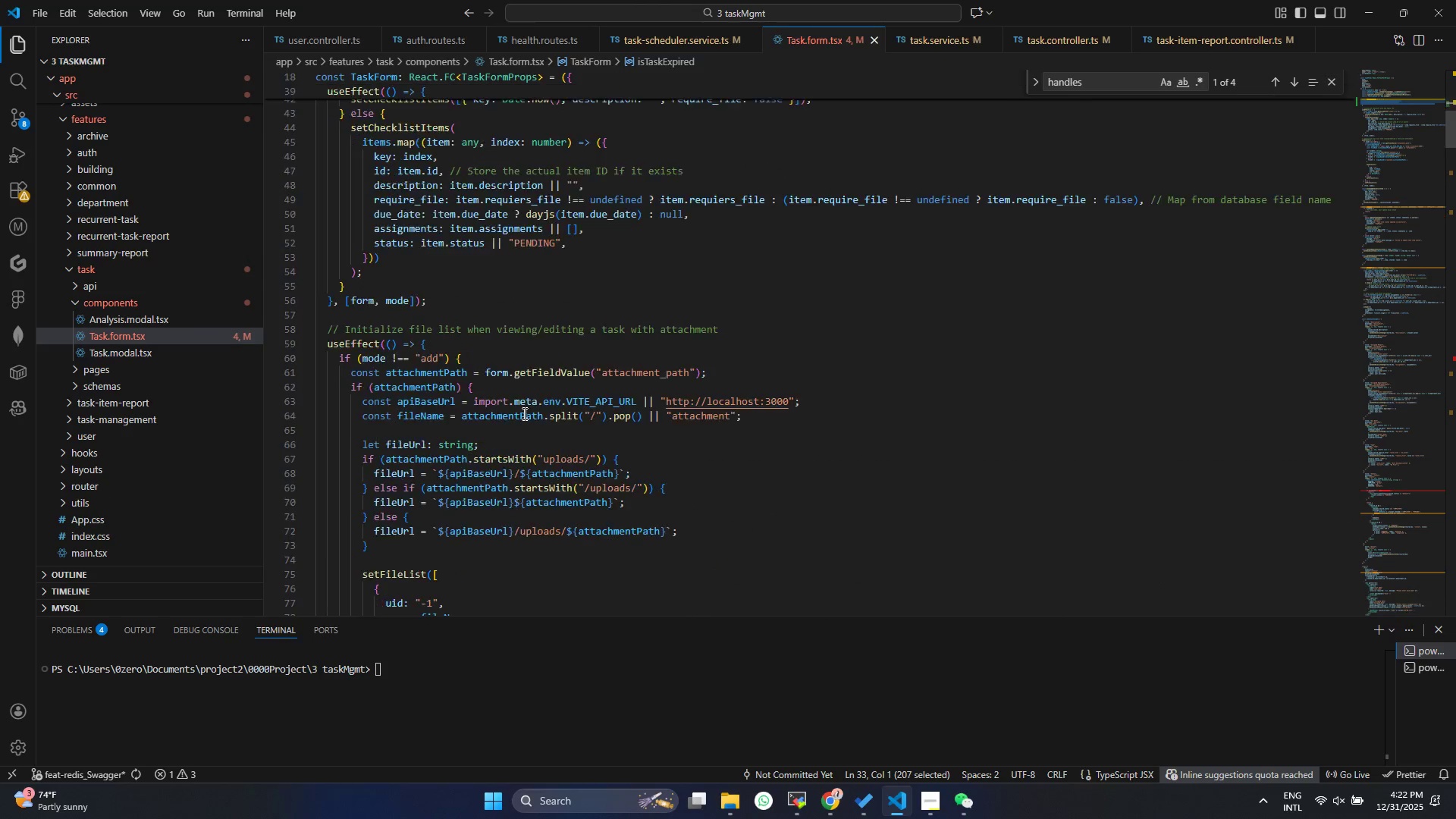 
key(Control+ControlLeft)
 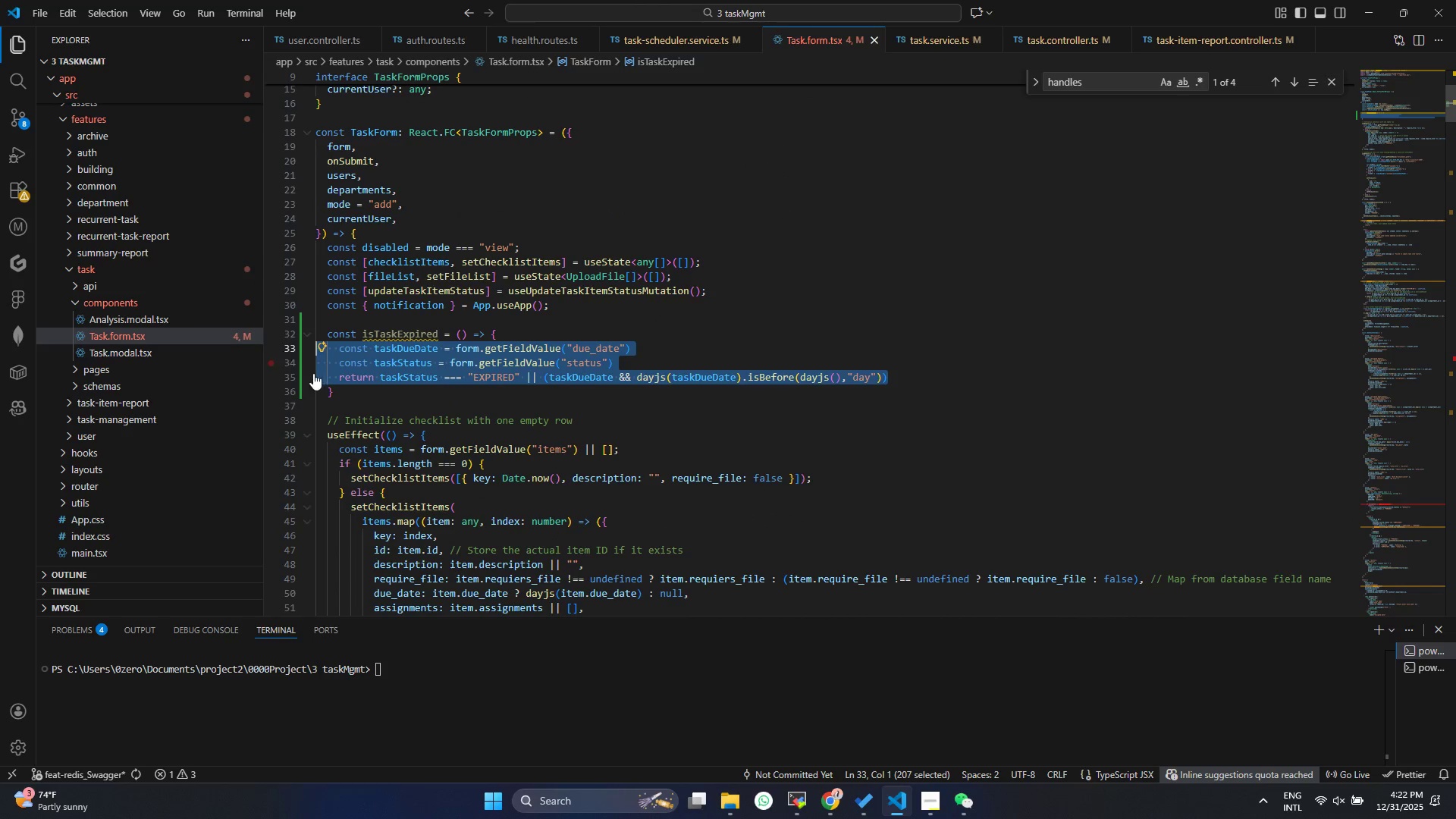 
key(Control+C)
 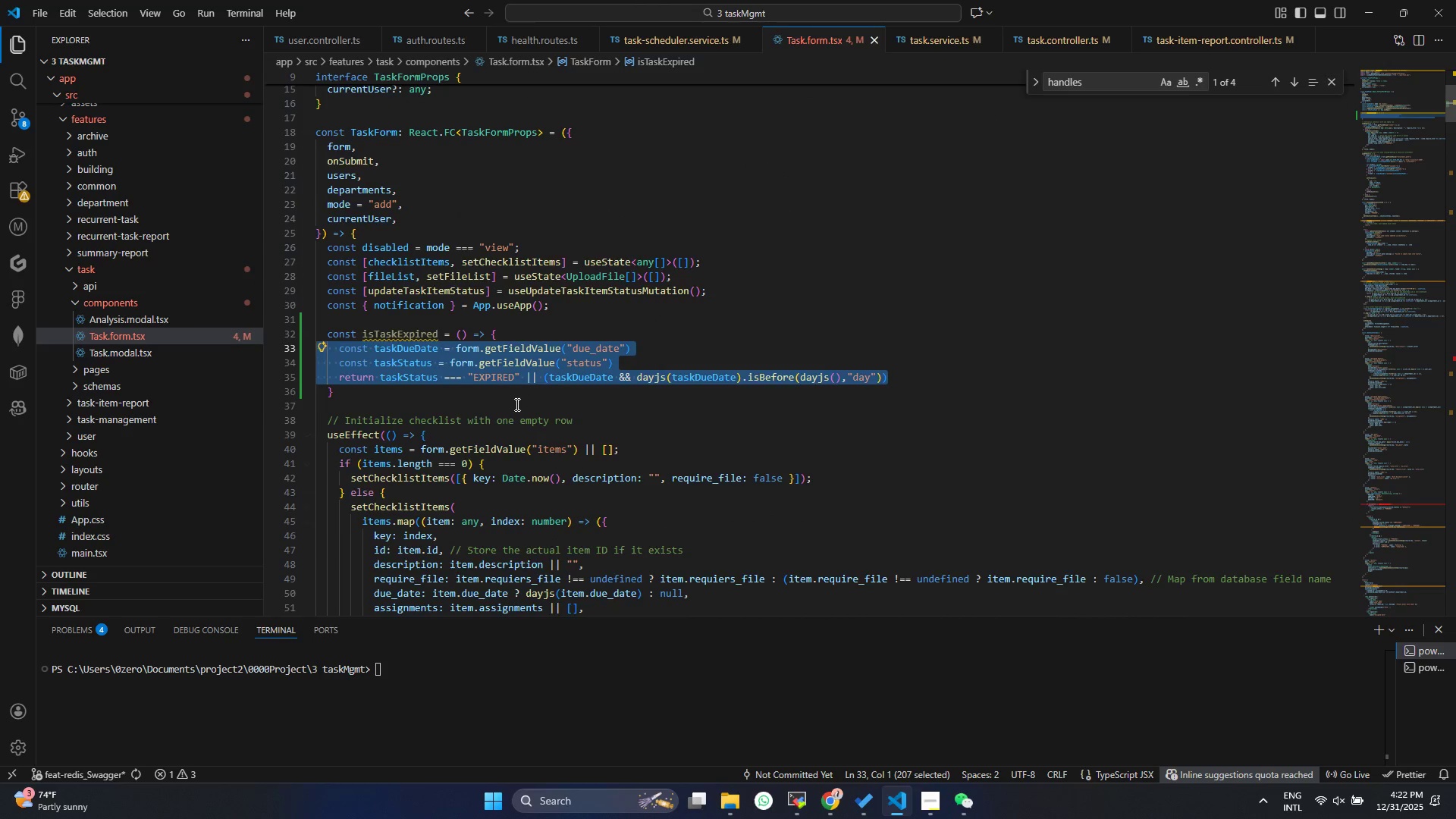 
scroll: coordinate [523, 421], scroll_direction: down, amount: 32.0
 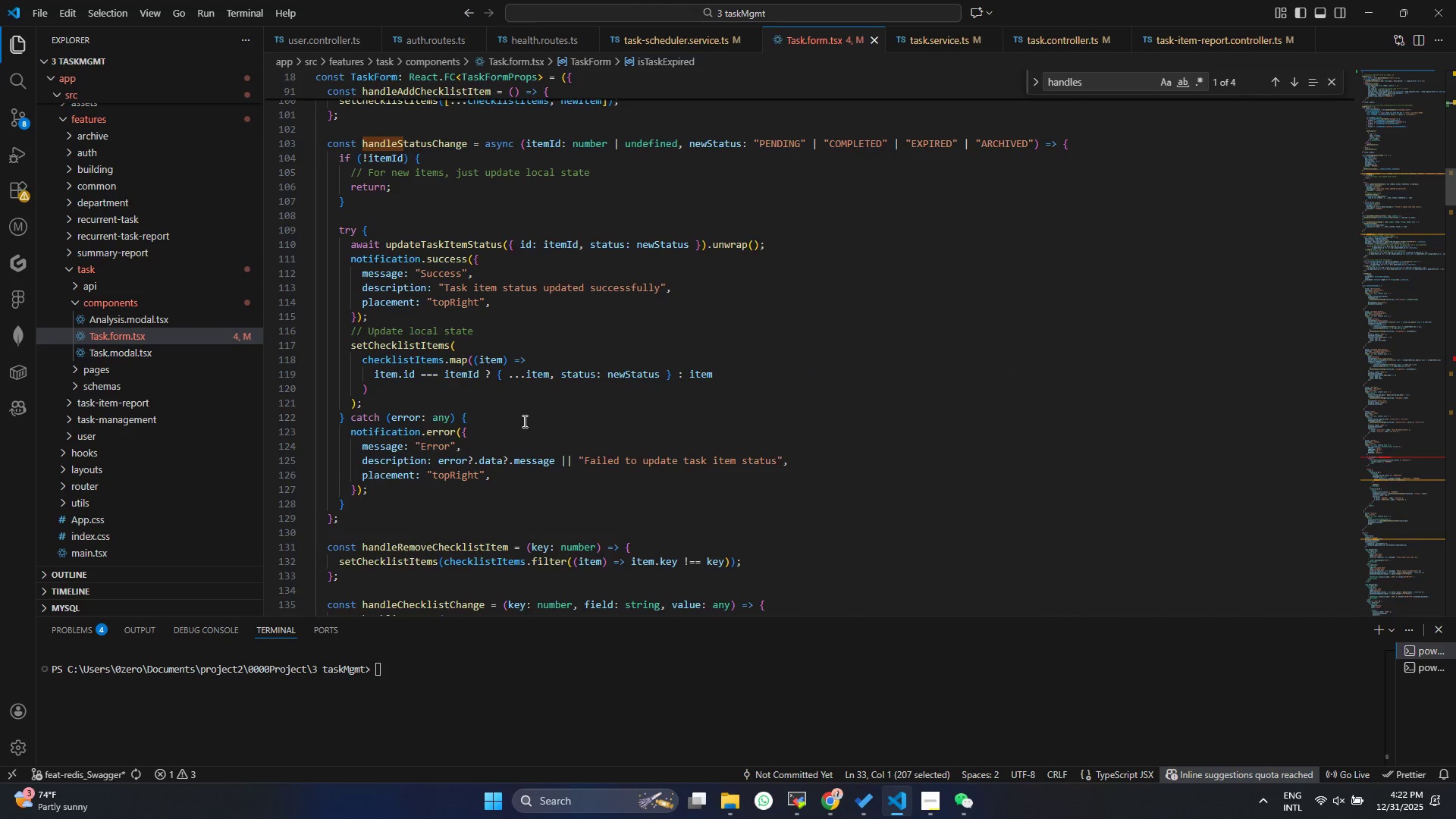 
scroll: coordinate [523, 421], scroll_direction: up, amount: 3.0
 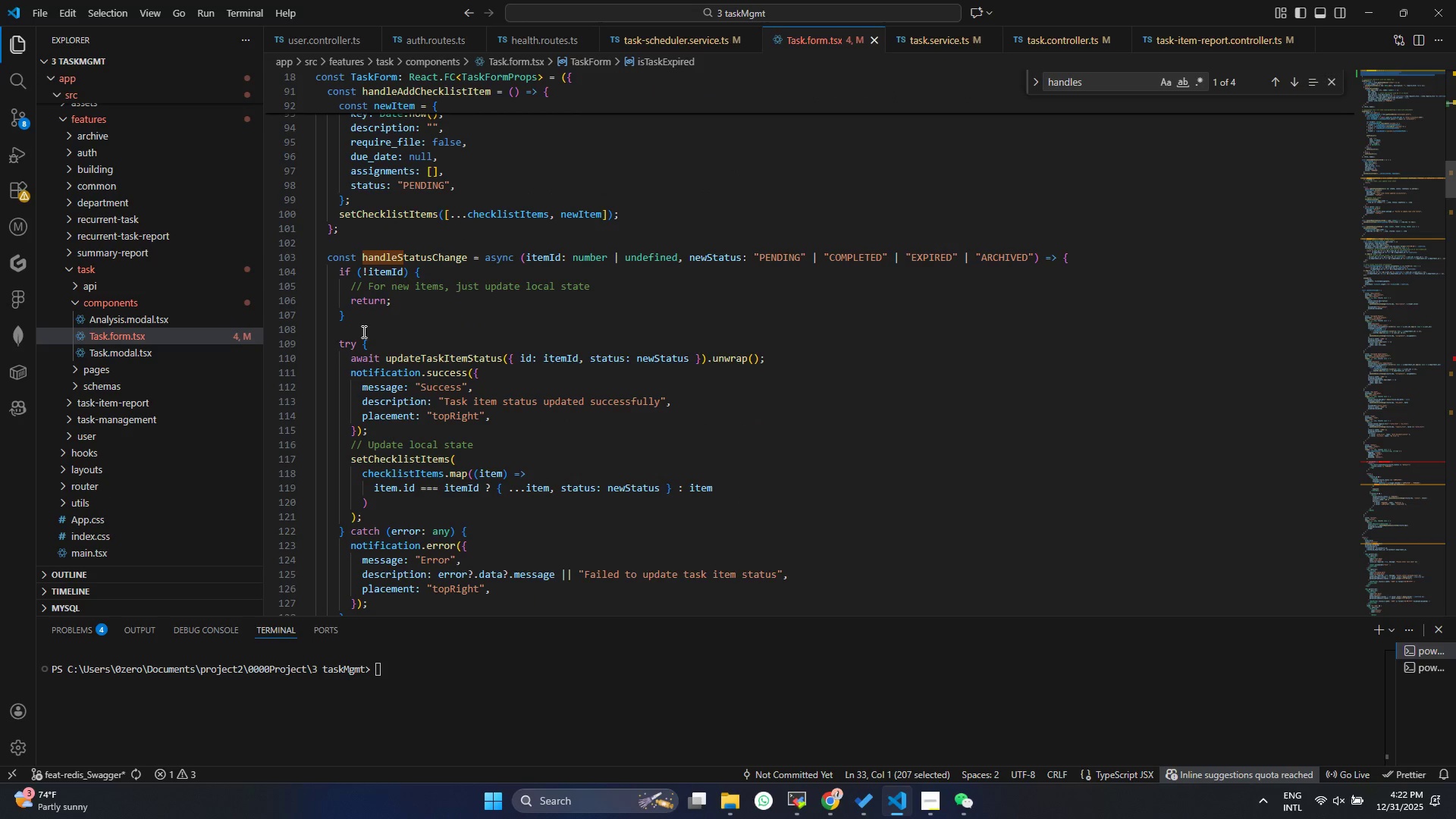 
left_click([362, 318])
 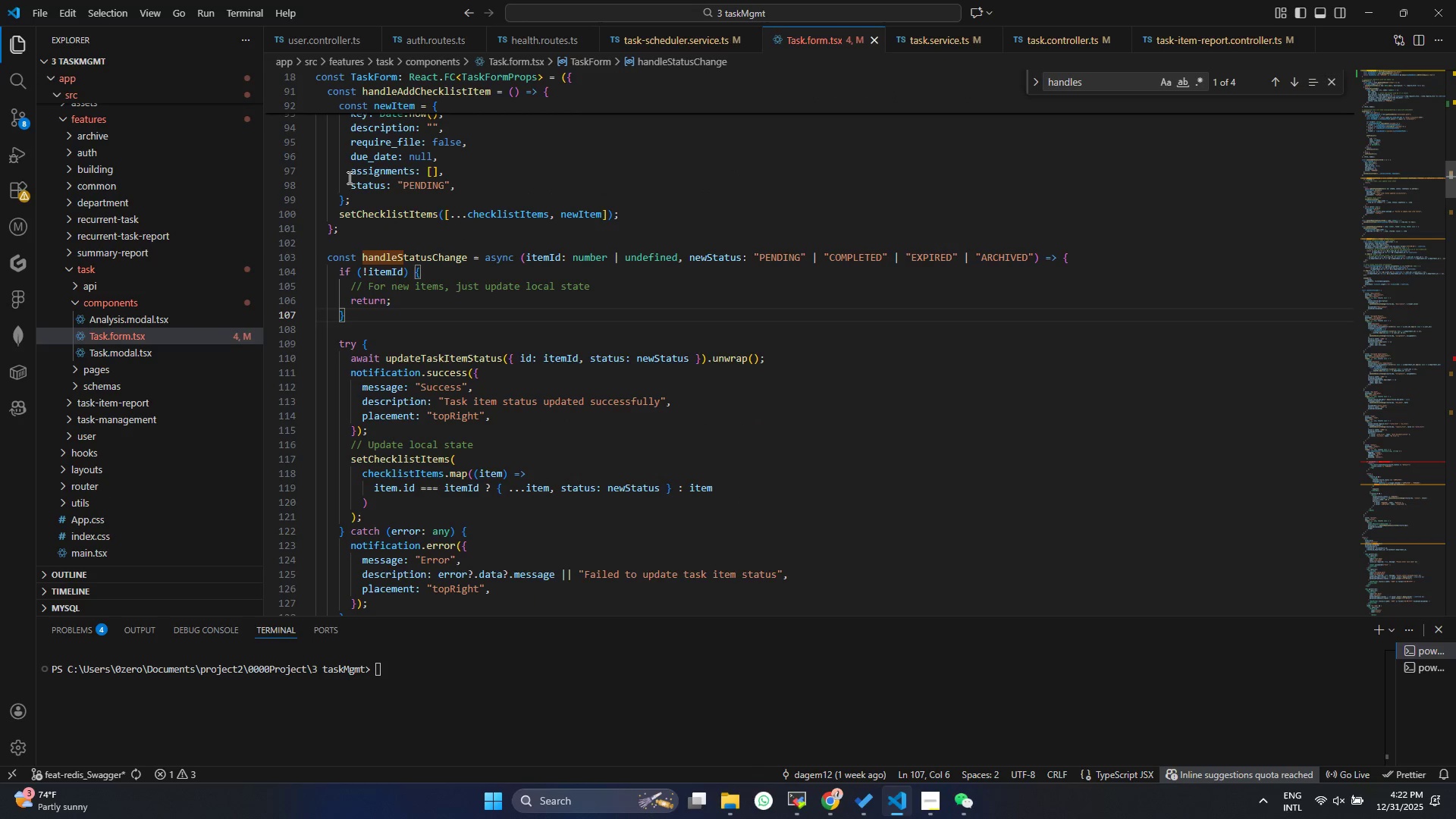 
key(Enter)
 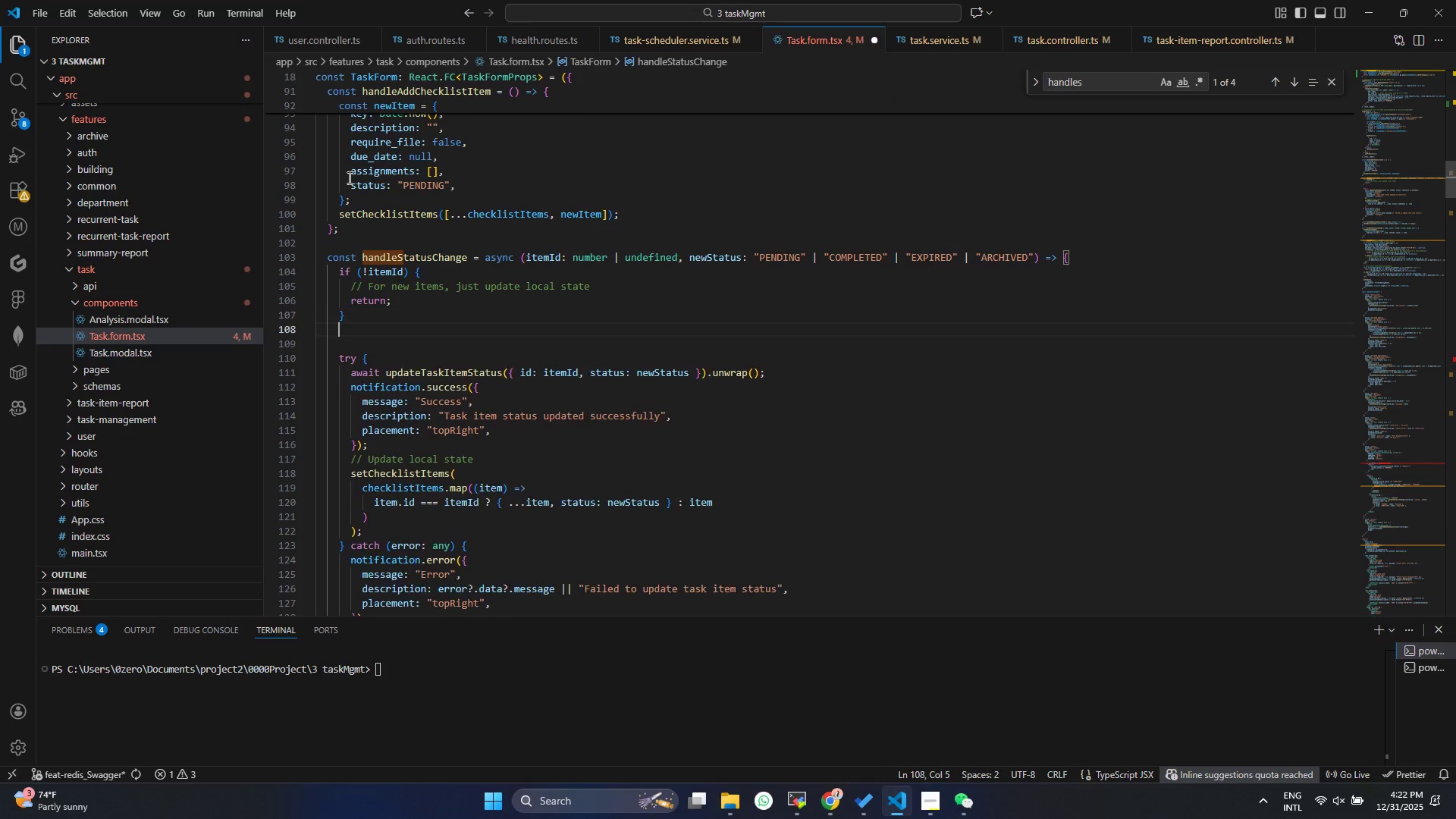 
key(Control+ControlLeft)
 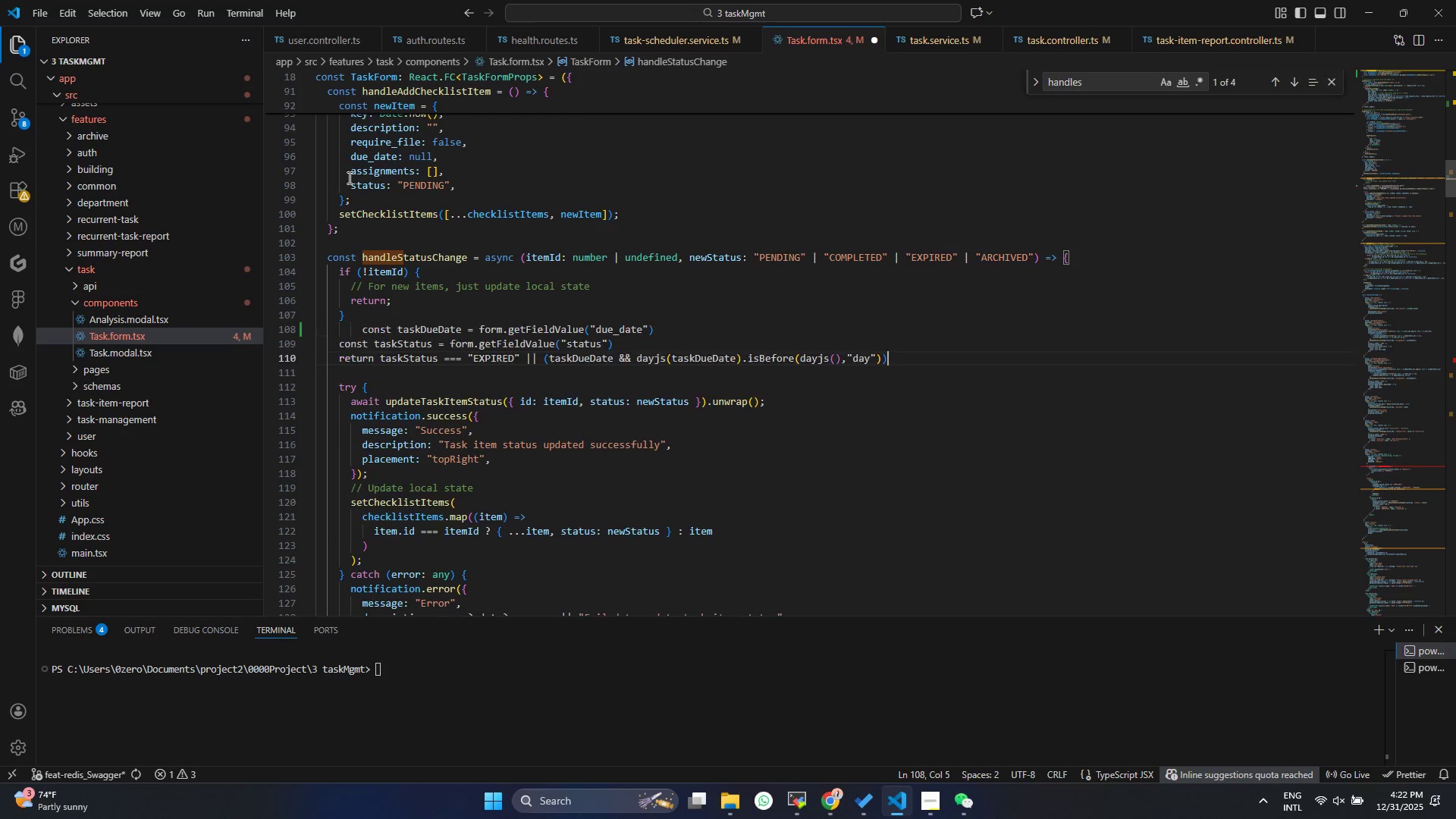 
key(Control+V)
 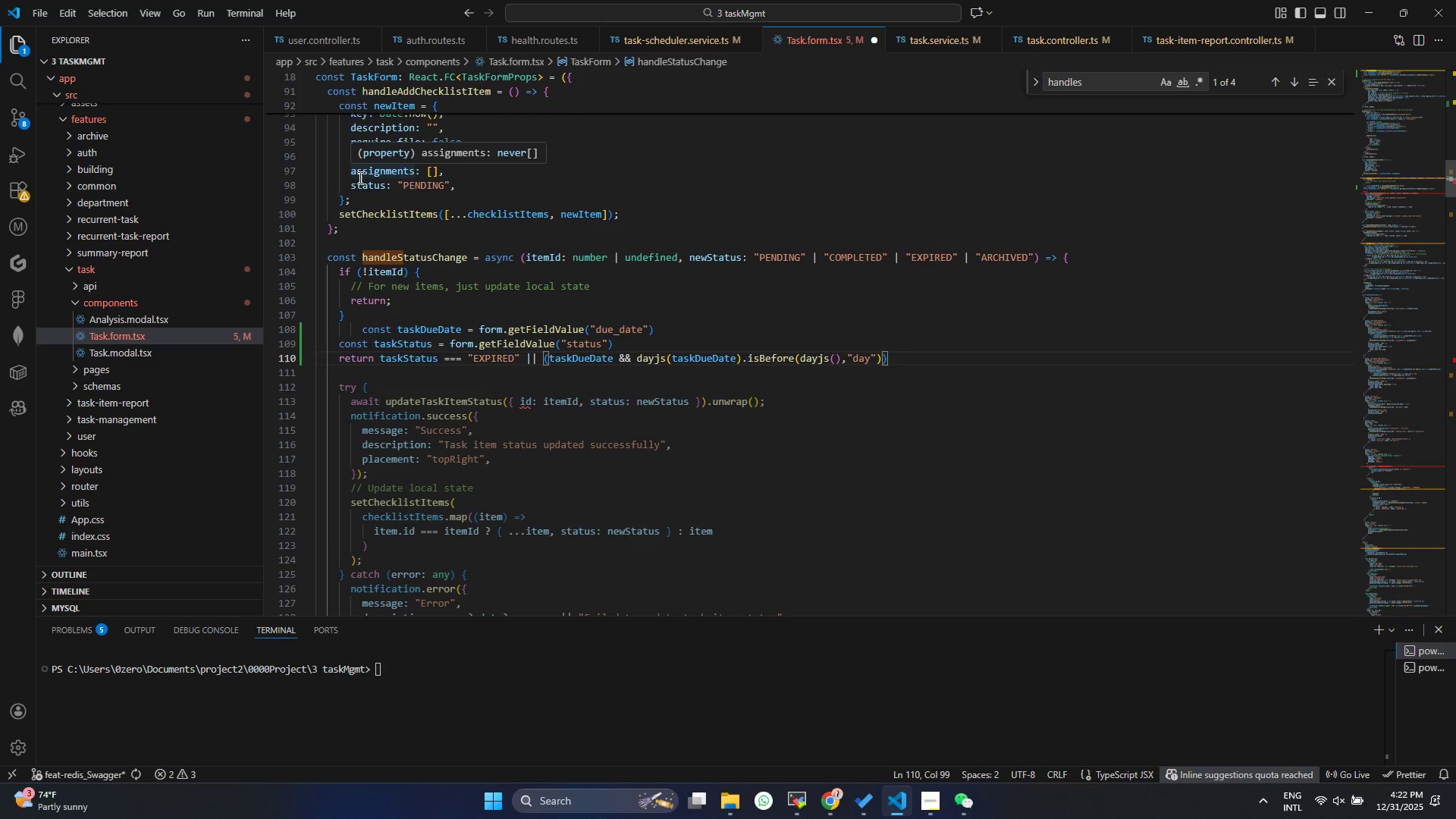 
wait(11.83)
 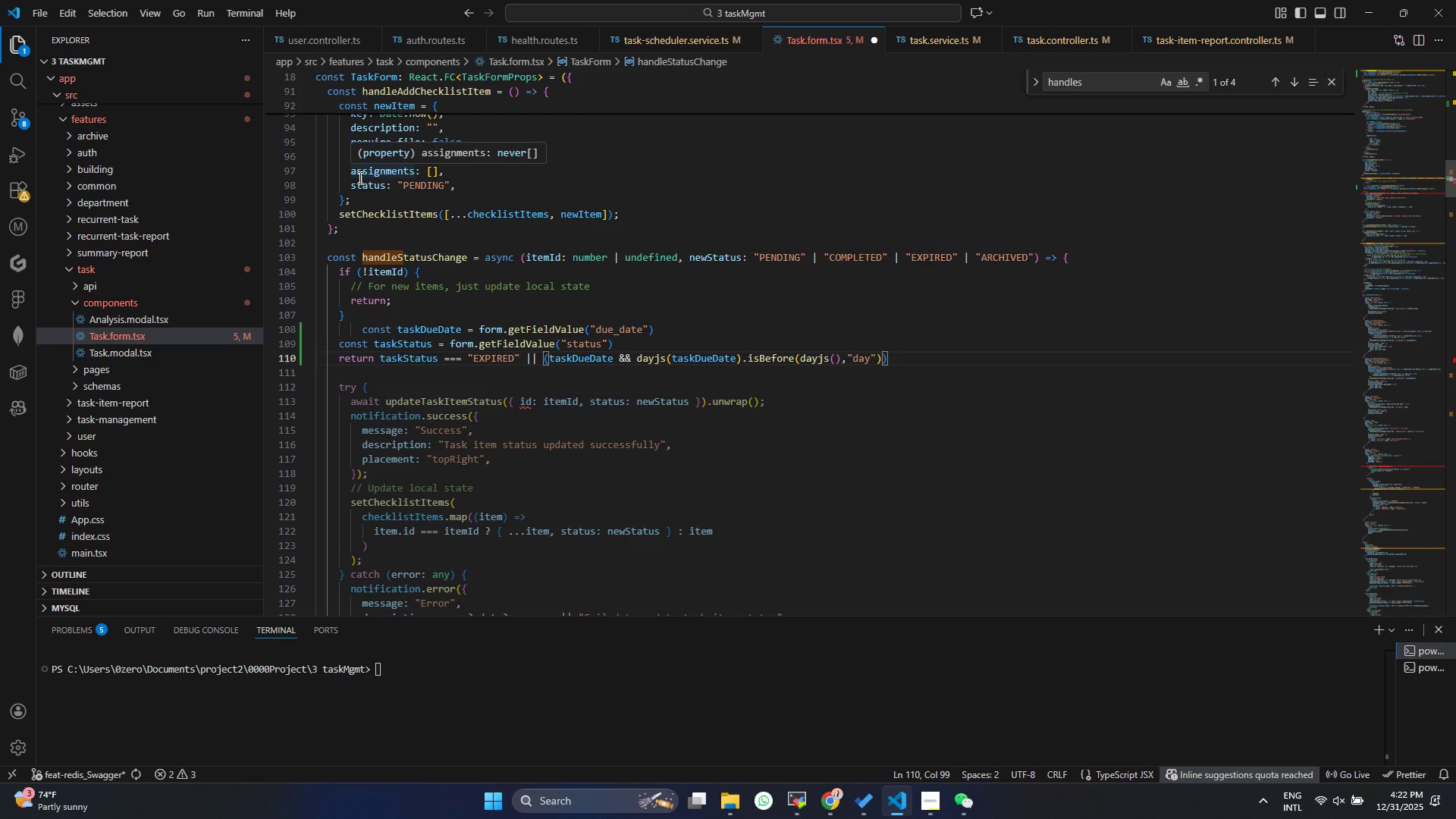 
key(Enter)
 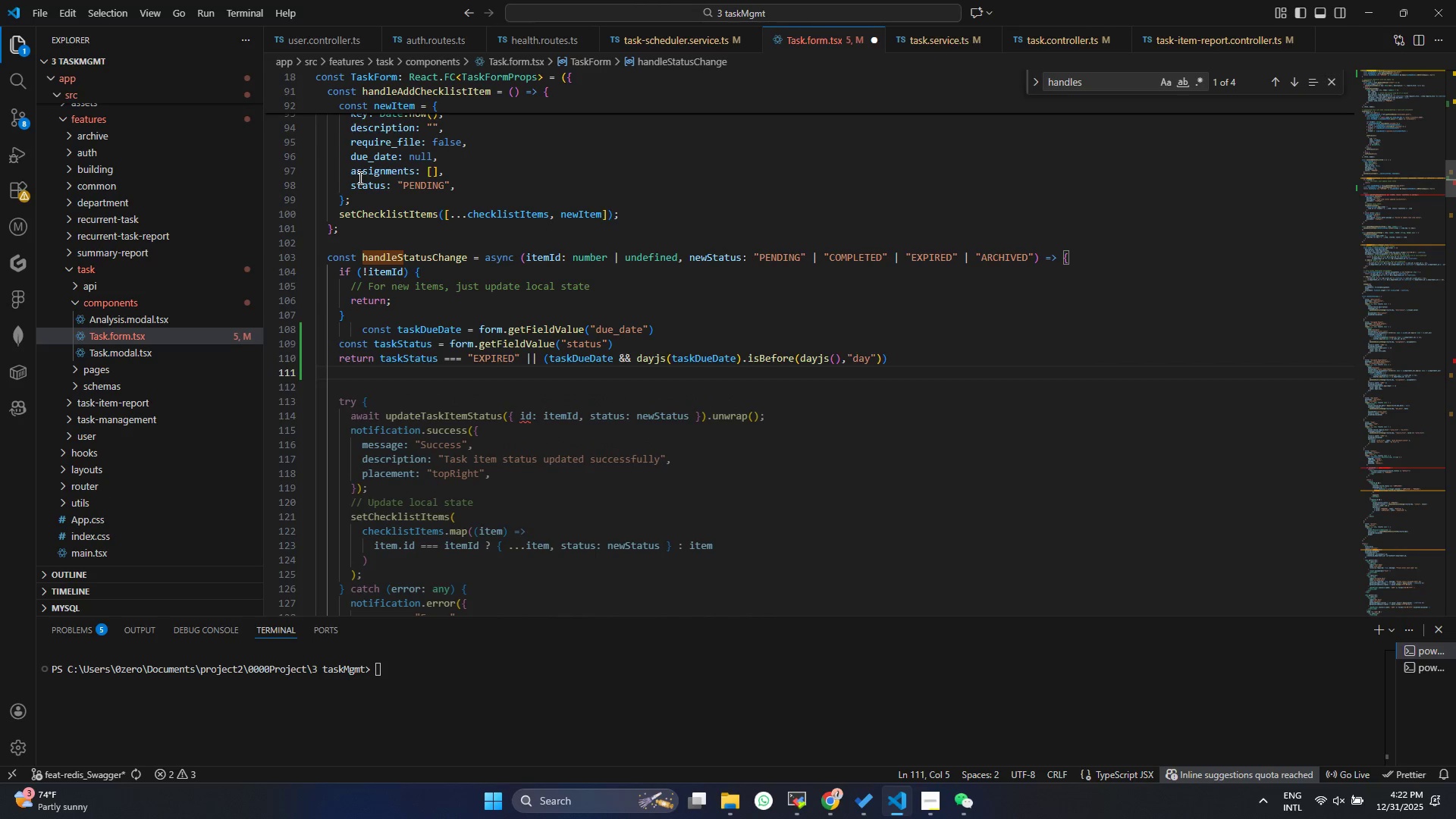 
mouse_move([441, 127])
 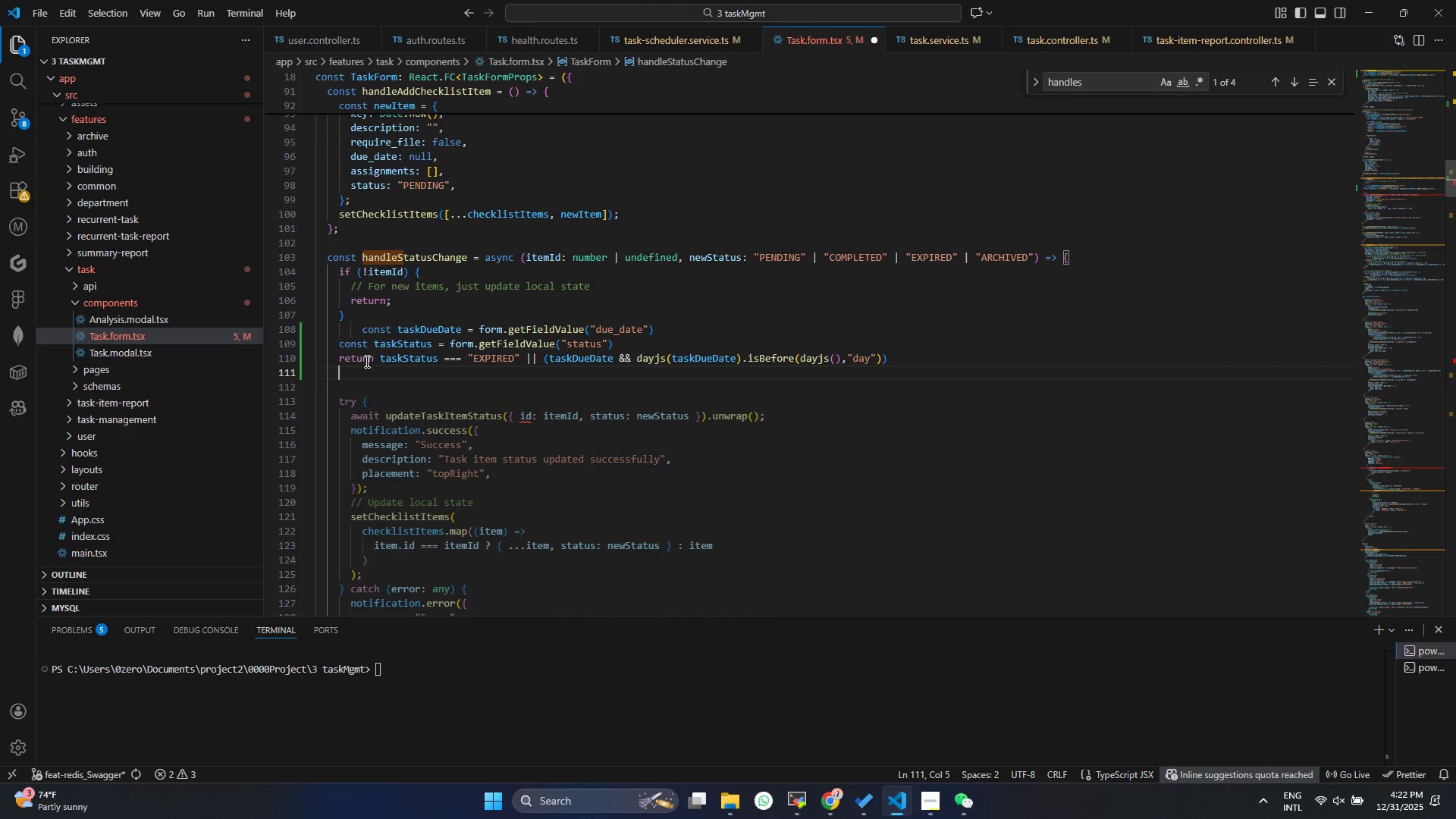 
double_click([362, 359])
 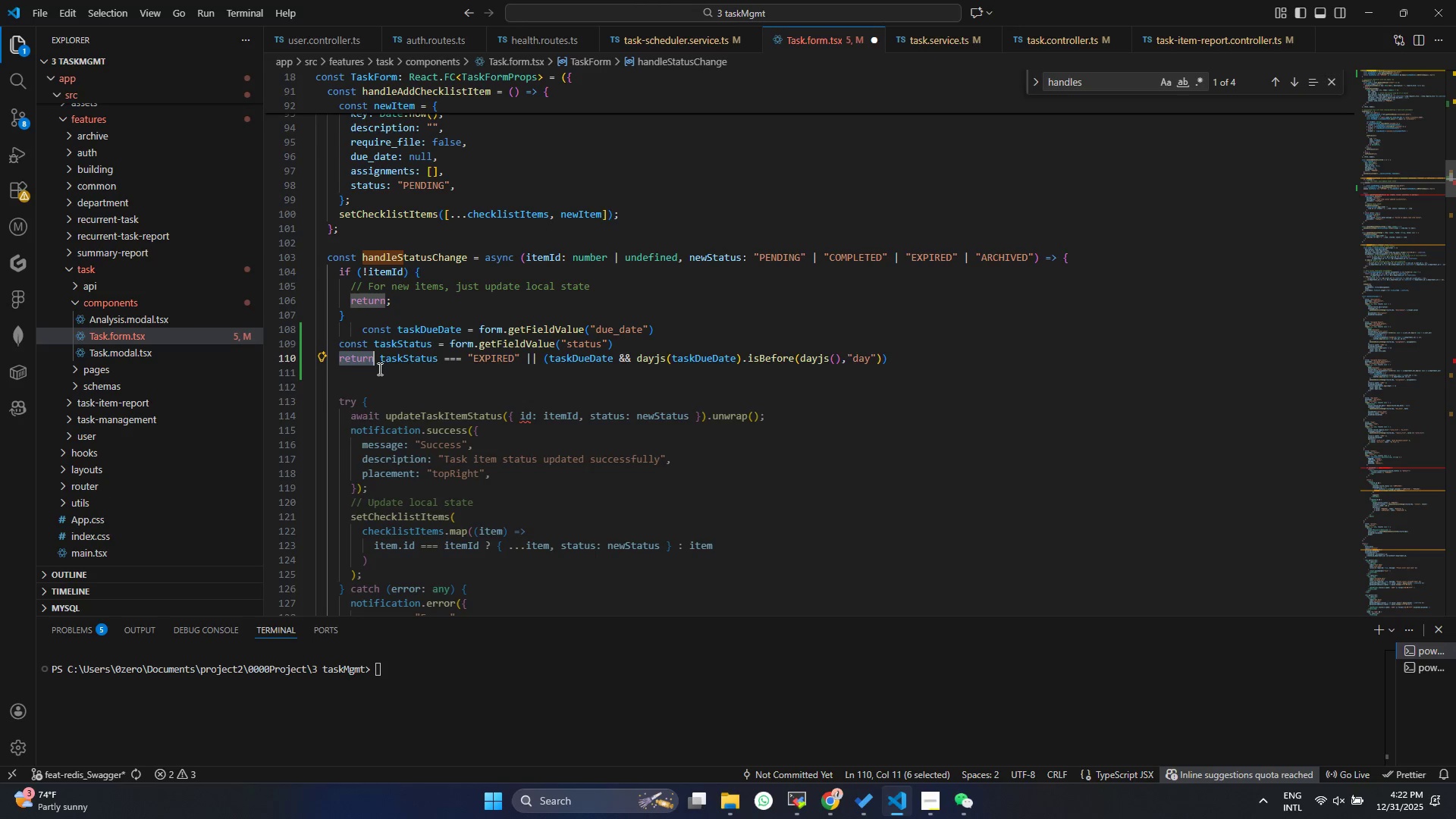 
type(const expired=)
 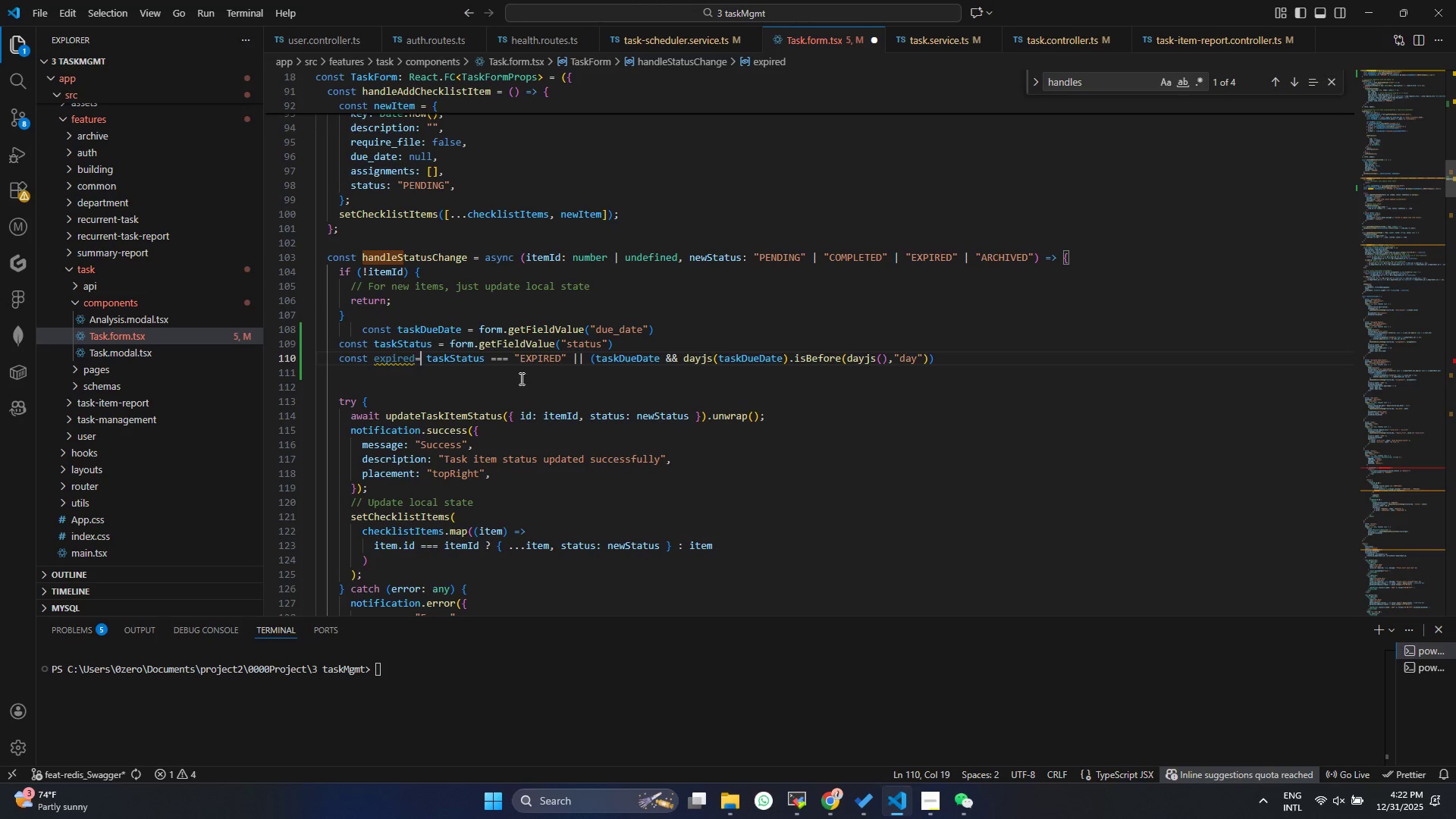 
left_click([383, 381])
 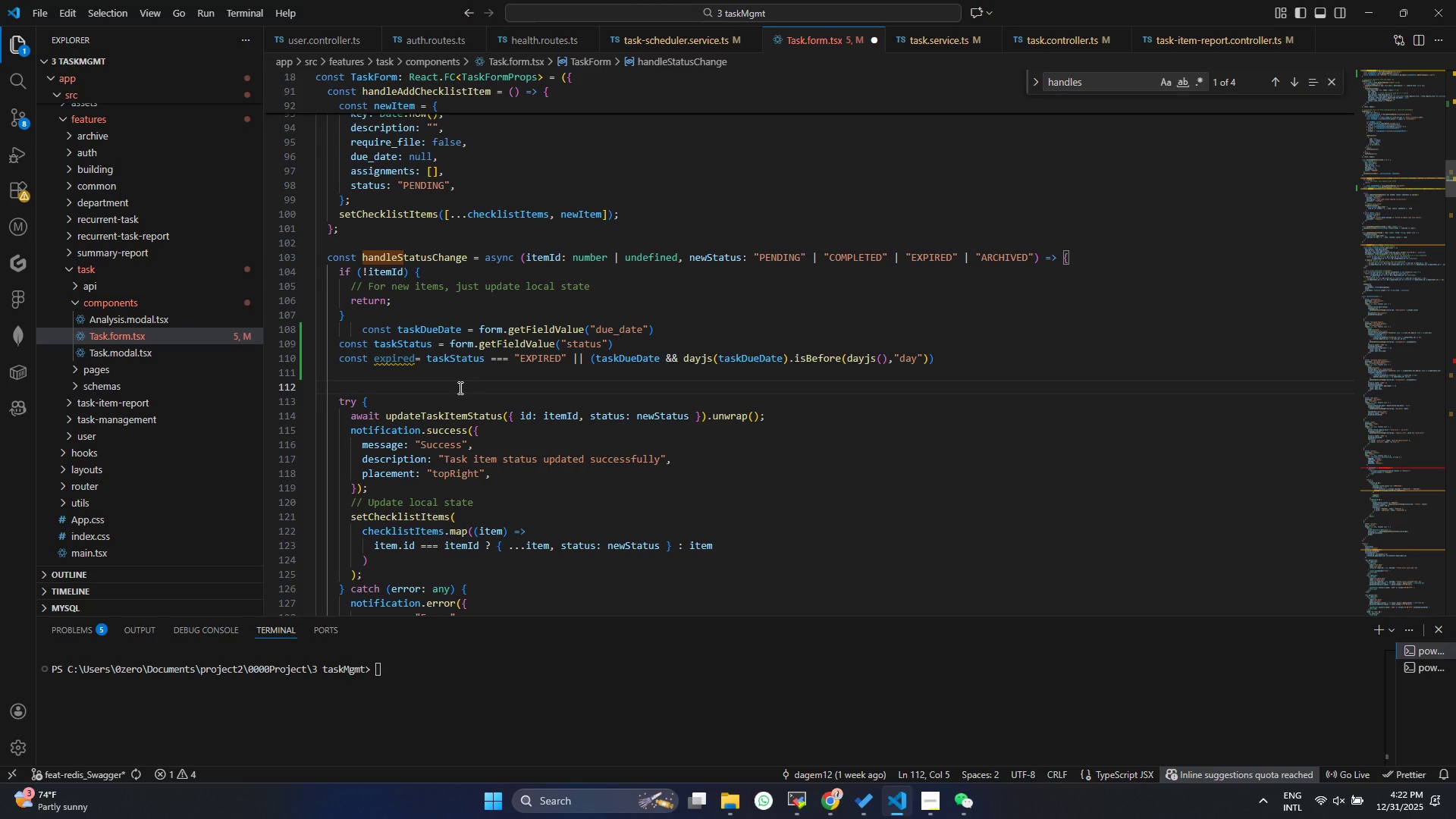 
wait(6.33)
 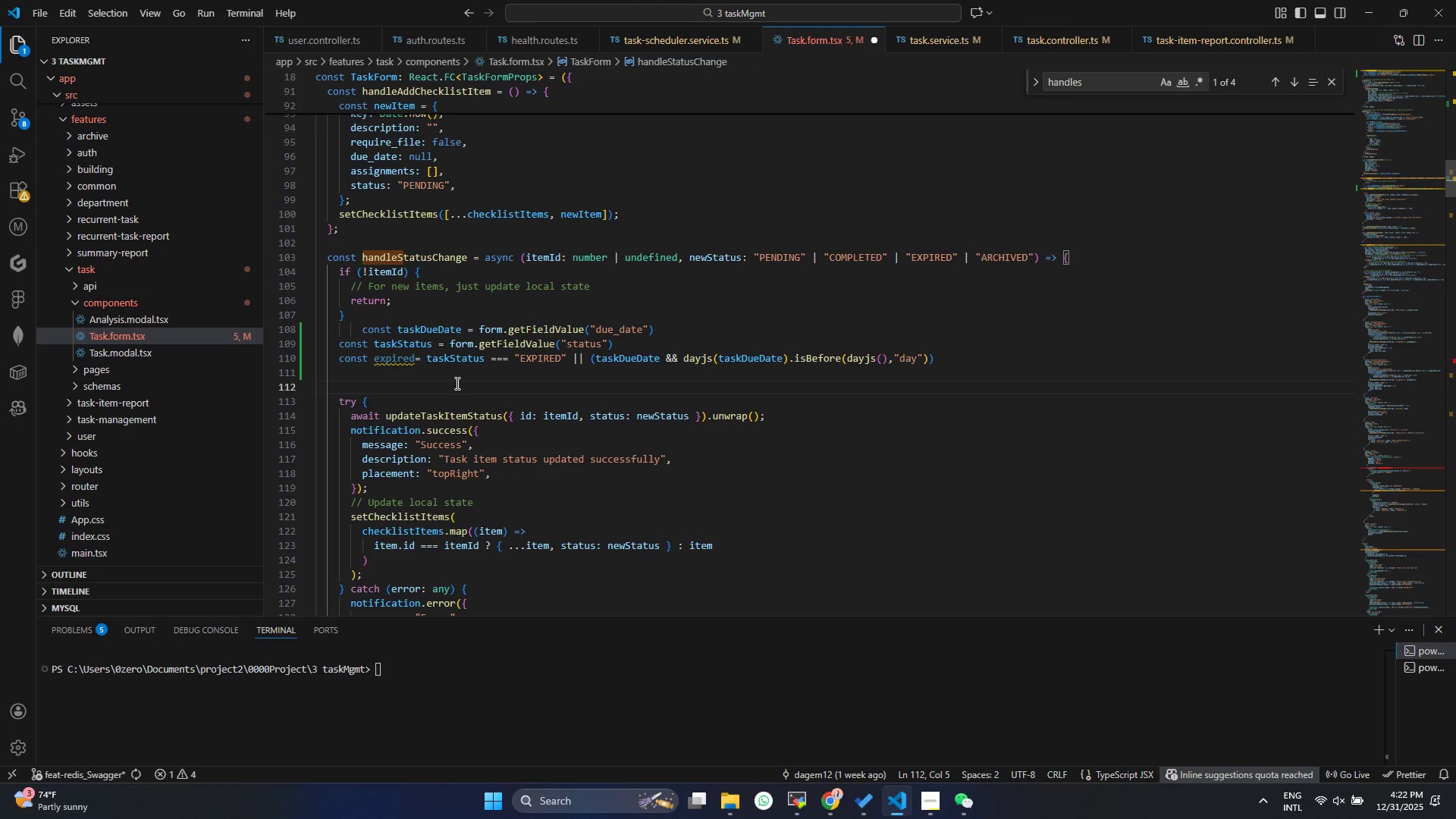 
type(if(new)
 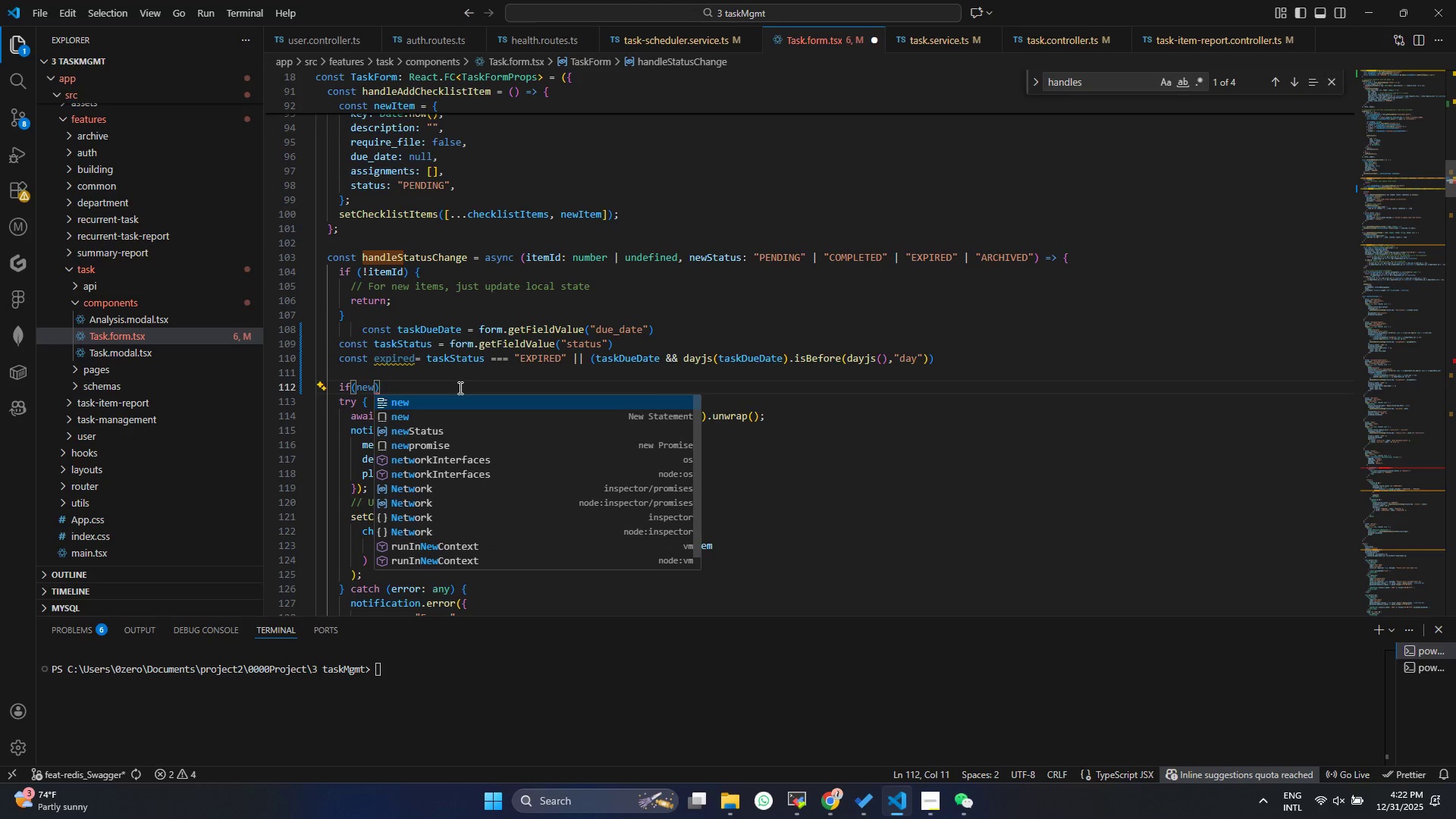 
key(ArrowDown)
 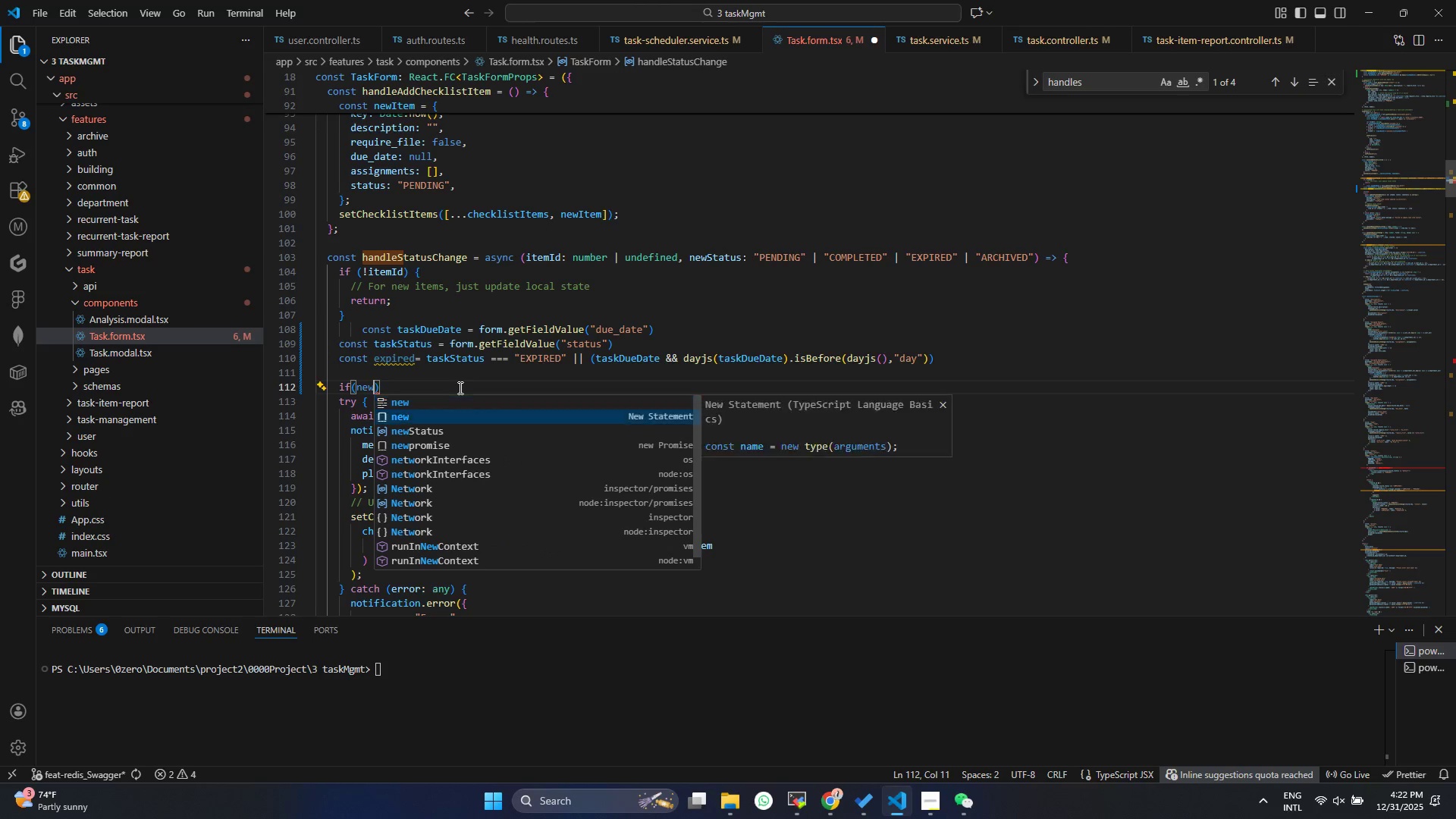 
key(ArrowDown)
 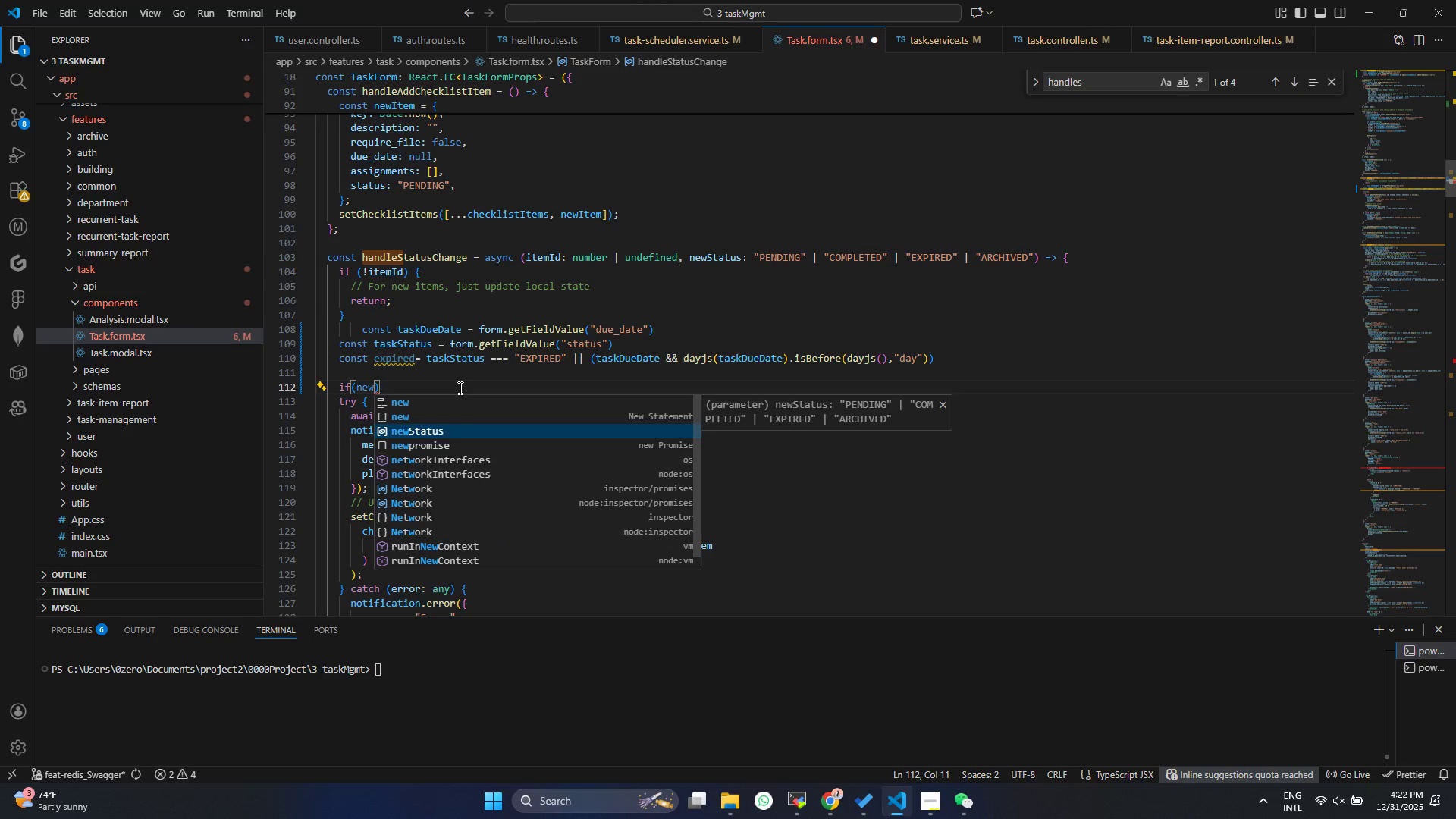 
key(Enter)
 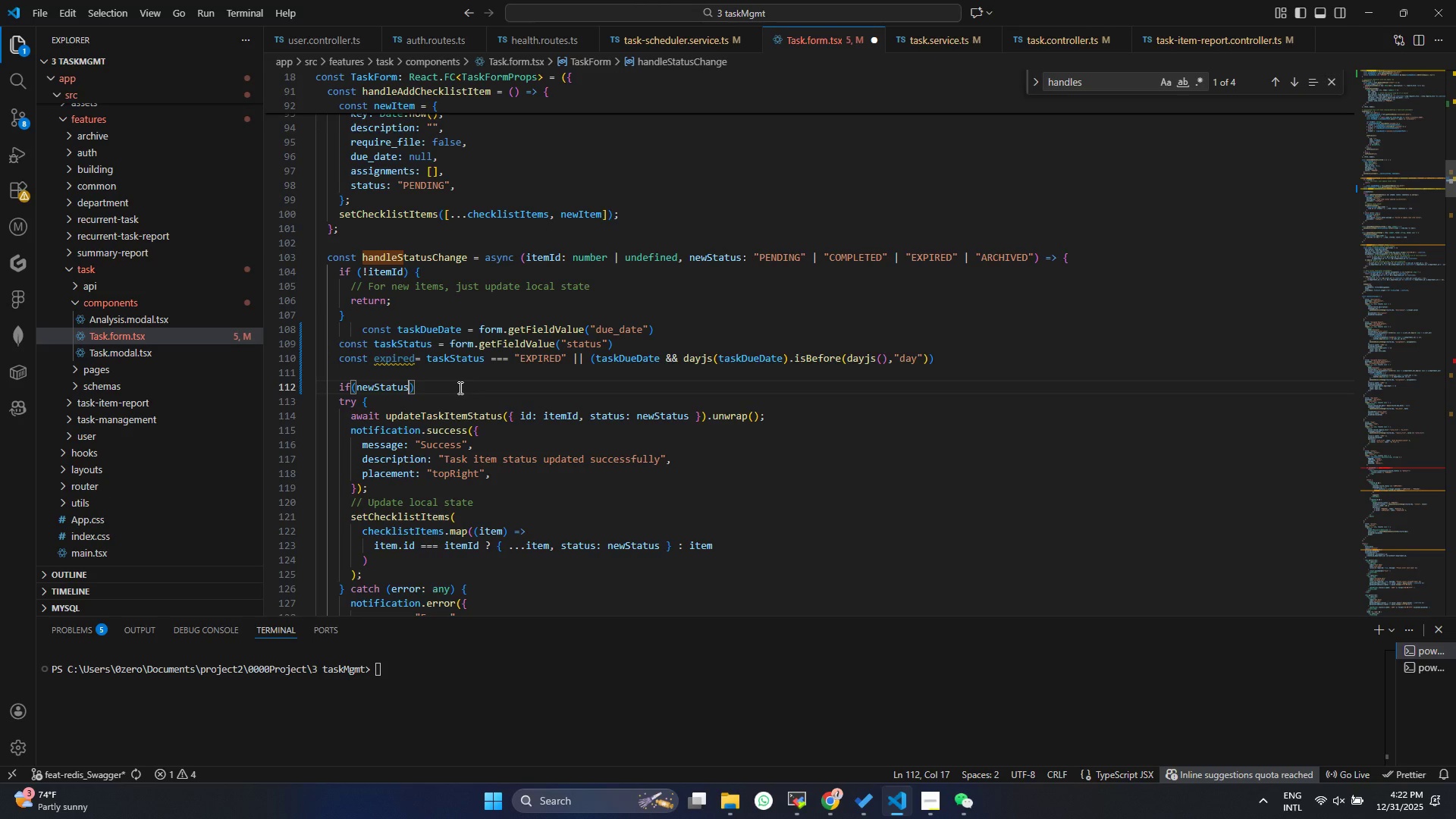 
key(Space)
 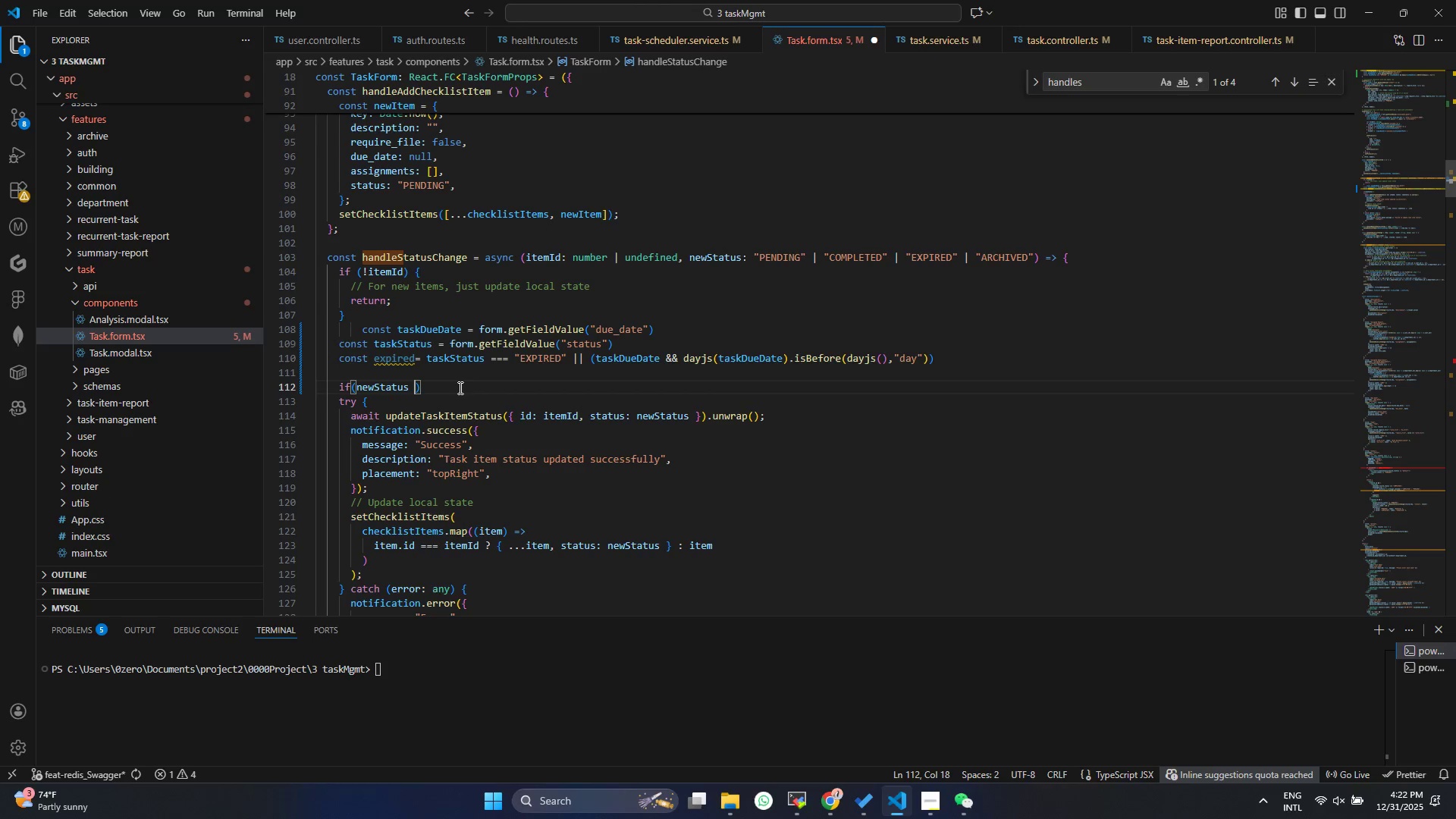 
key(Equal)
 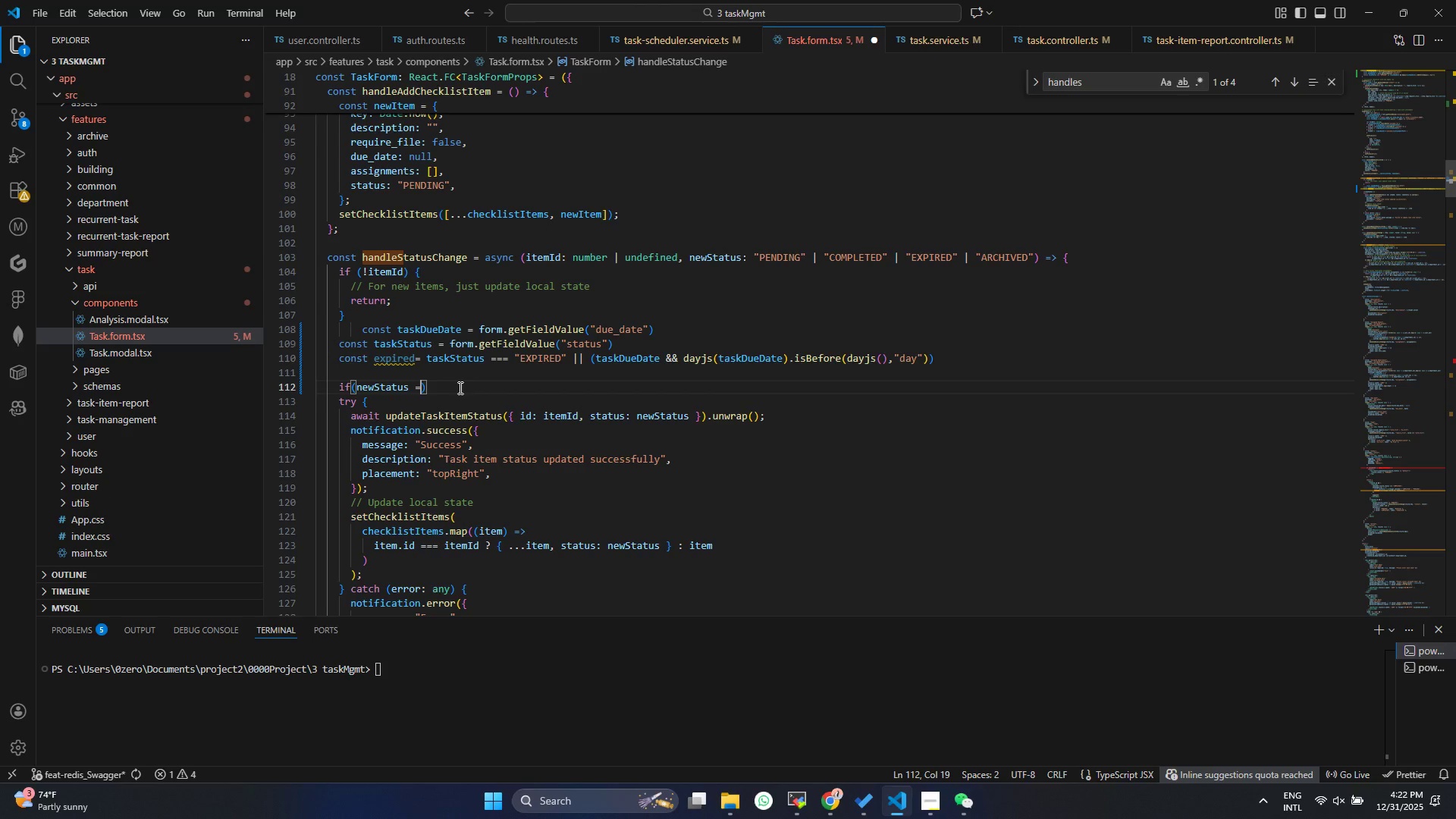 
key(Equal)
 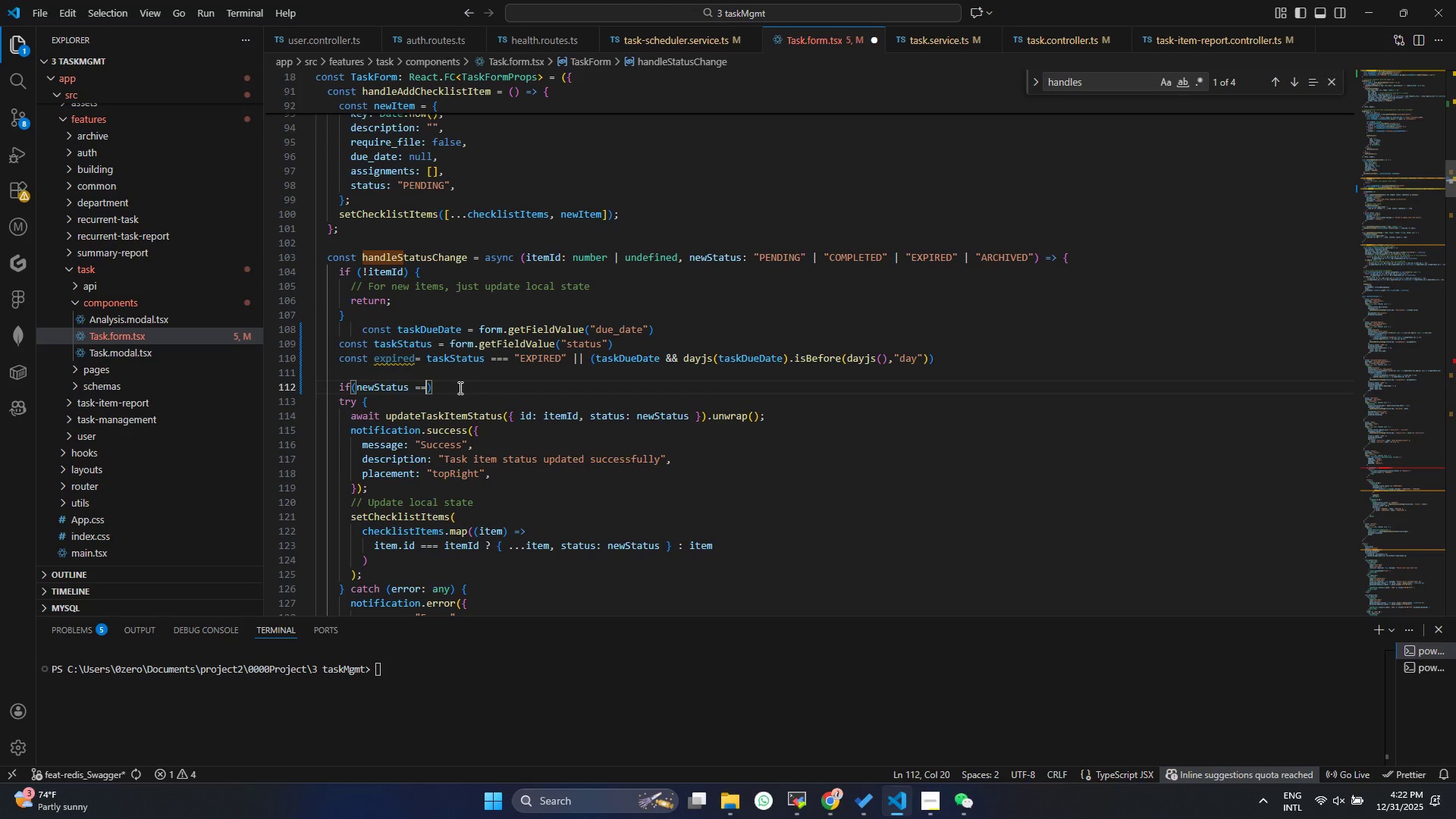 
key(Equal)
 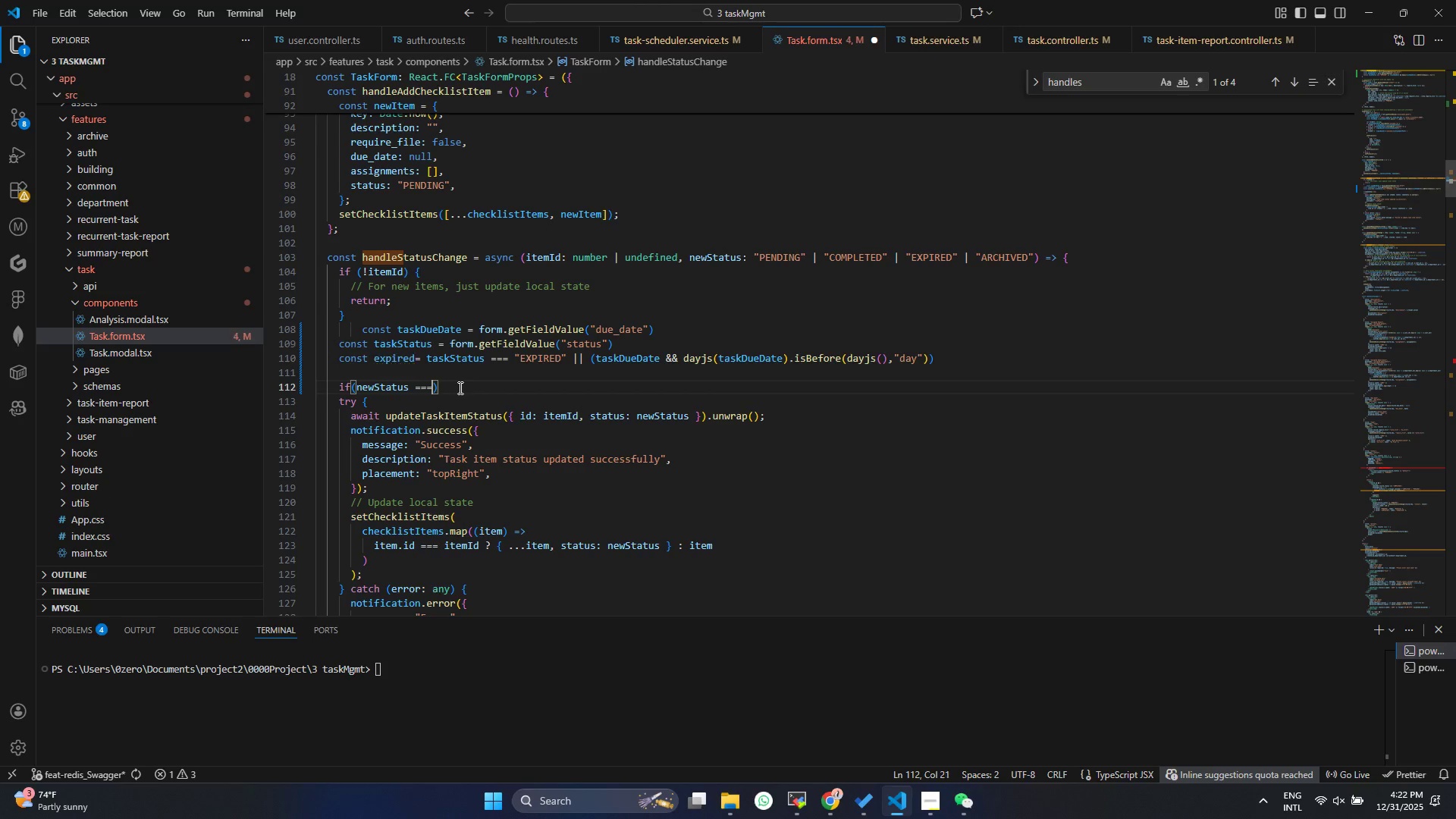 
key(Space)
 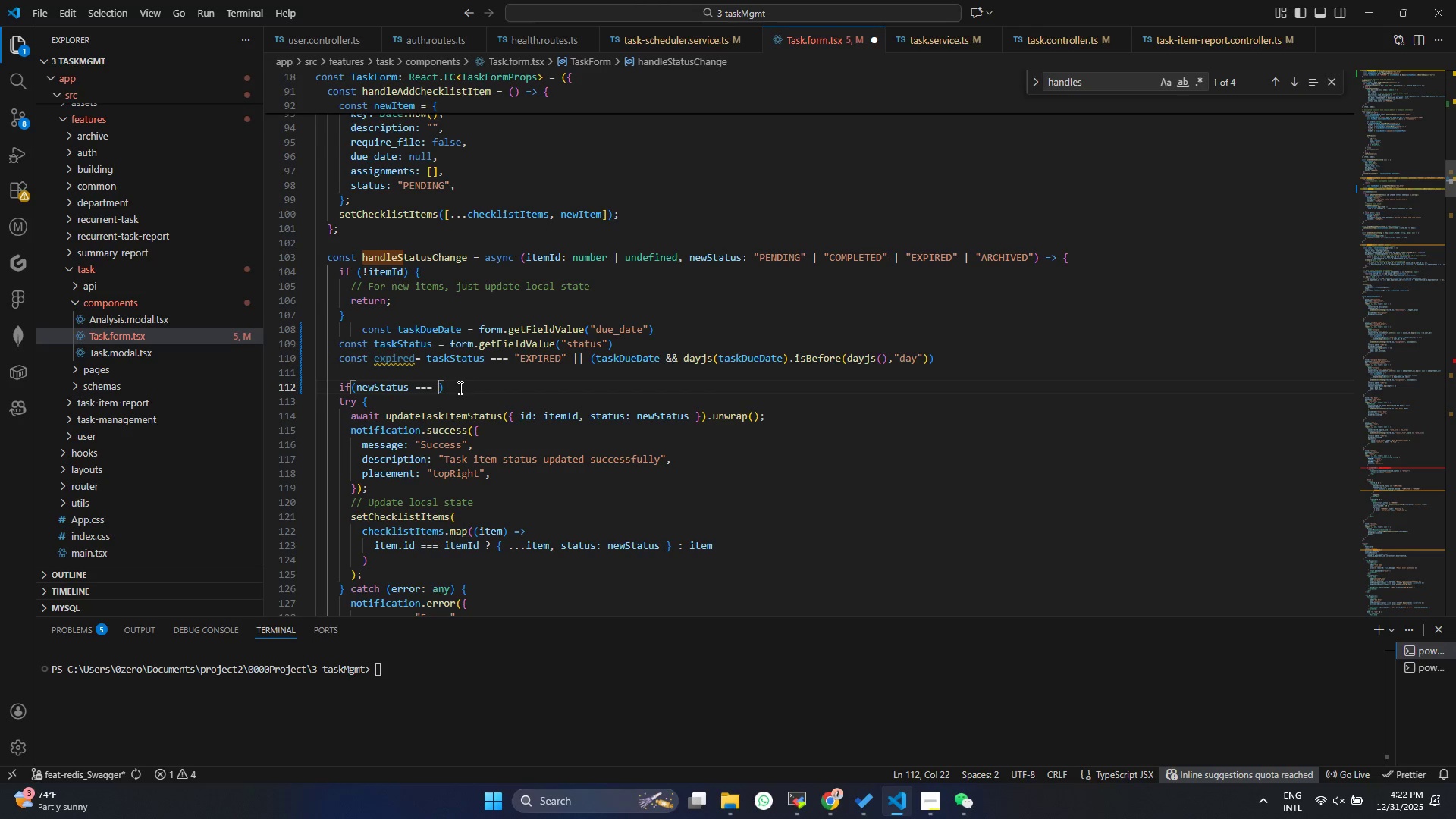 
key(Shift+C)
 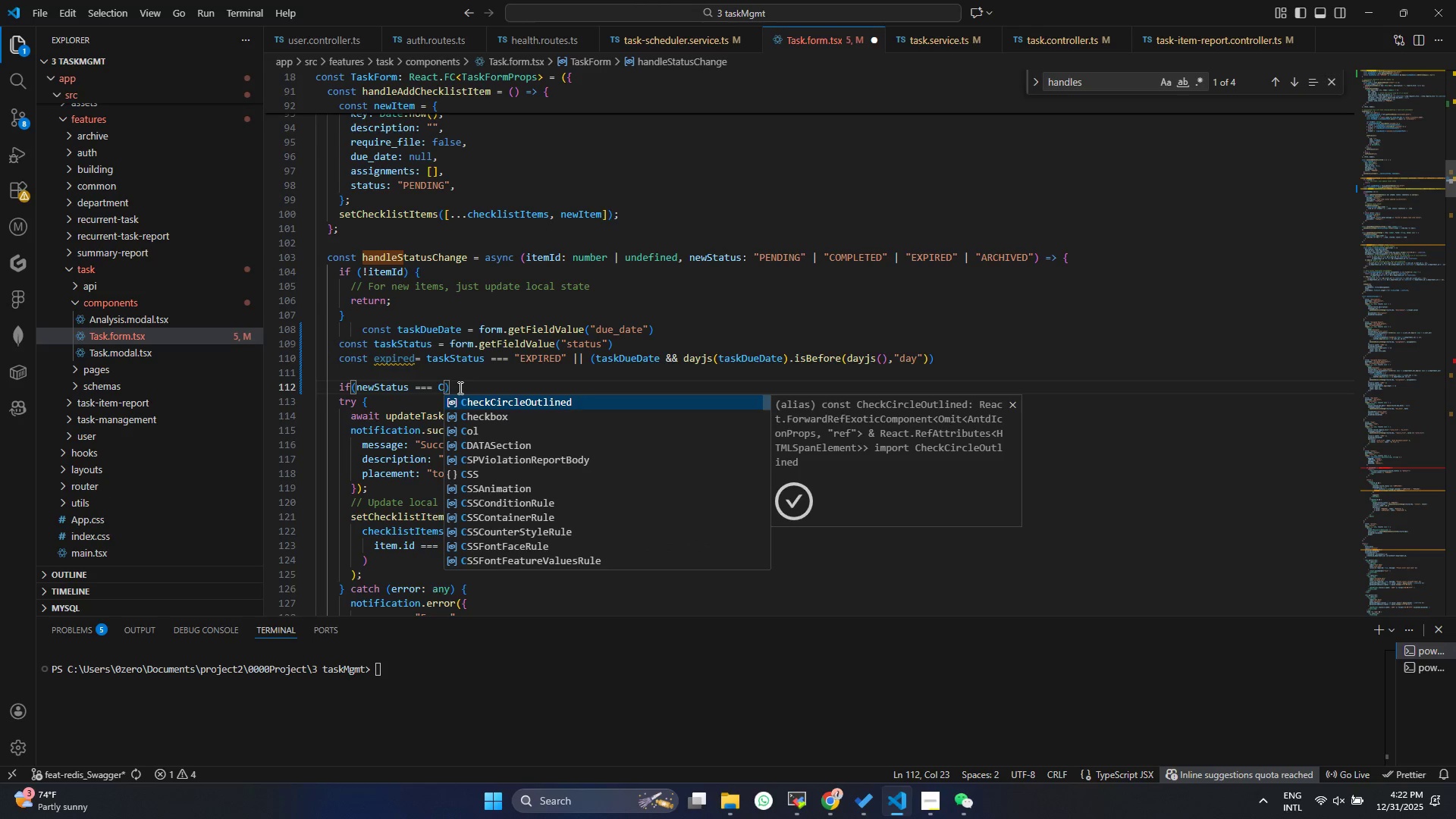 
key(Backspace)
 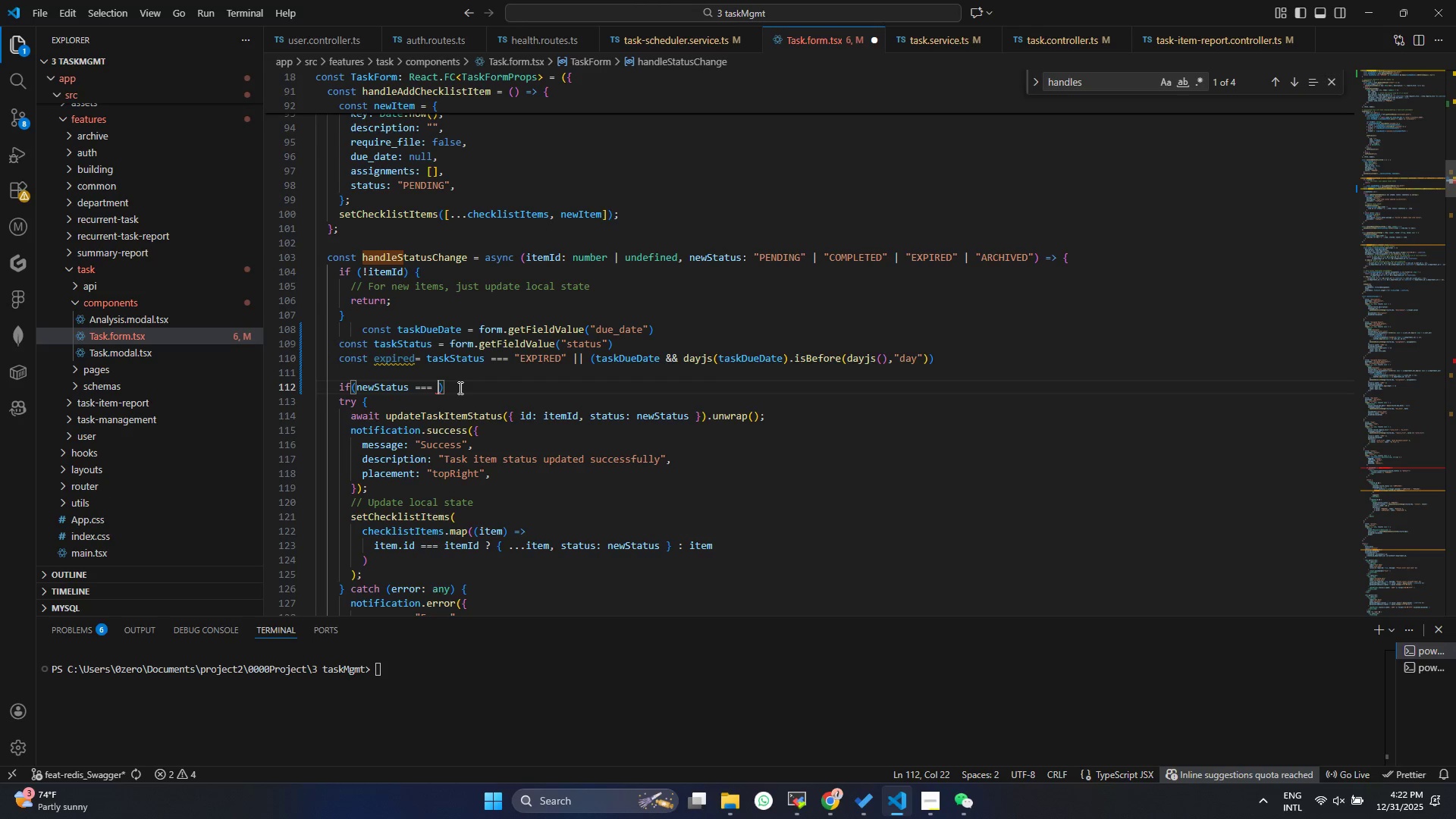 
key(Shift+Quote)
 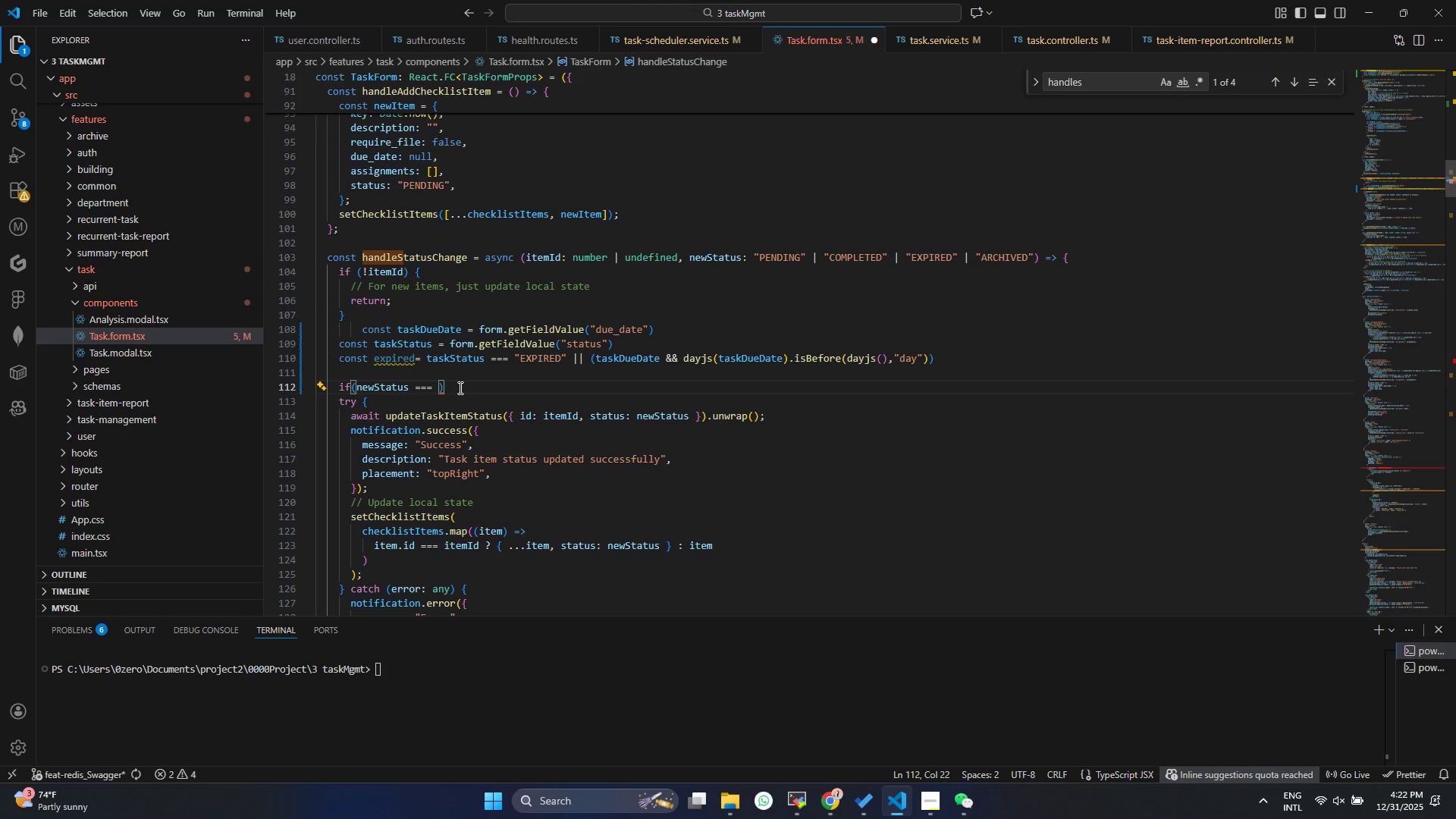 
key(Shift+Quote)
 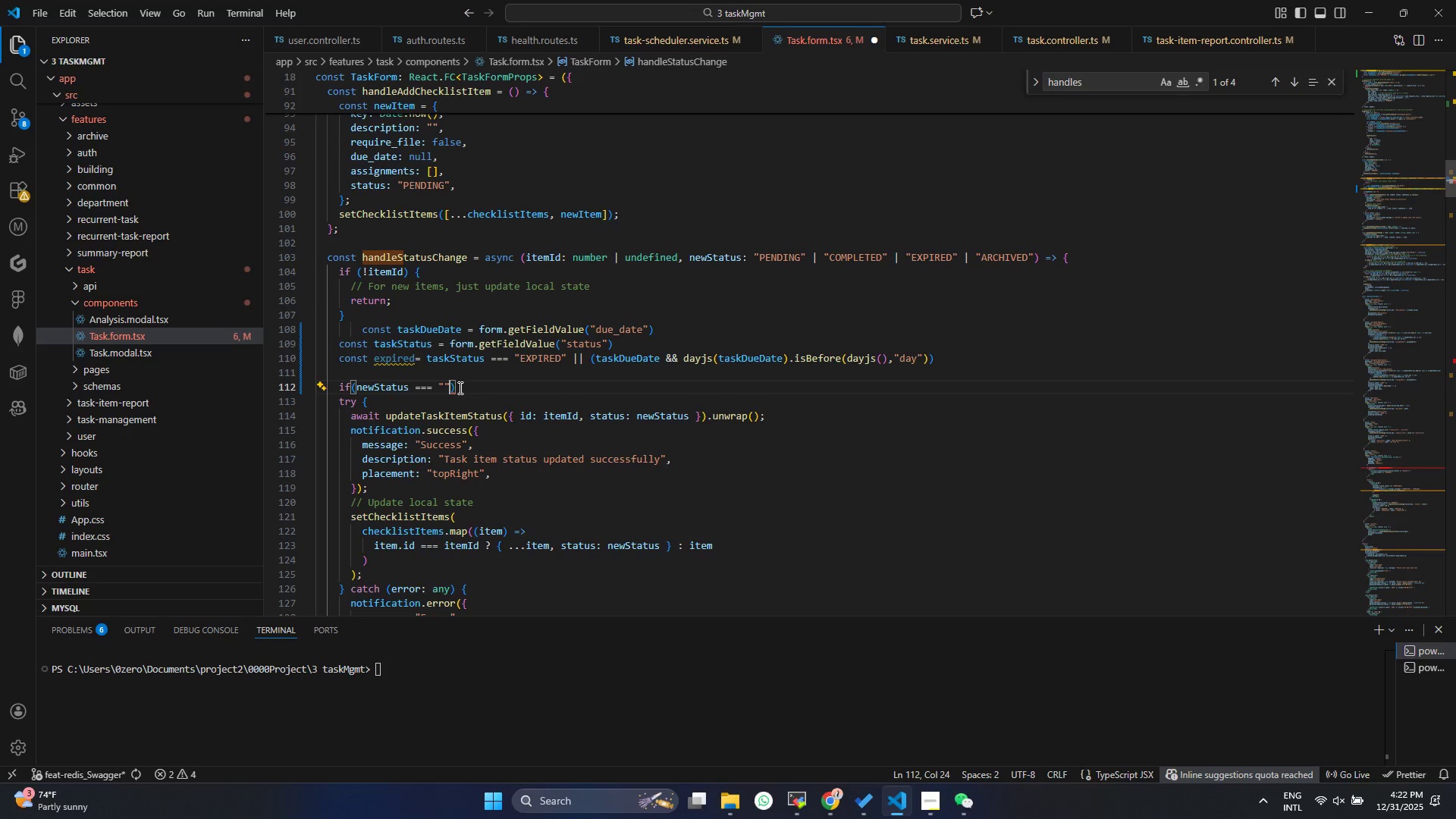 
key(ArrowLeft)
 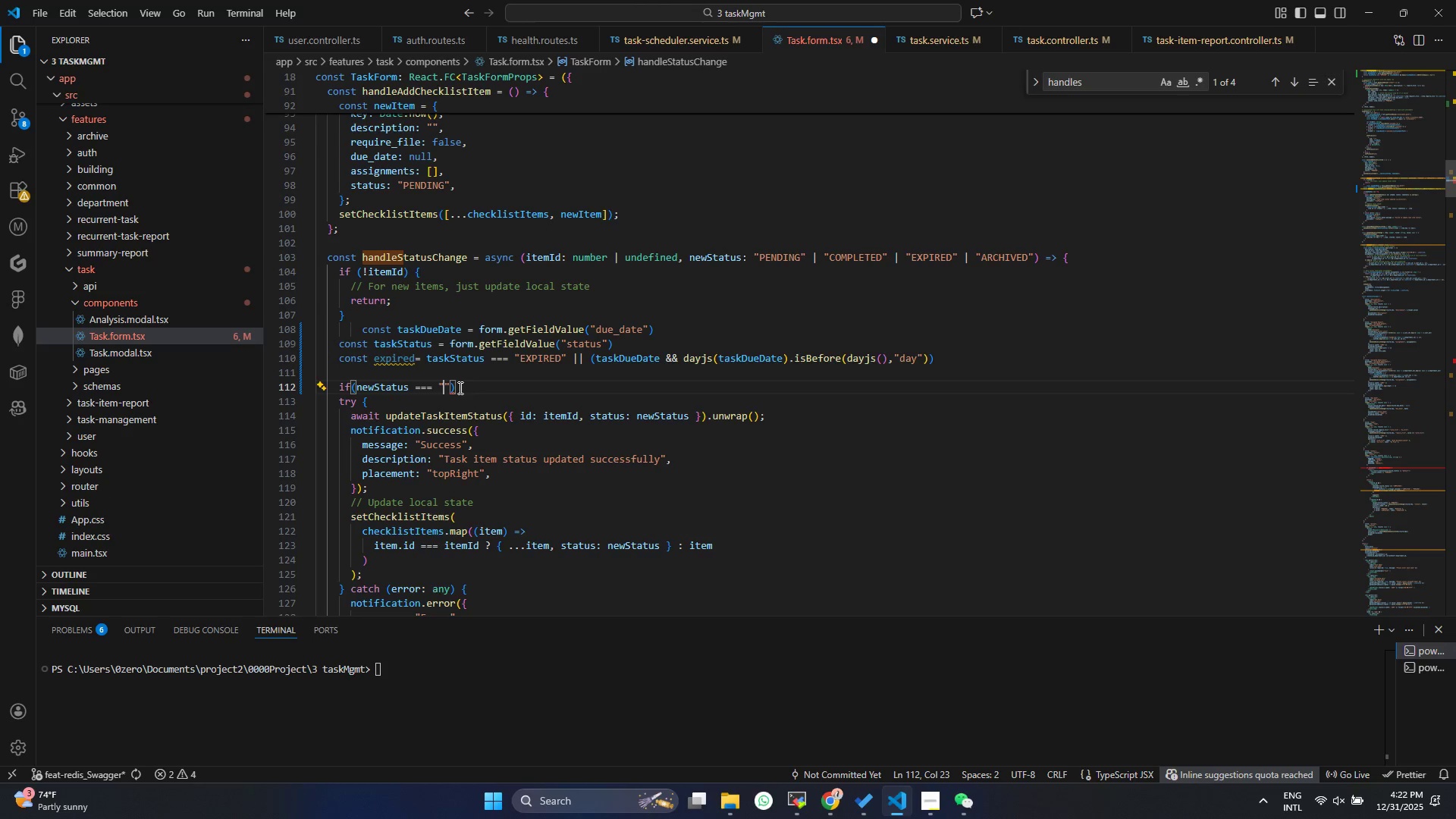 
type(COMPLETED)
 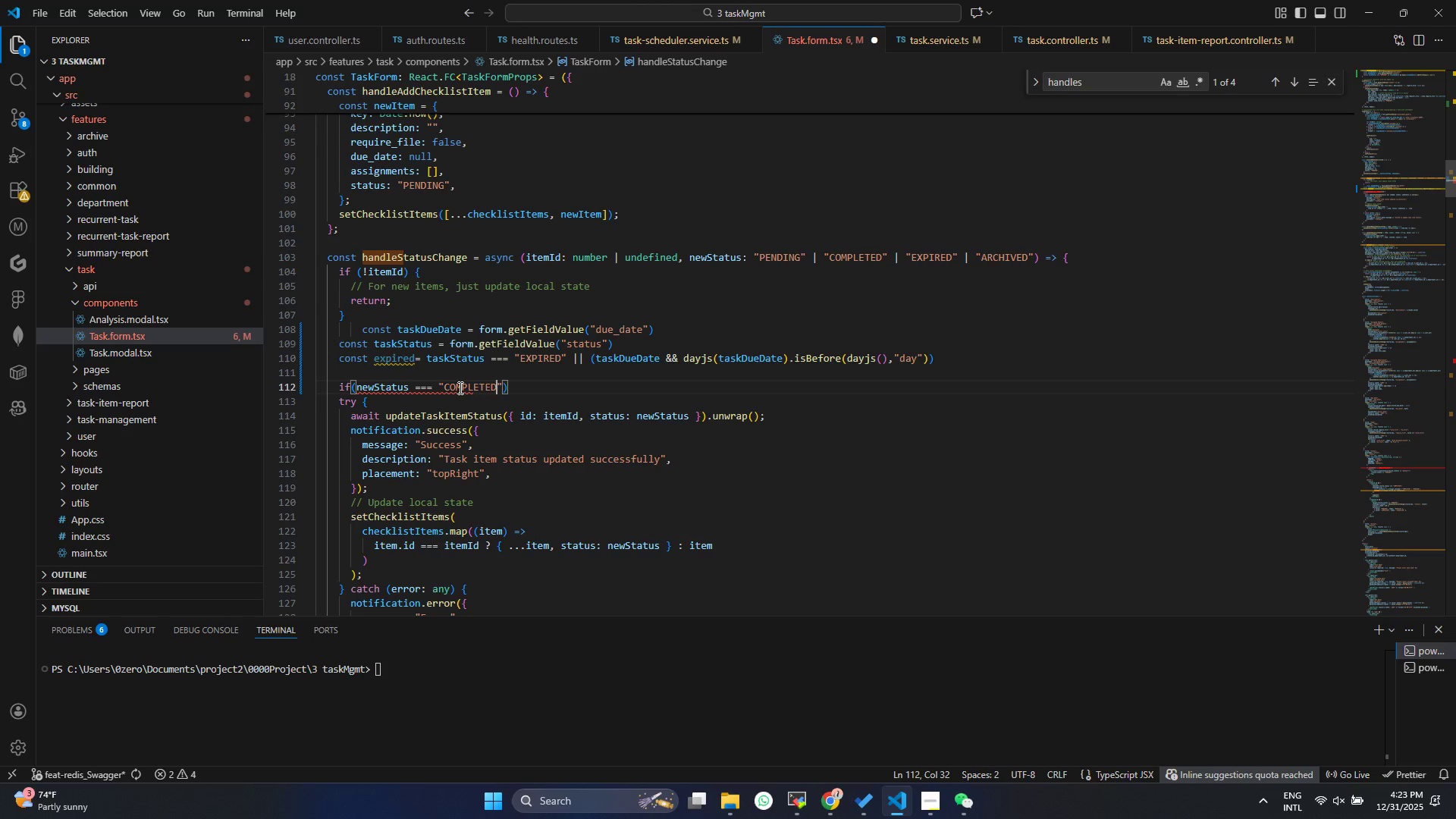 
key(ArrowRight)
 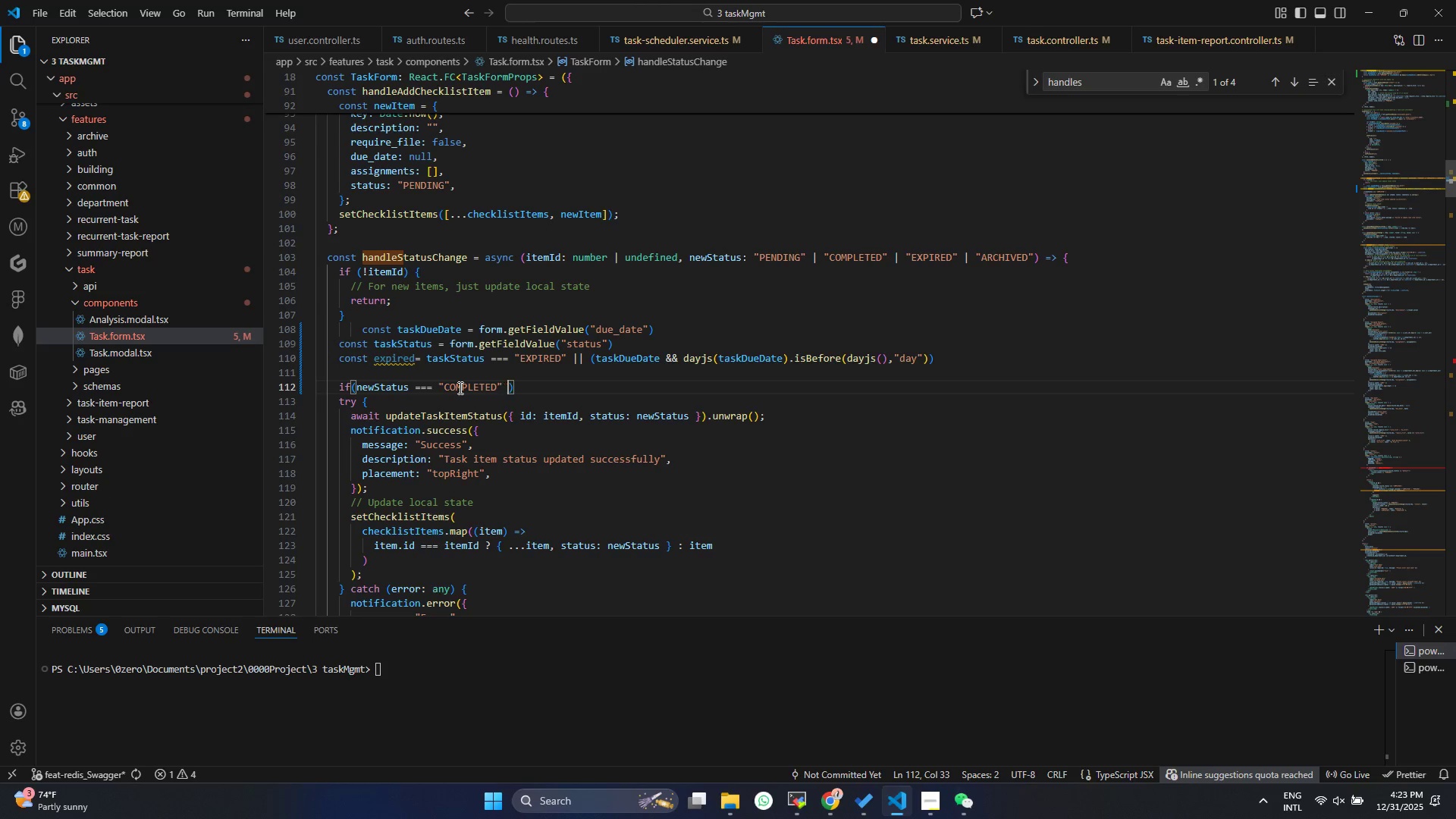 
type( && exp)
 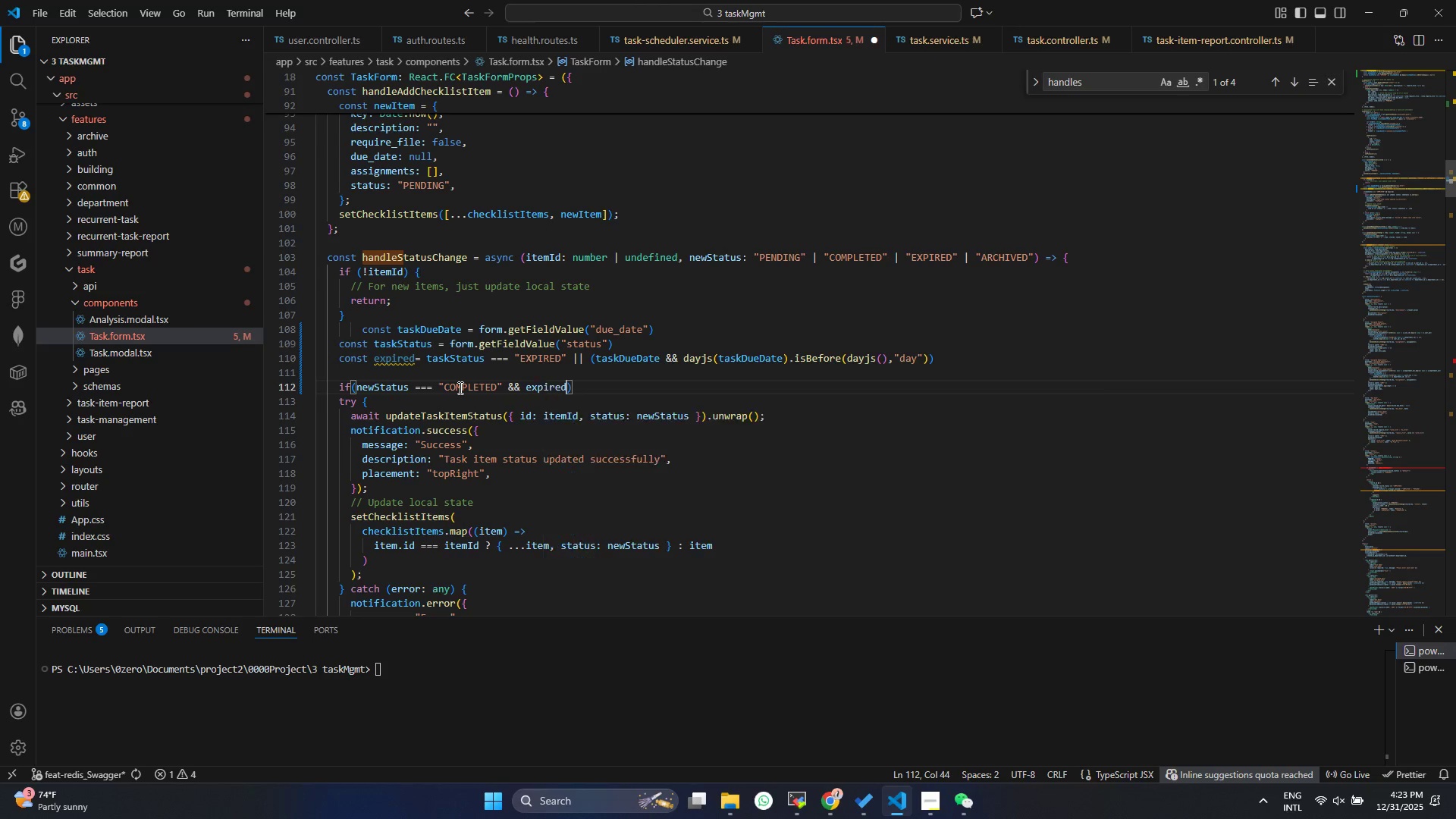 
 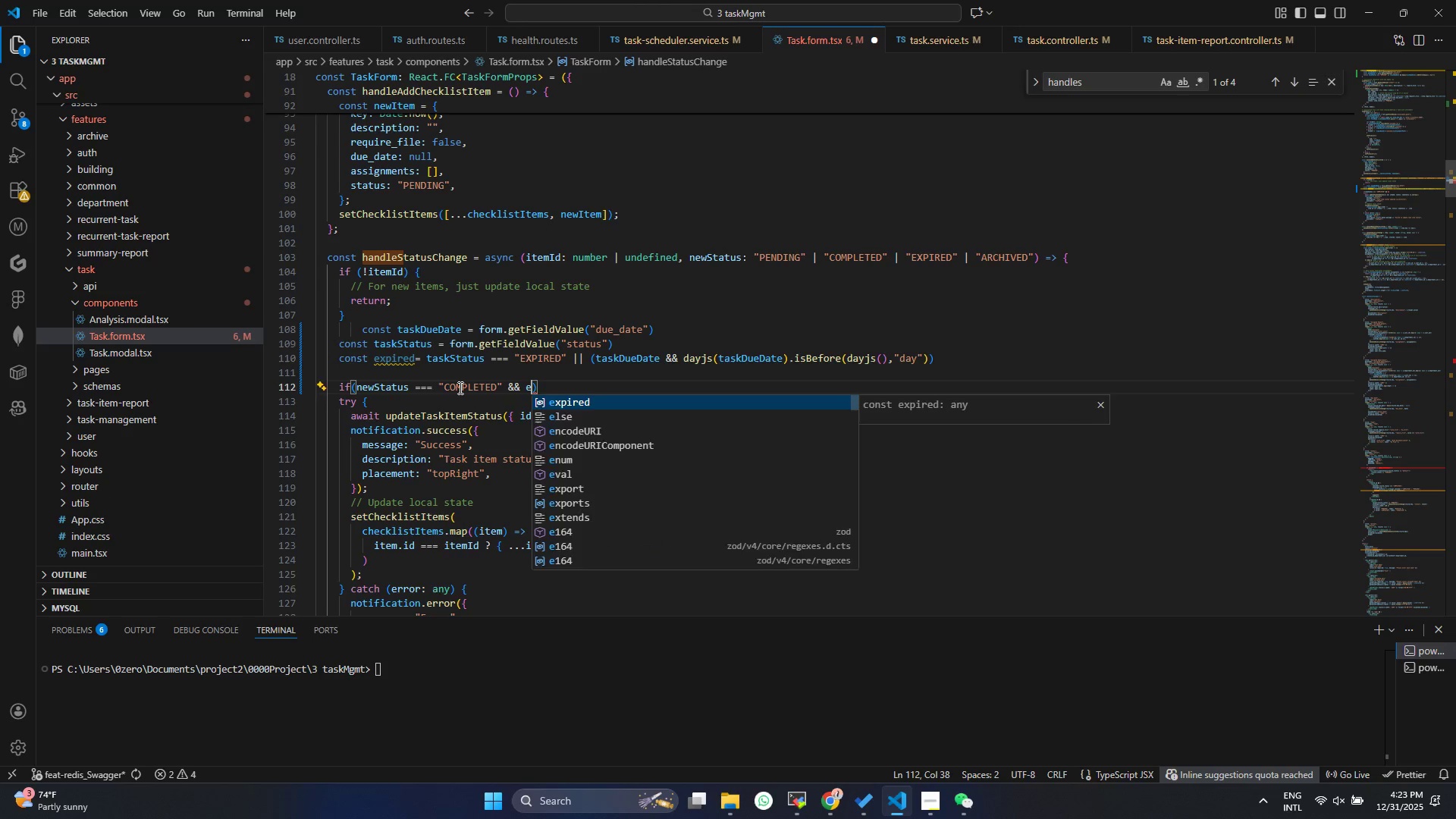 
key(Enter)
 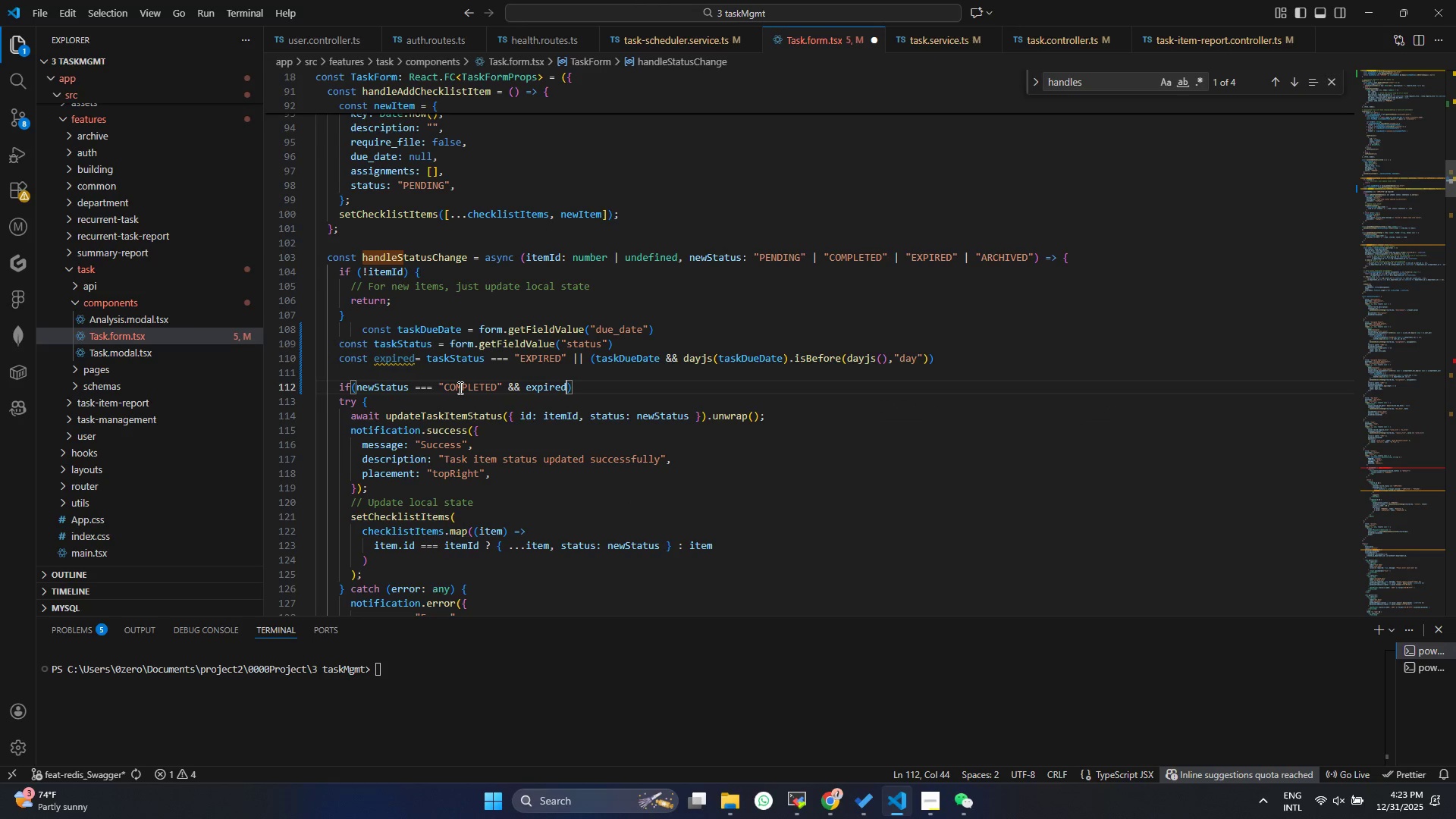 
key(Control+ControlLeft)
 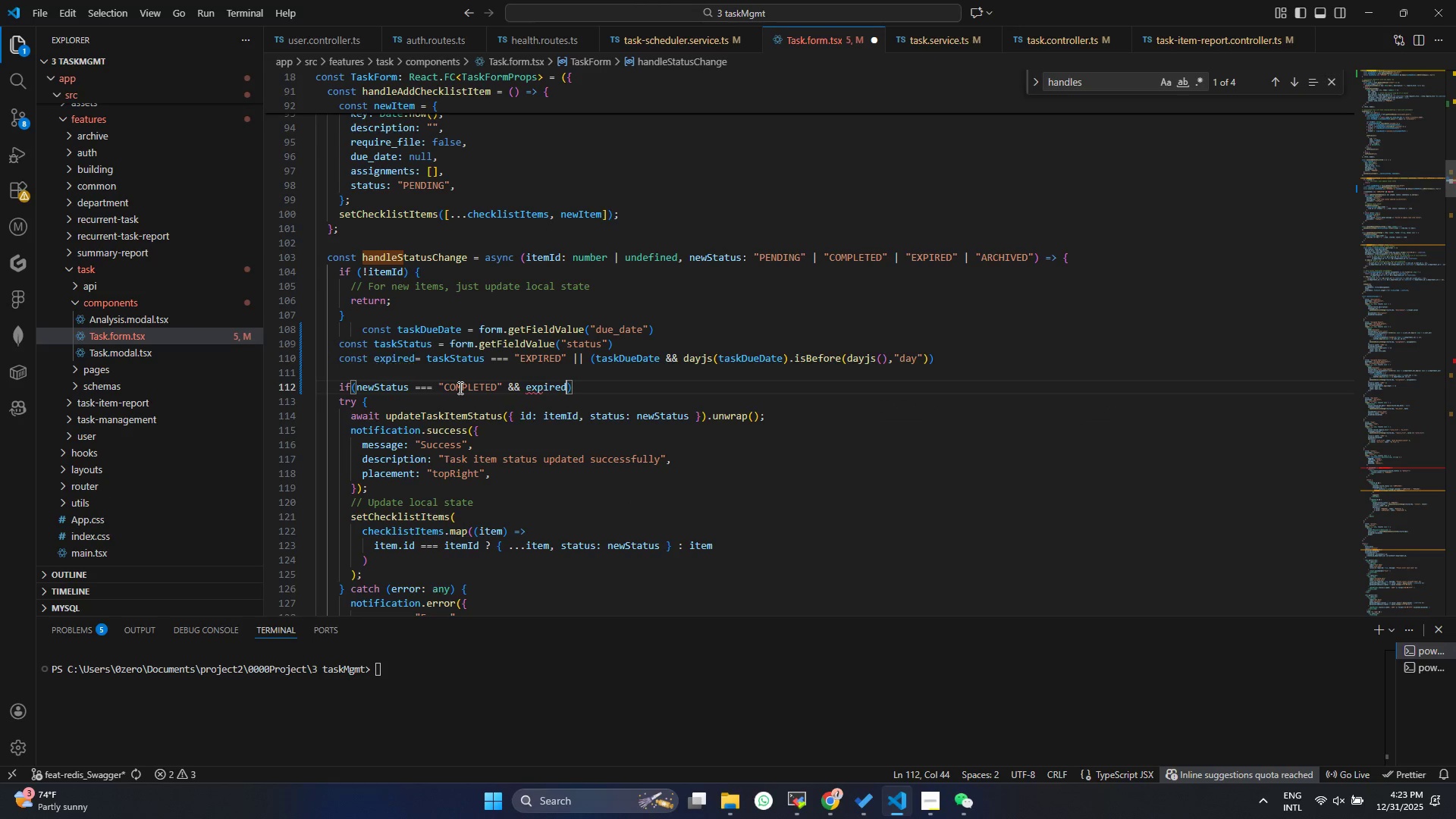 
key(Control+S)
 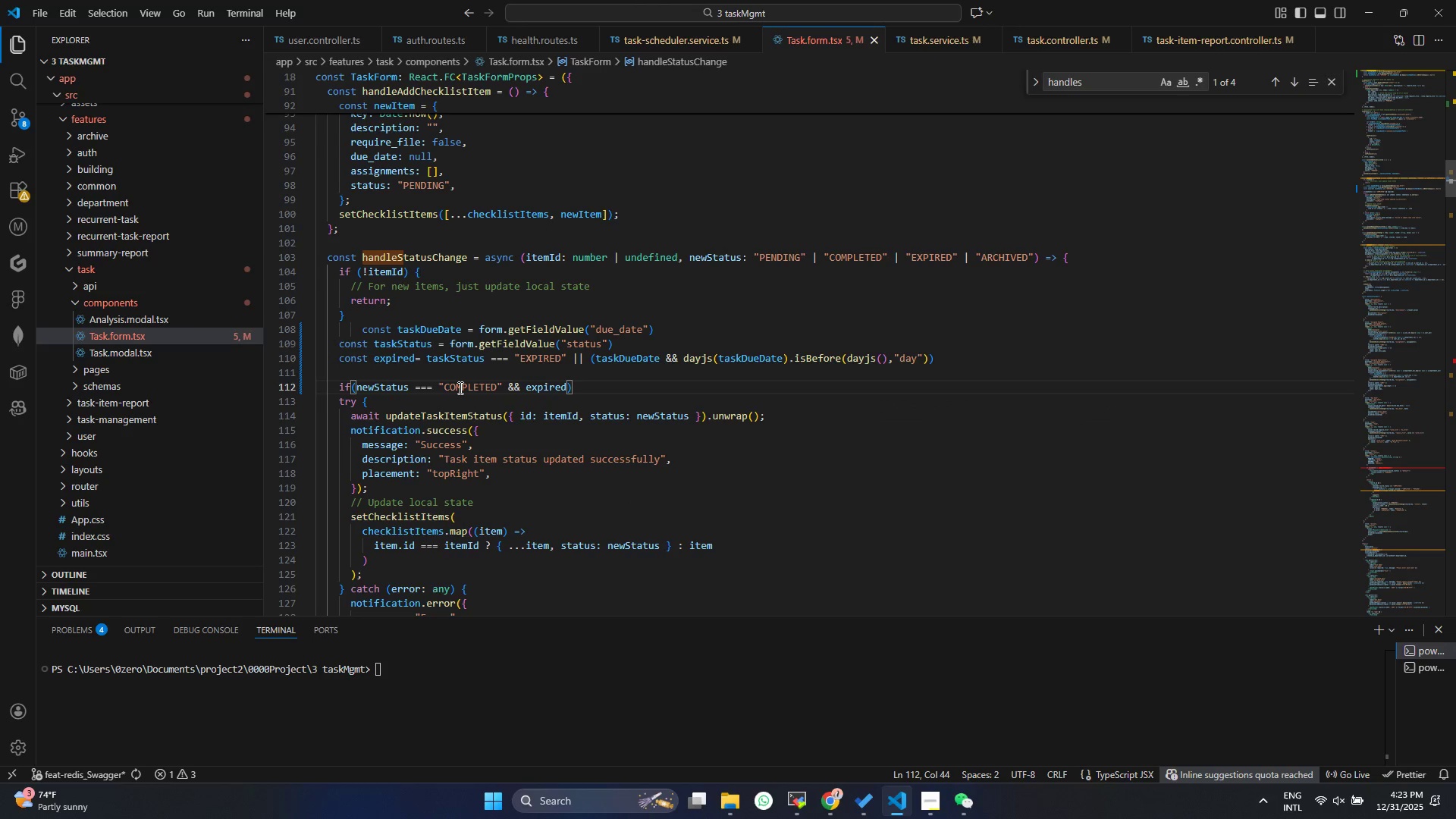 
key(Control+ArrowRight)
 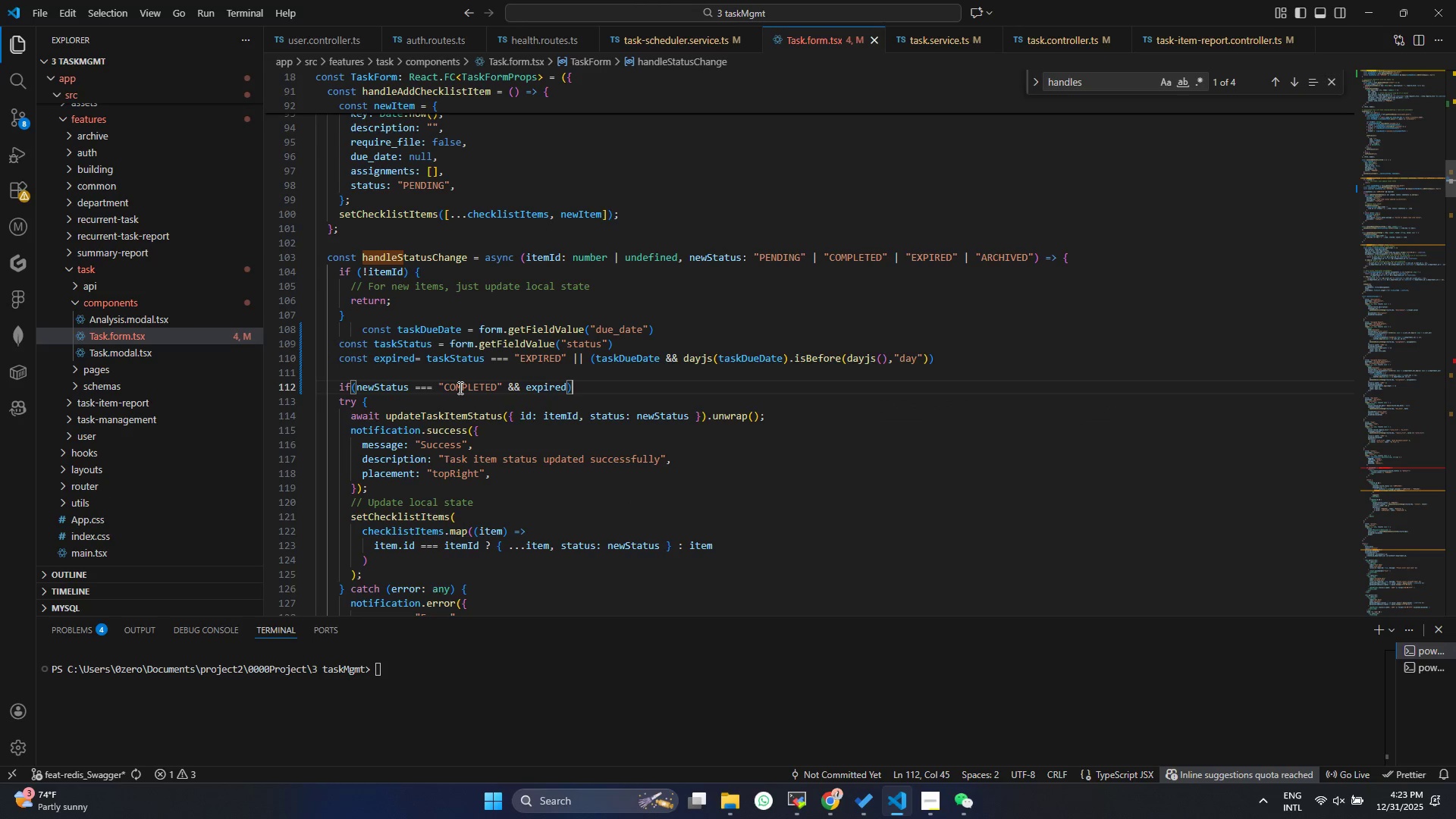 
key(Shift+BracketLeft)
 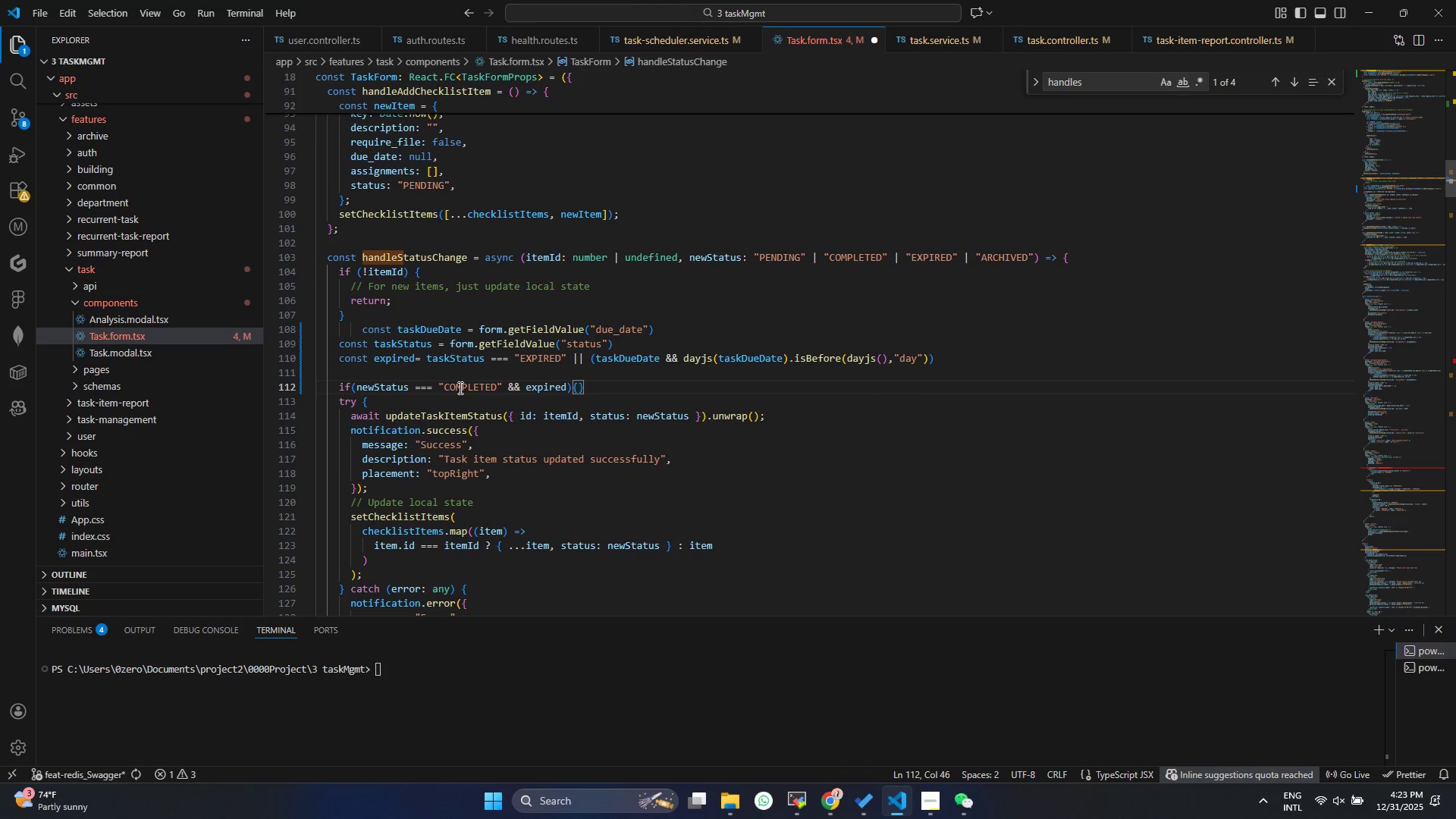 
key(Enter)
 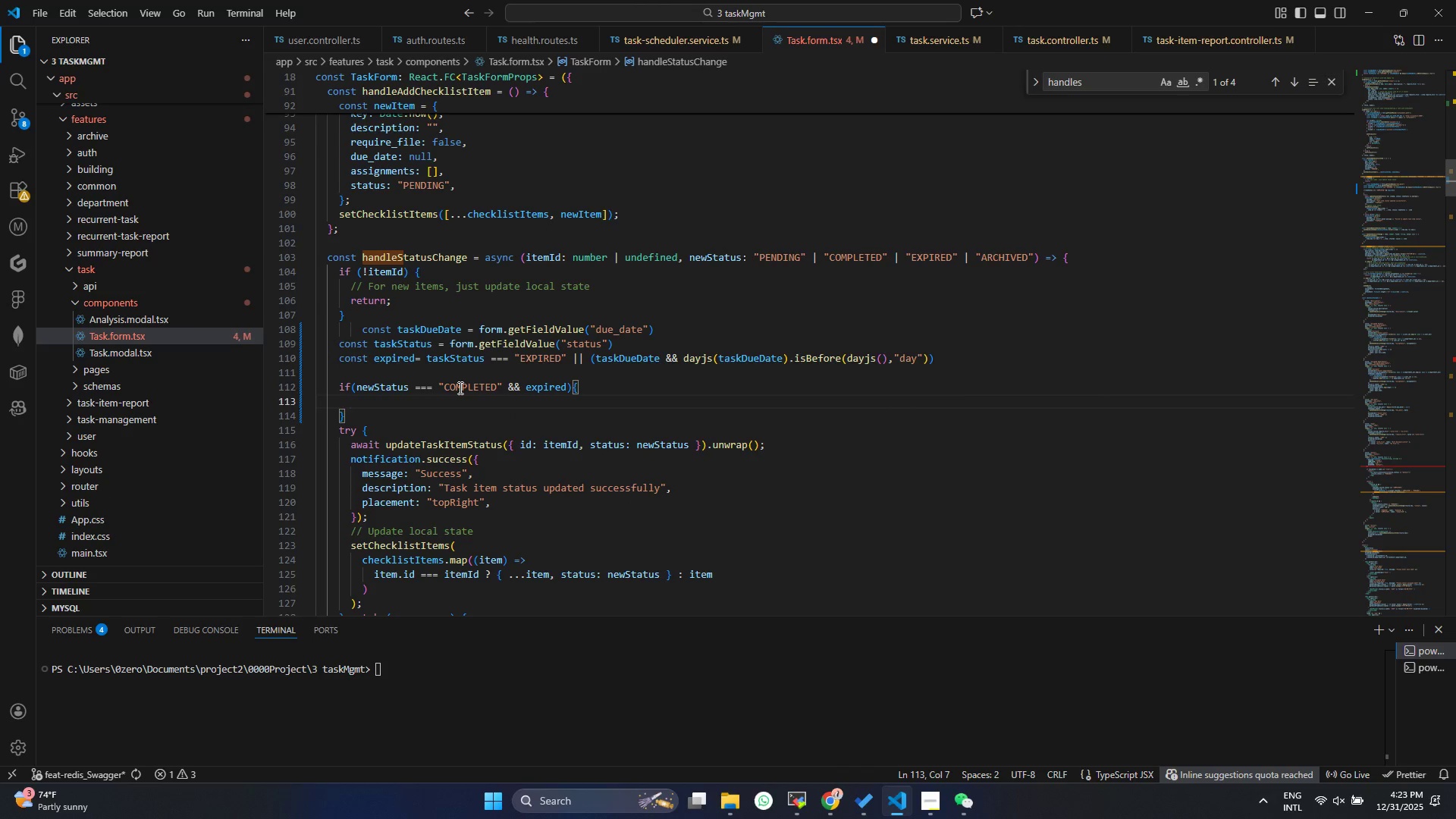 
type(noto)
key(Backspace)
type(ifi)
 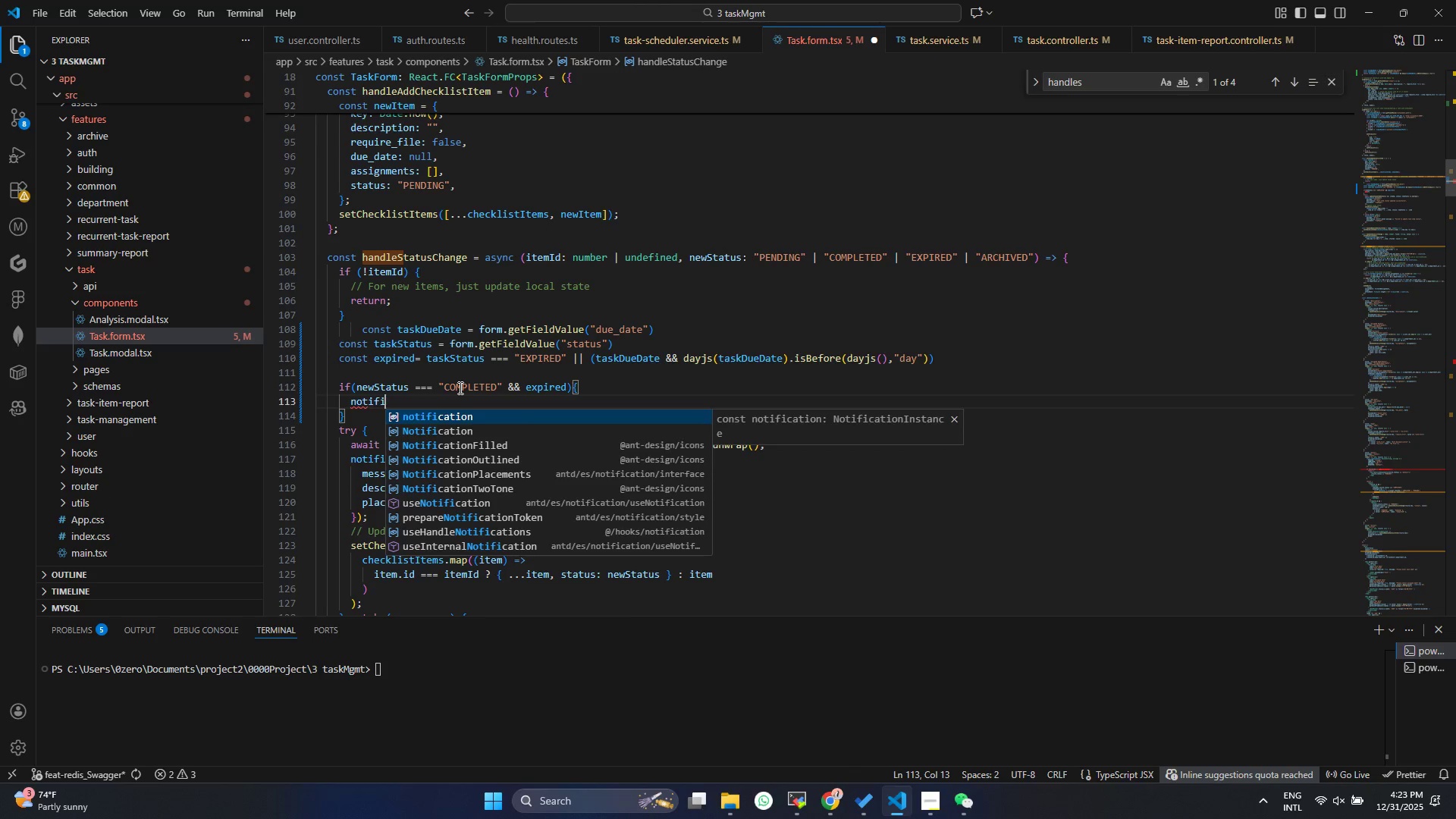 
key(Enter)
 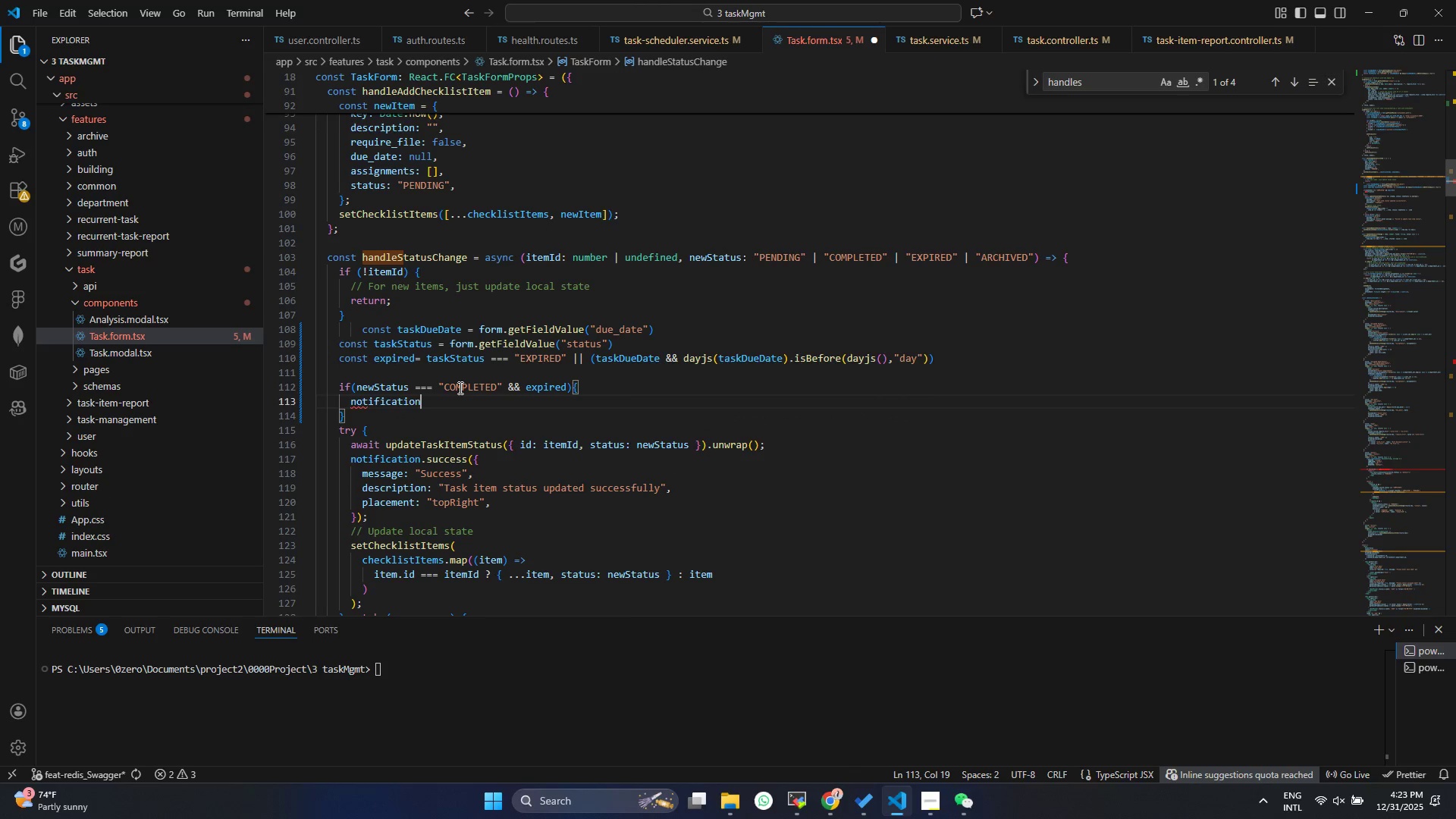 
type(.err)
 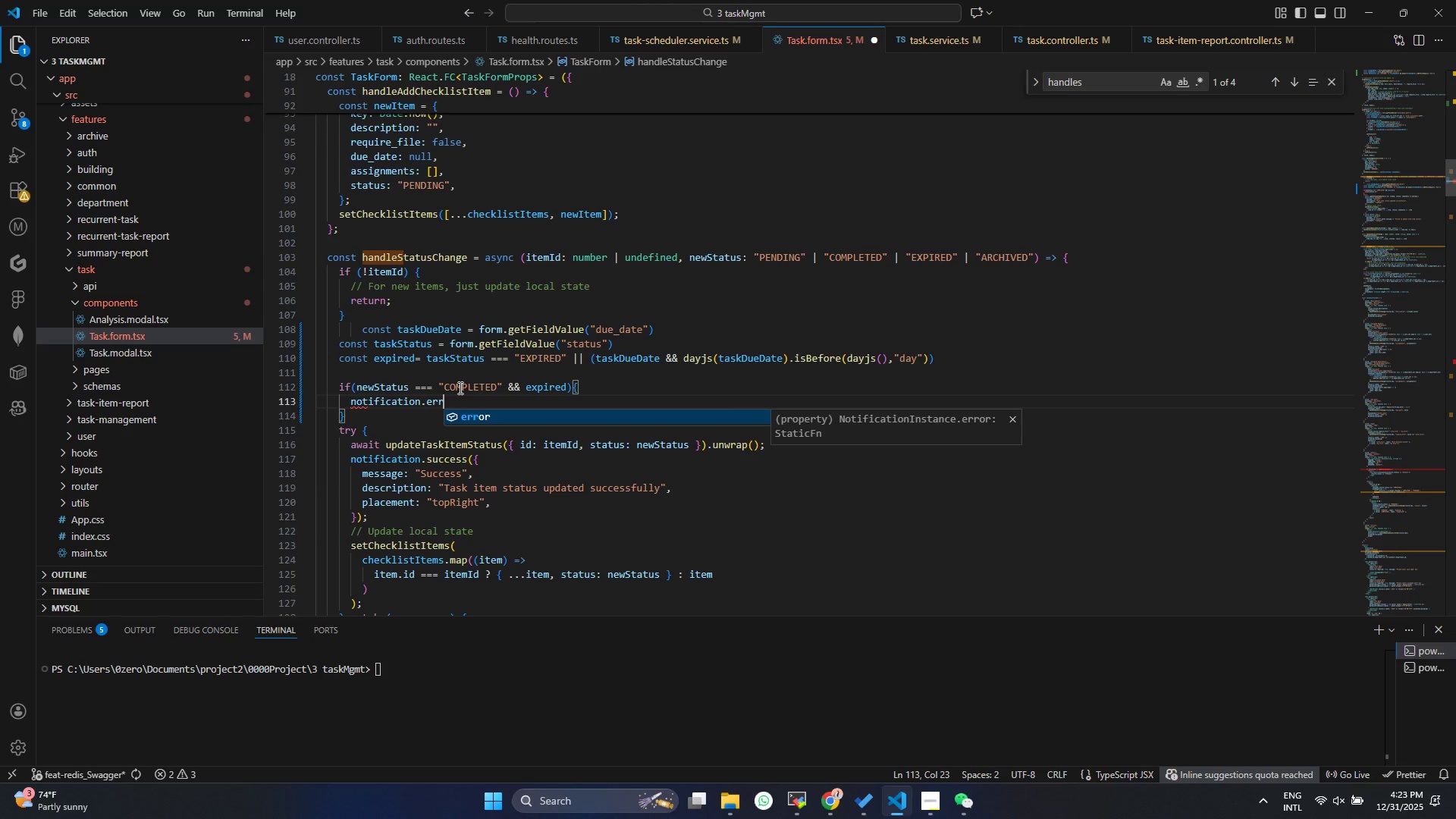 
key(Enter)
 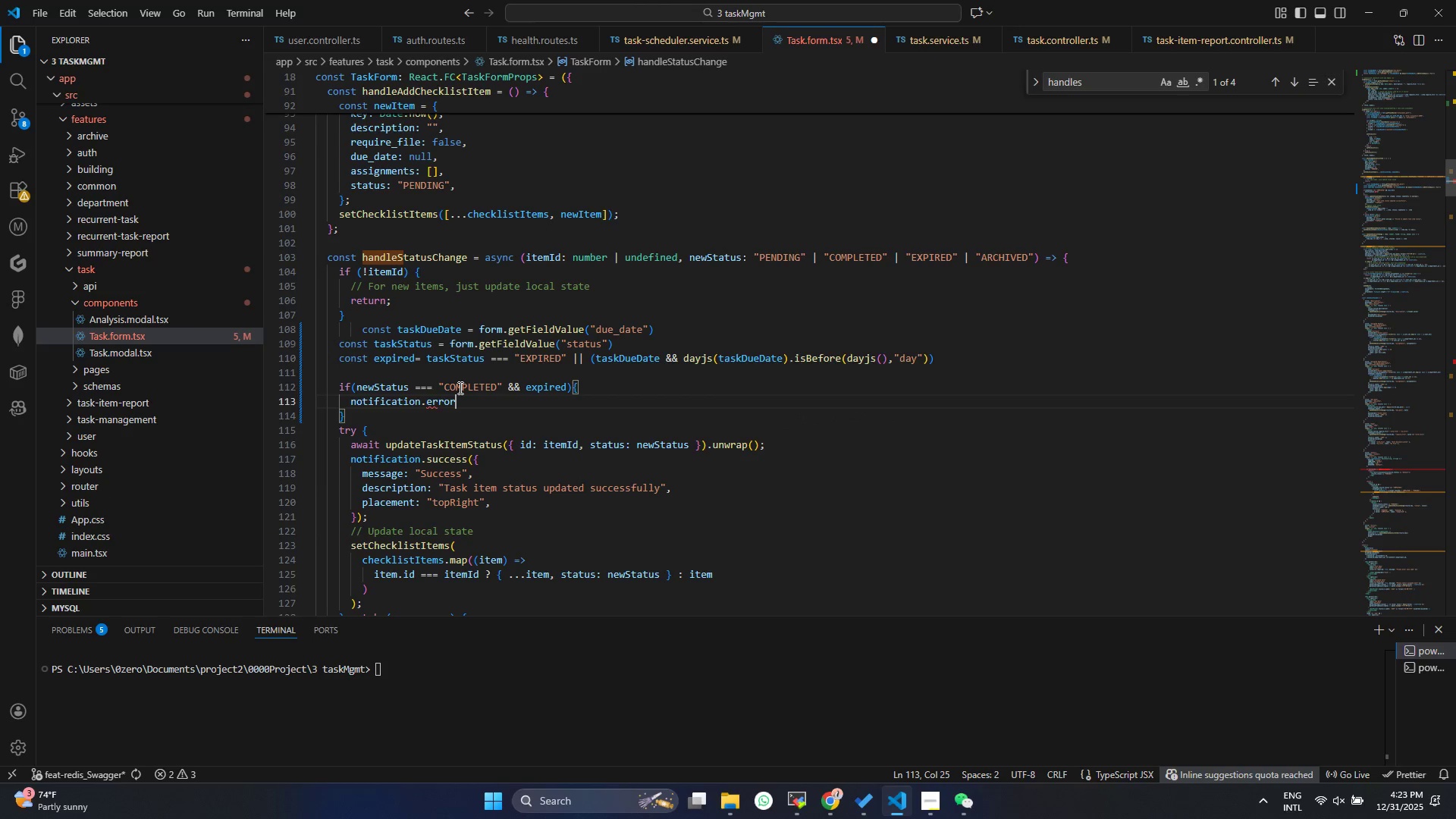 
key(Shift+9)
 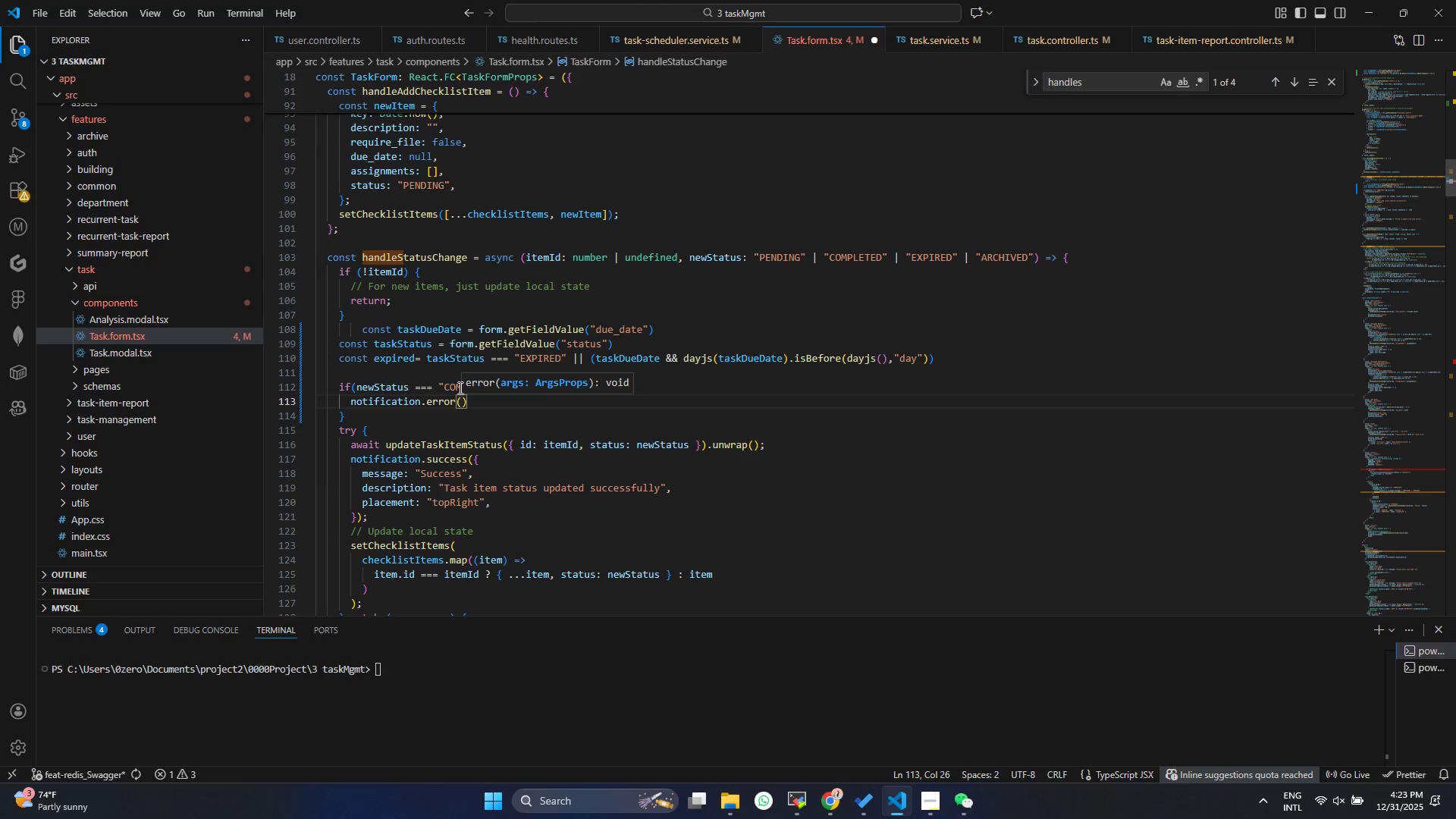 
key(Shift+BracketLeft)
 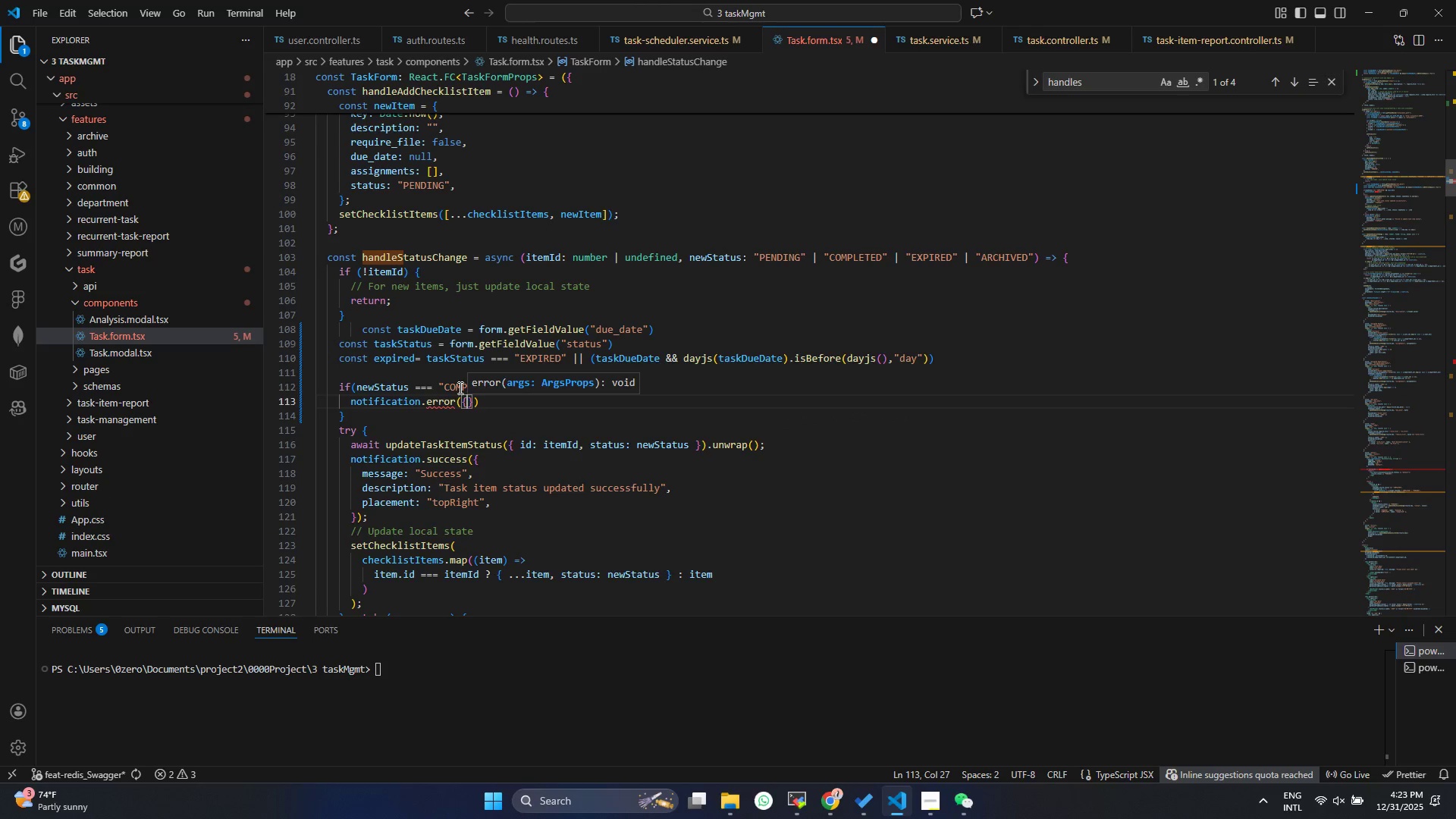 
key(Enter)
 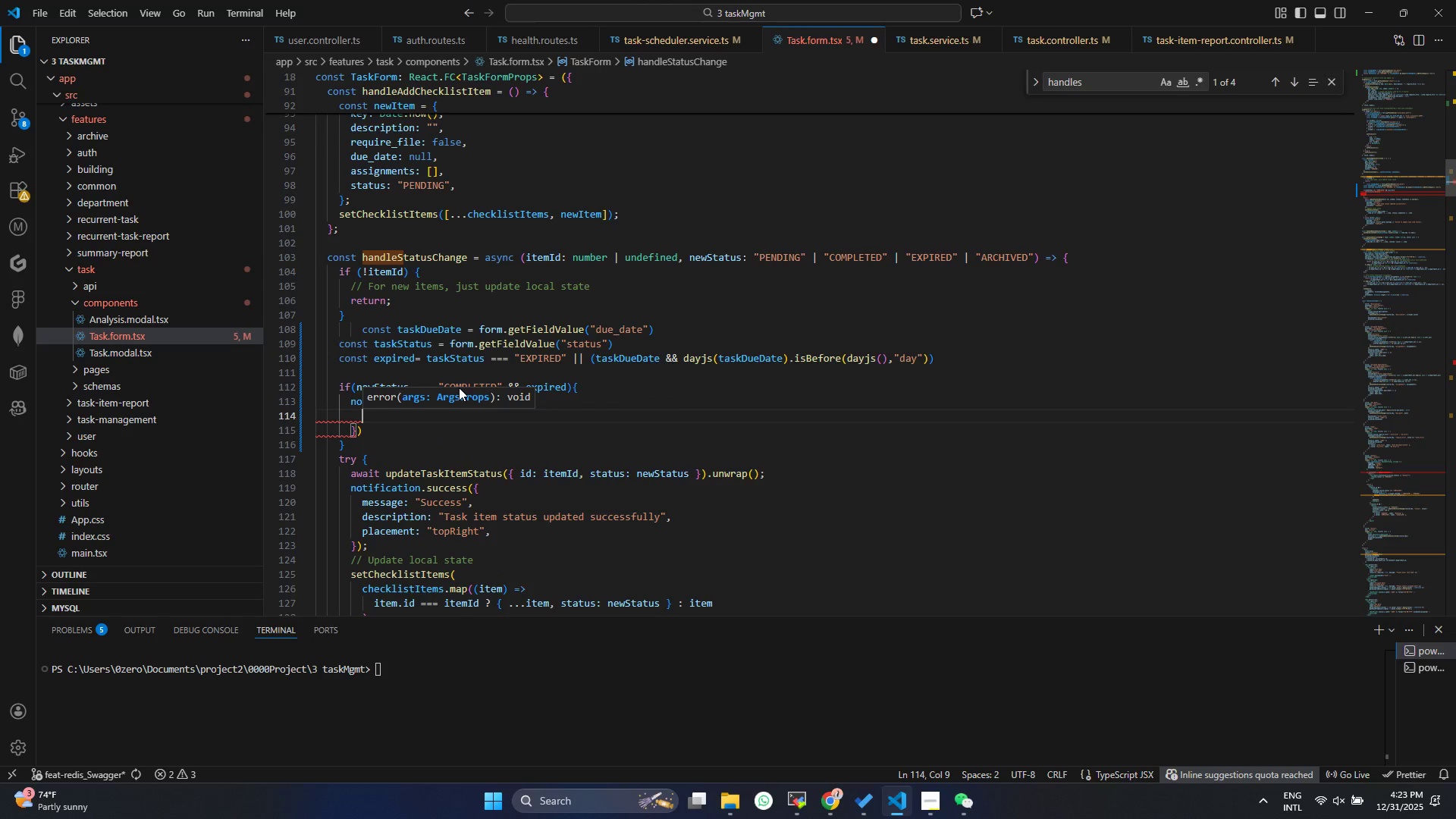 
type(mes)
 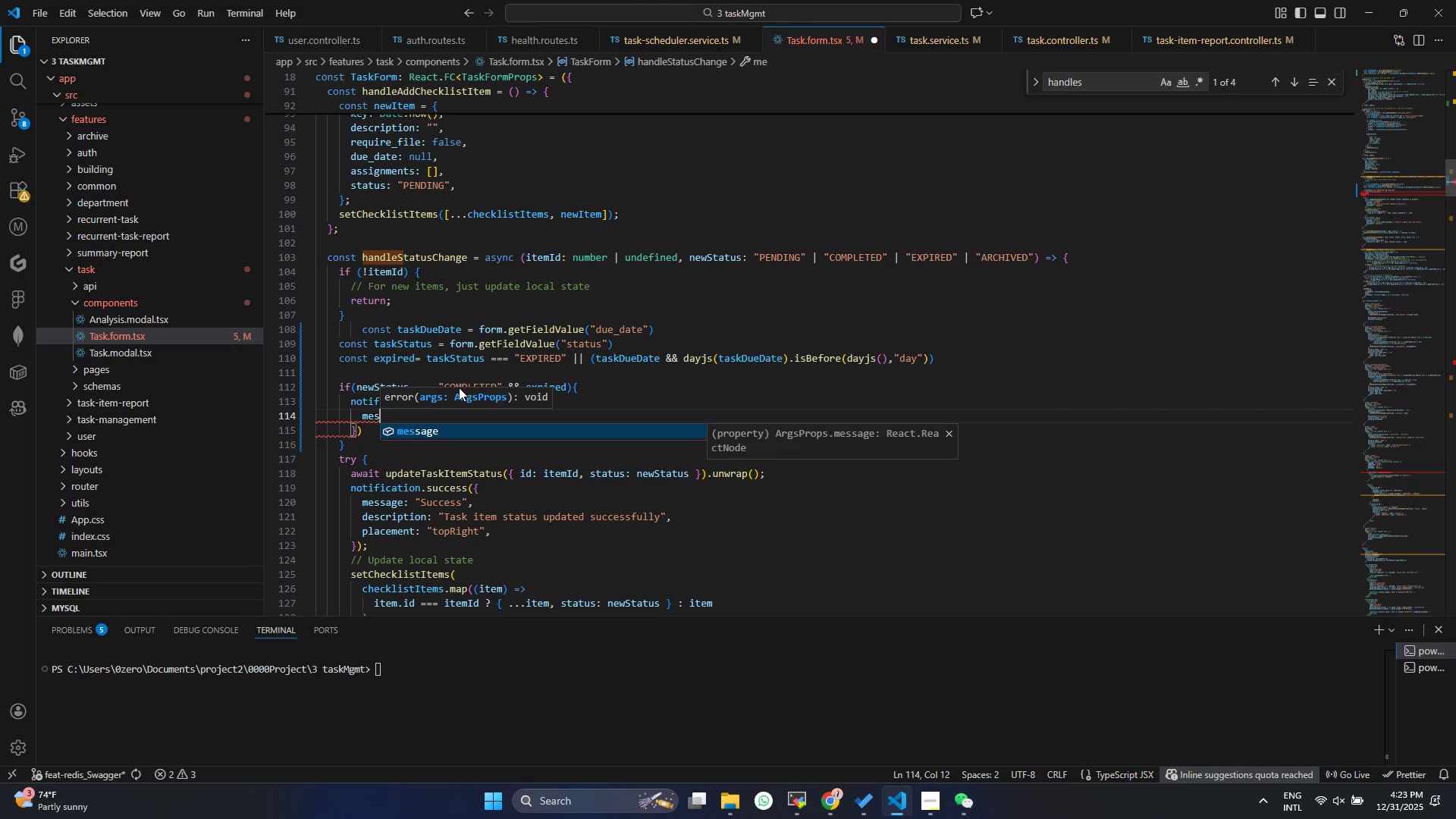 
key(Enter)
 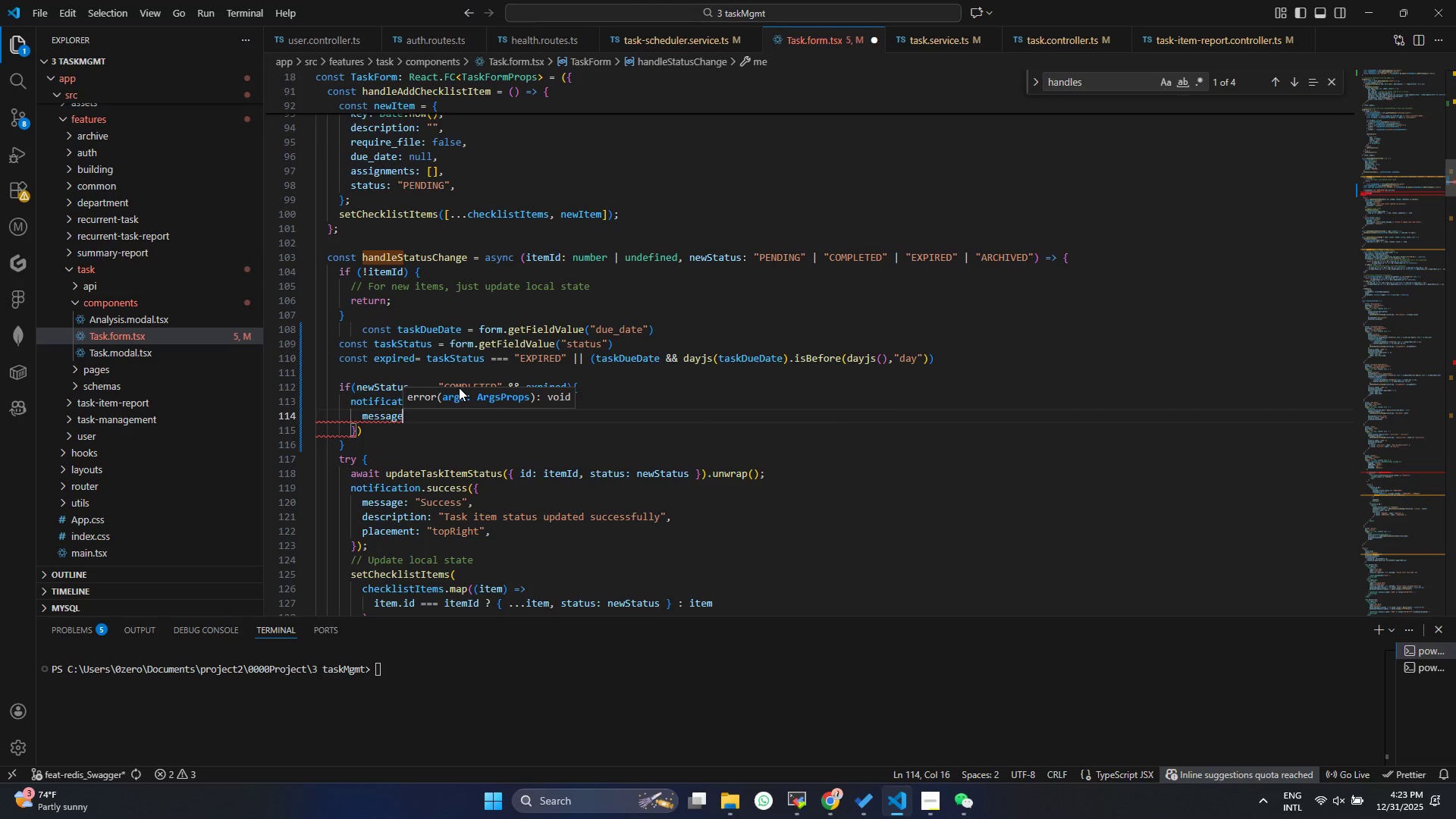 
key(Shift+Semicolon)
 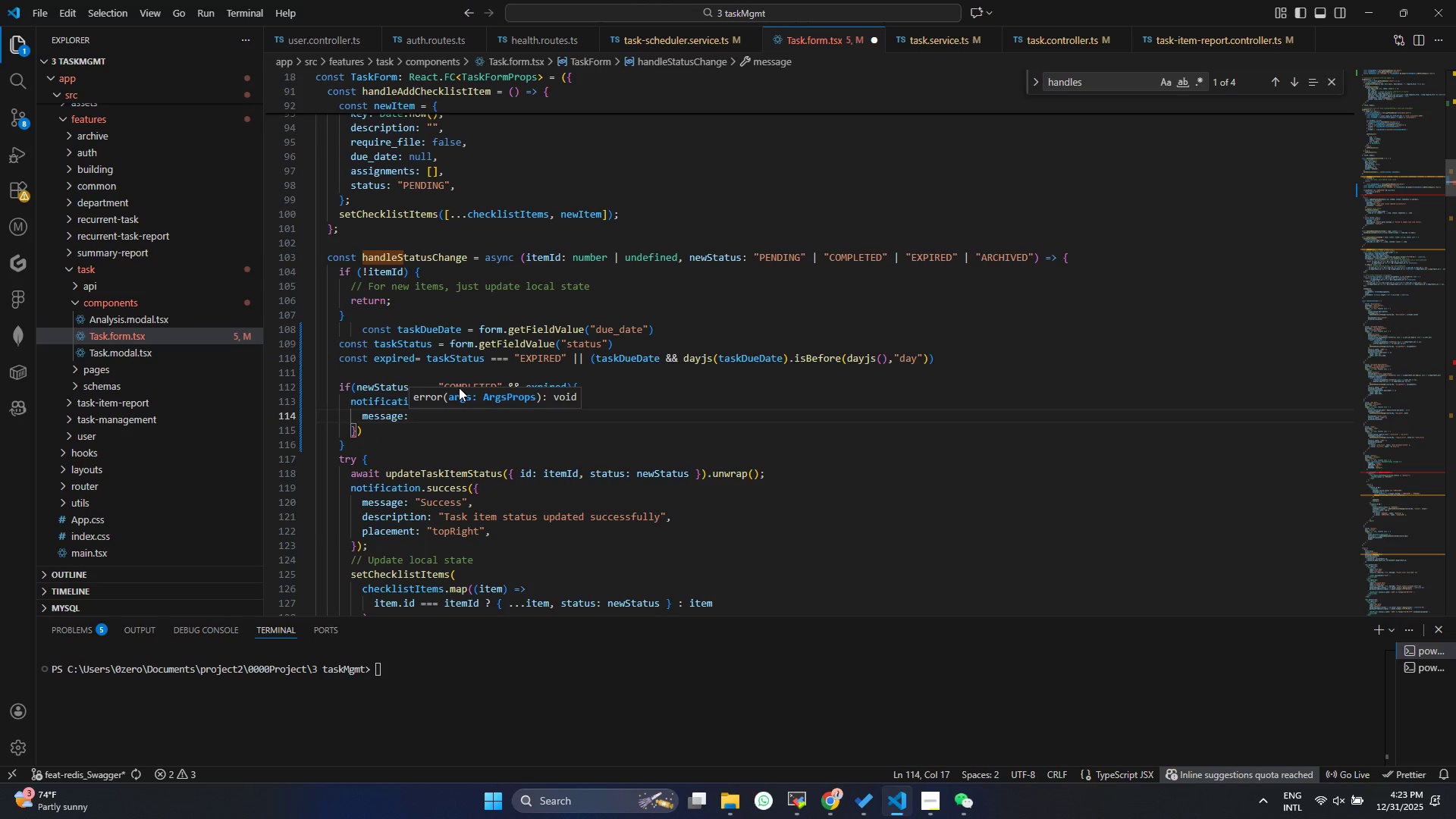 
key(Shift+Quote)
 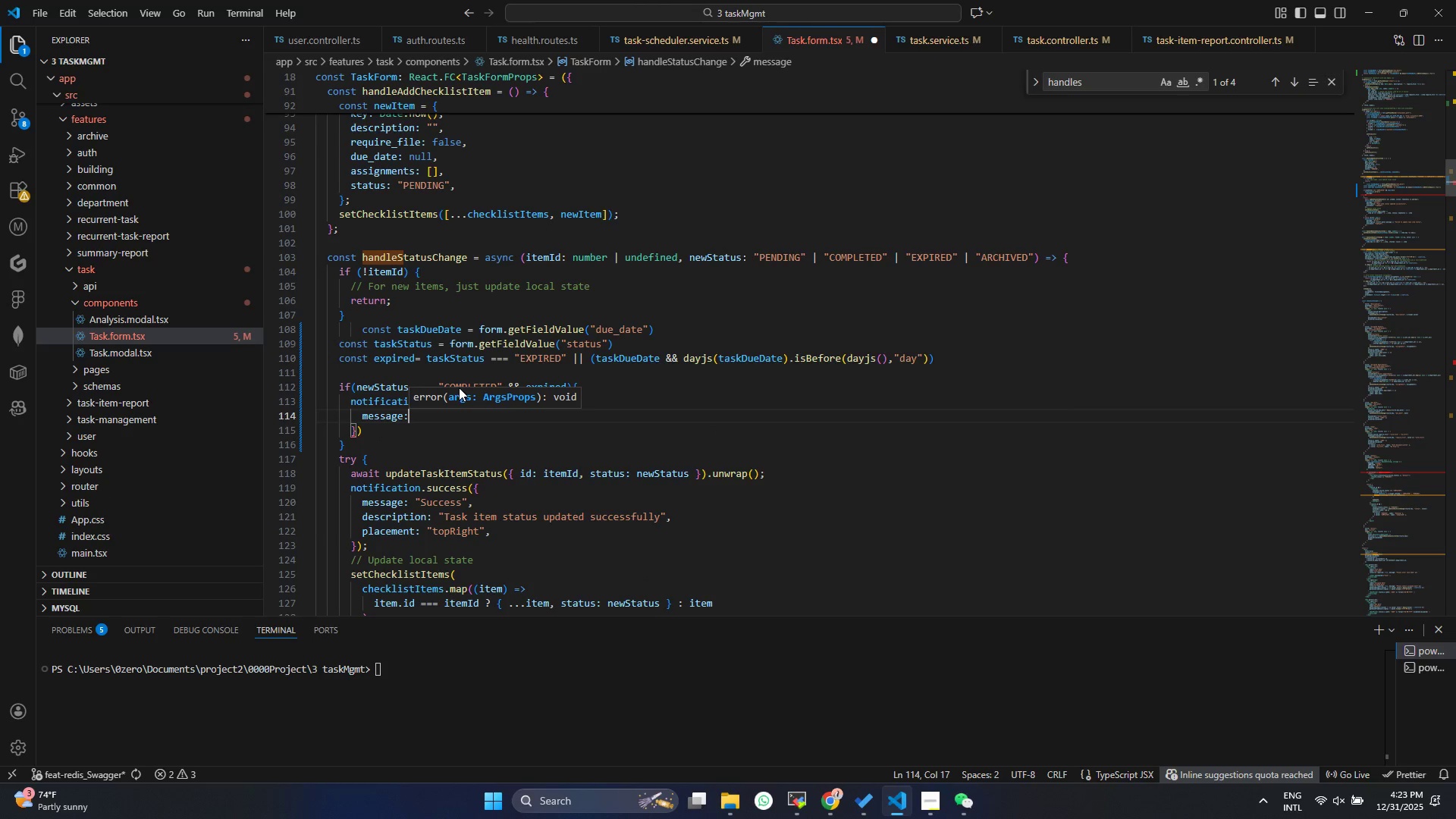 
key(Shift+Quote)
 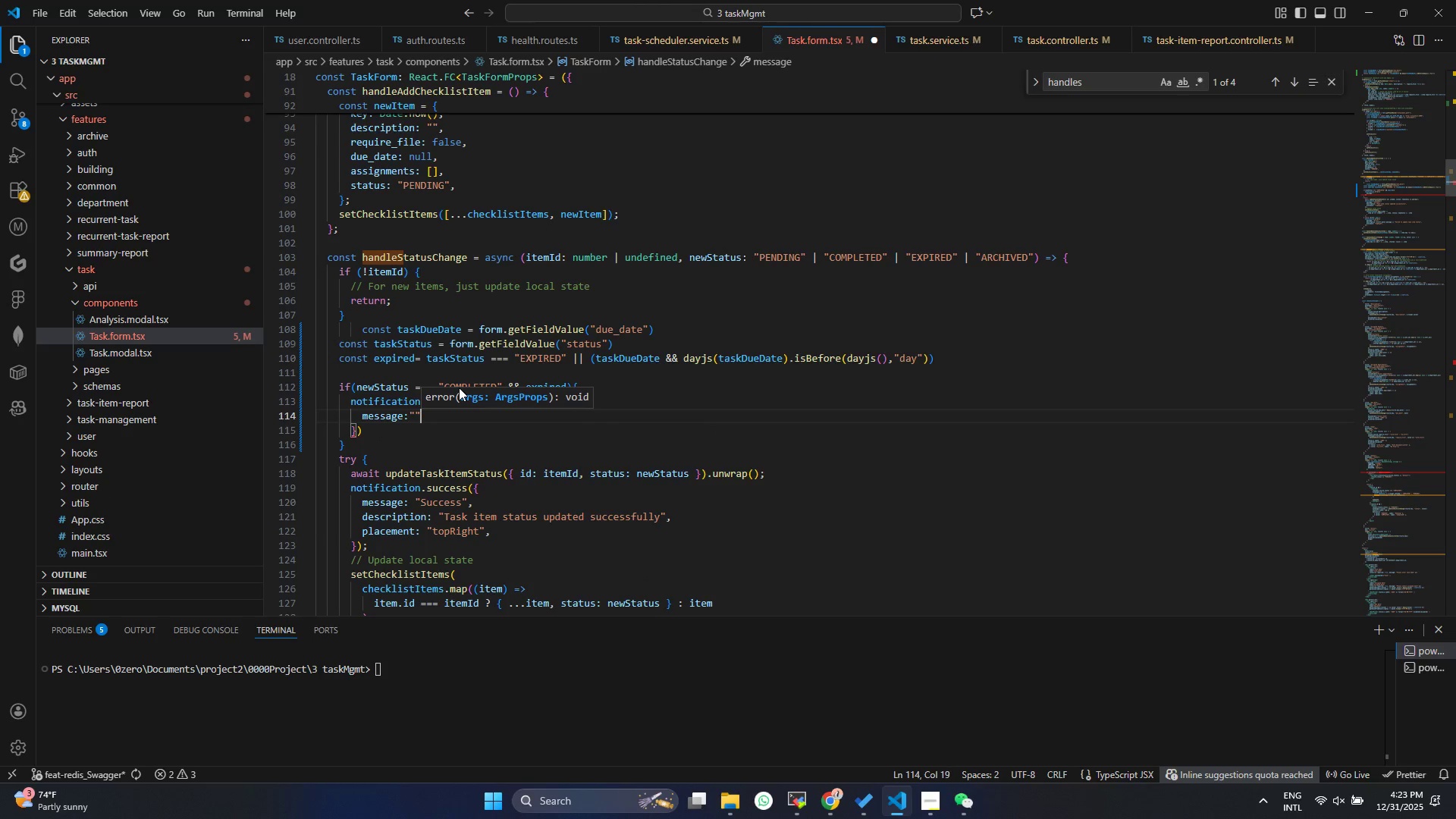 
key(ArrowLeft)
 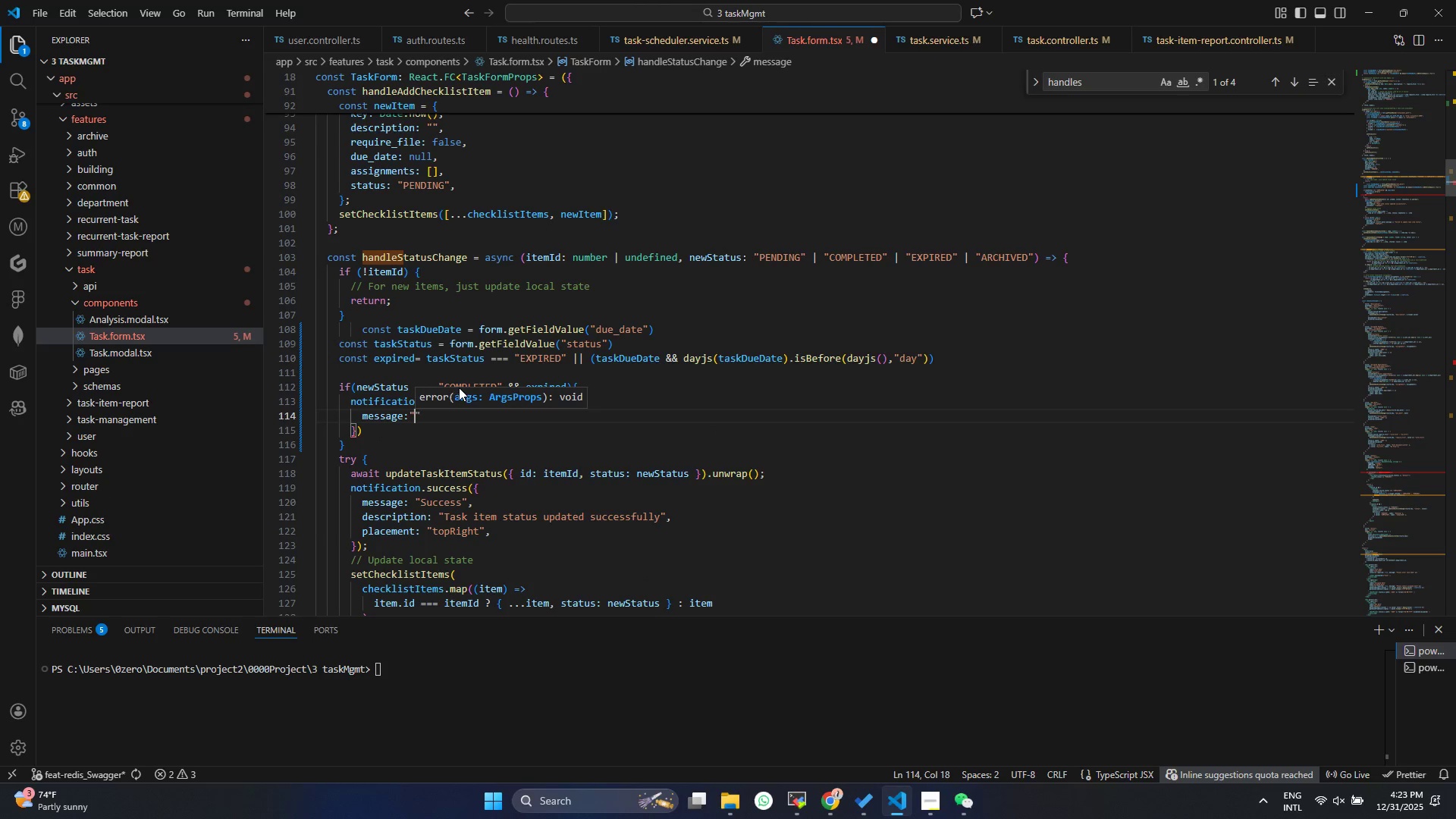 
type(Error)
 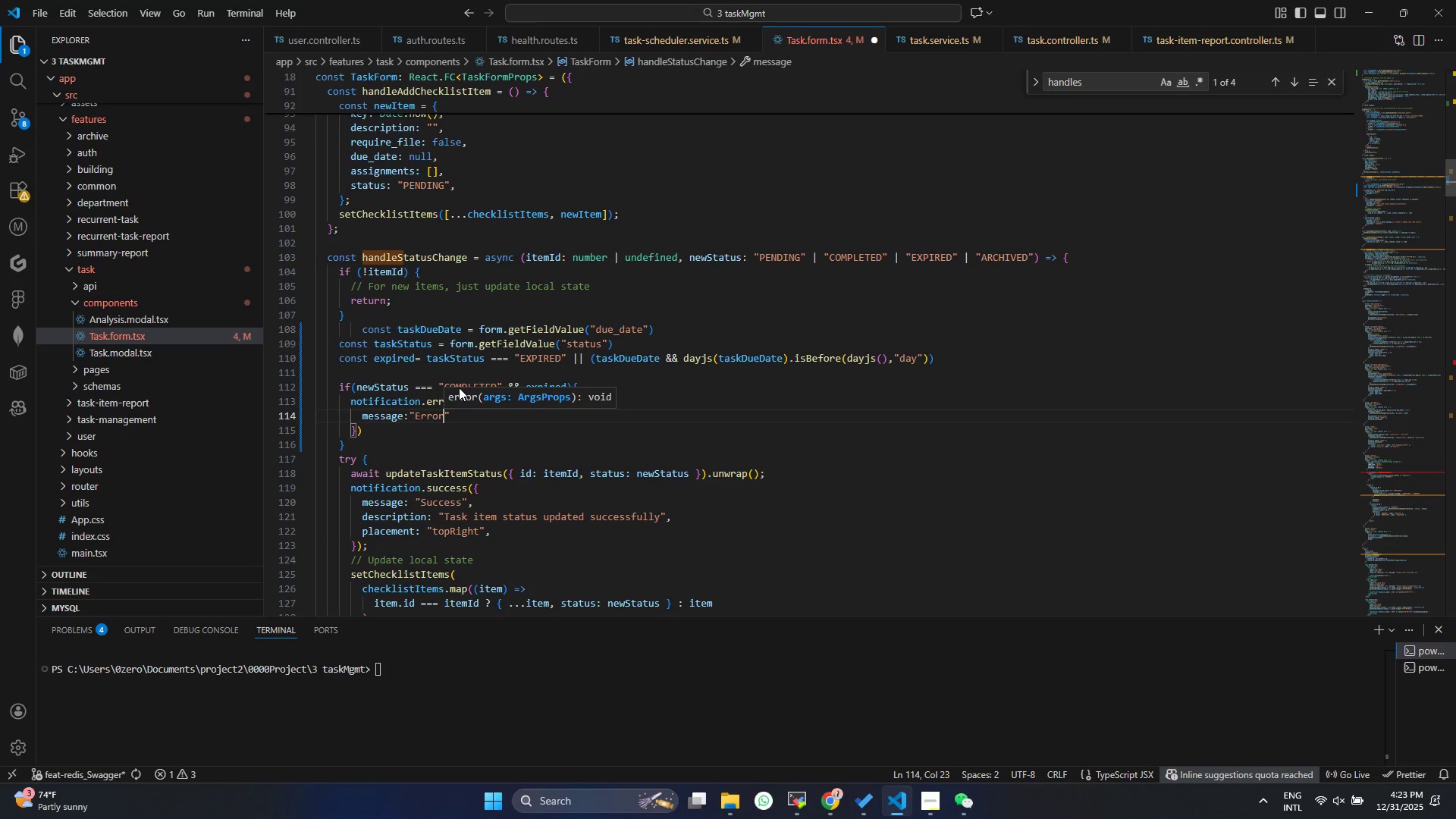 
key(Control+ControlLeft)
 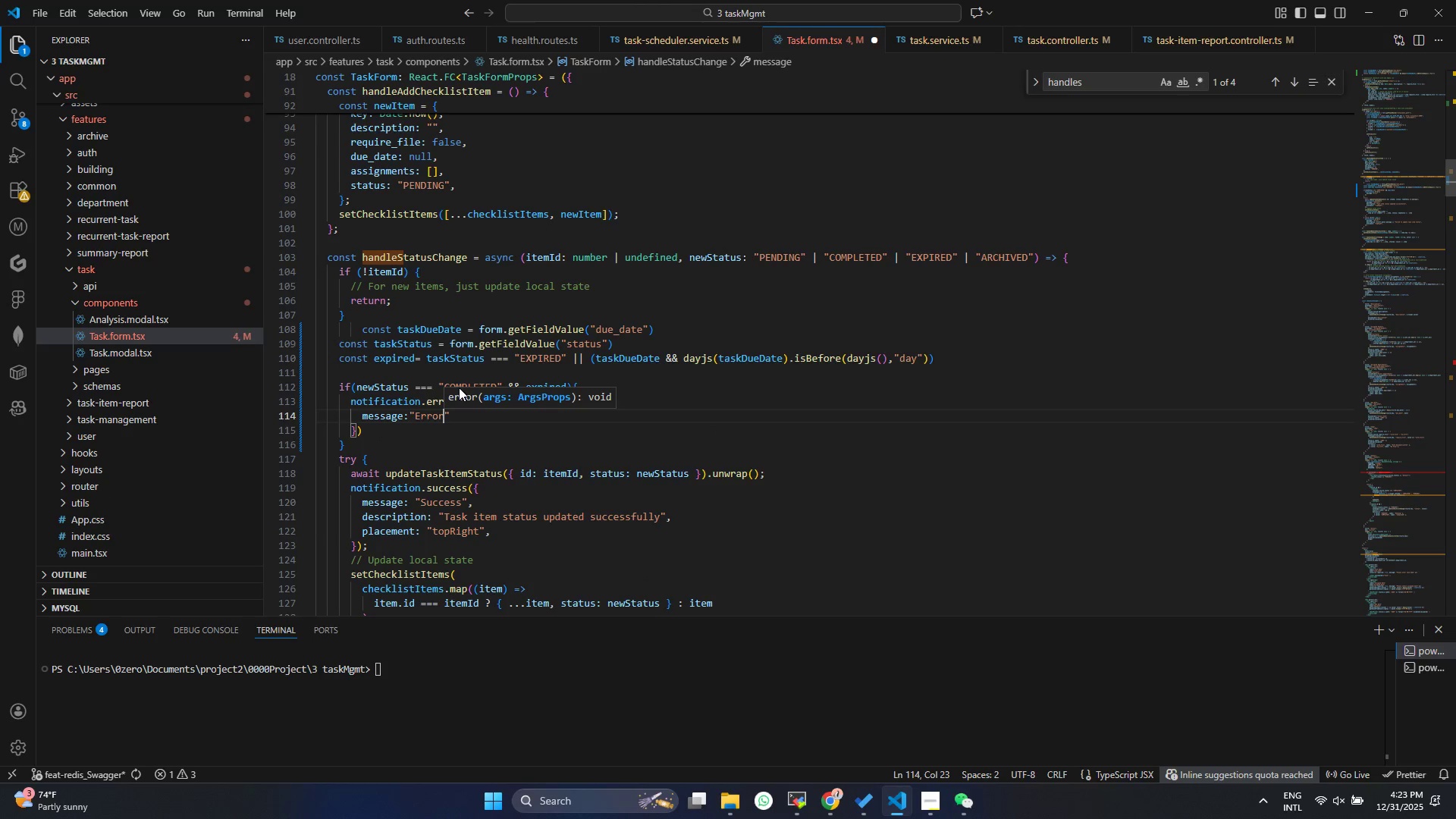 
key(Control+S)
 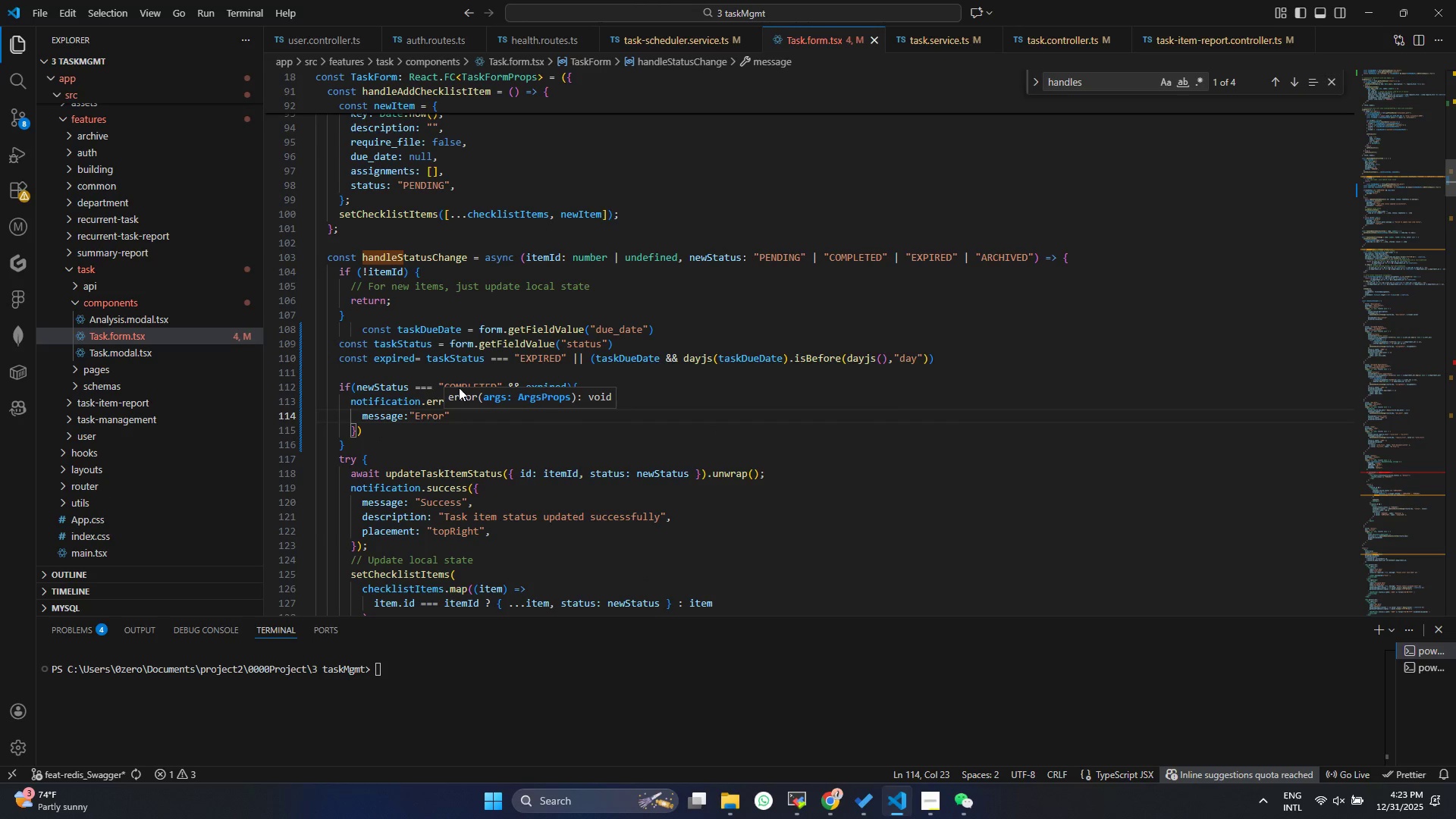 
key(Control+ArrowRight)
 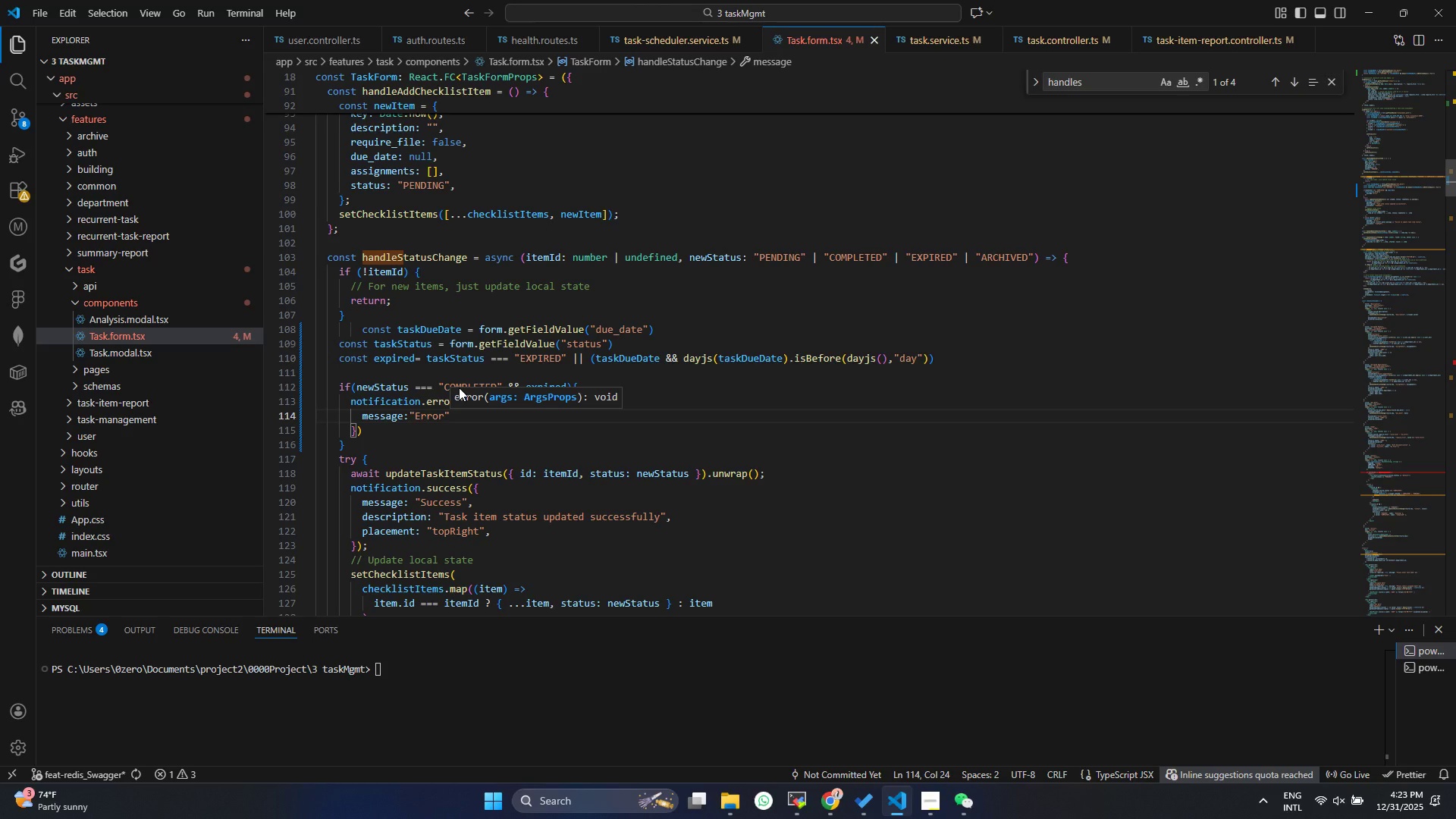 
key(Comma)
 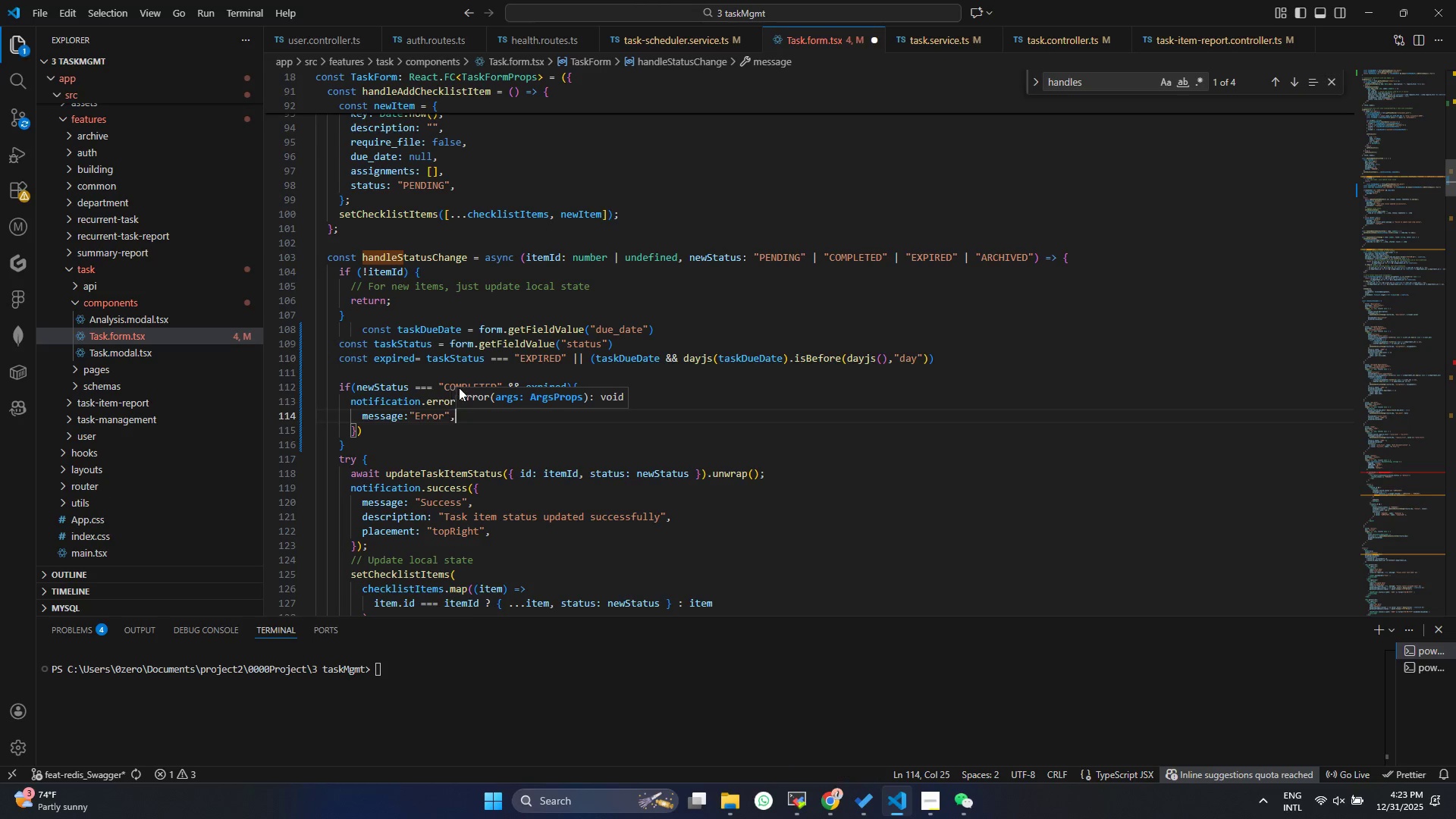 
key(Enter)
 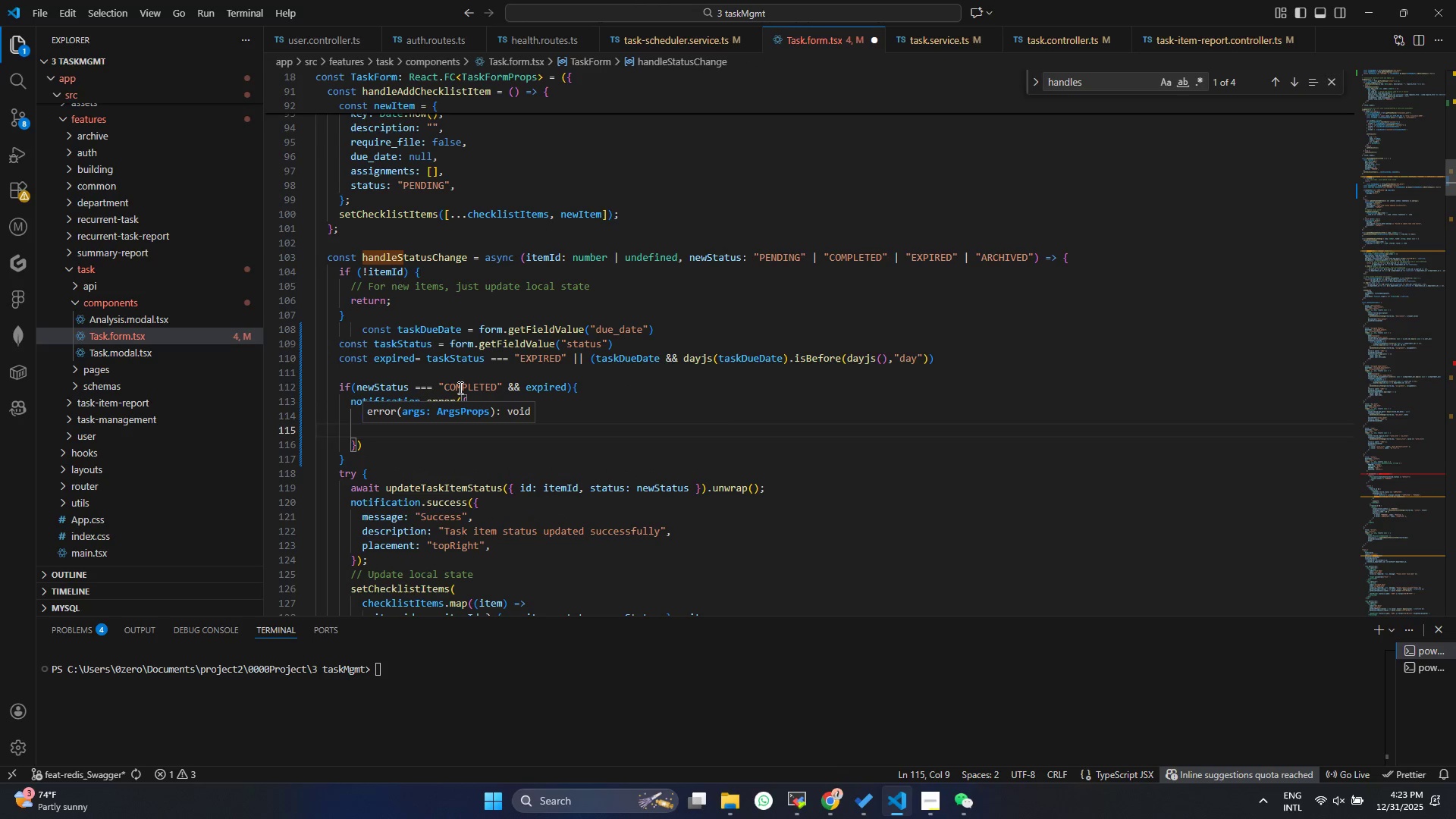 
type(ds)
 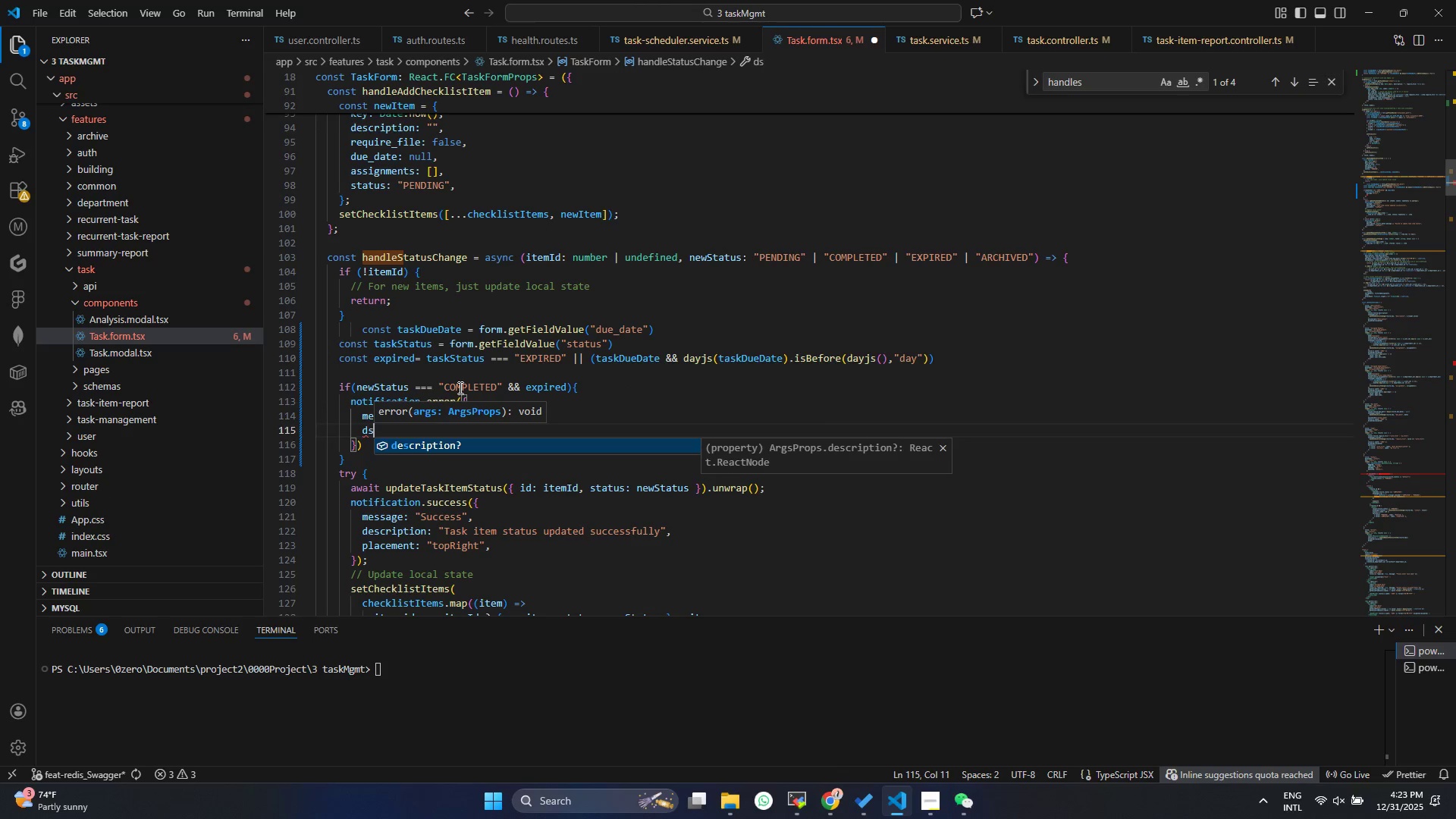 
key(Enter)
 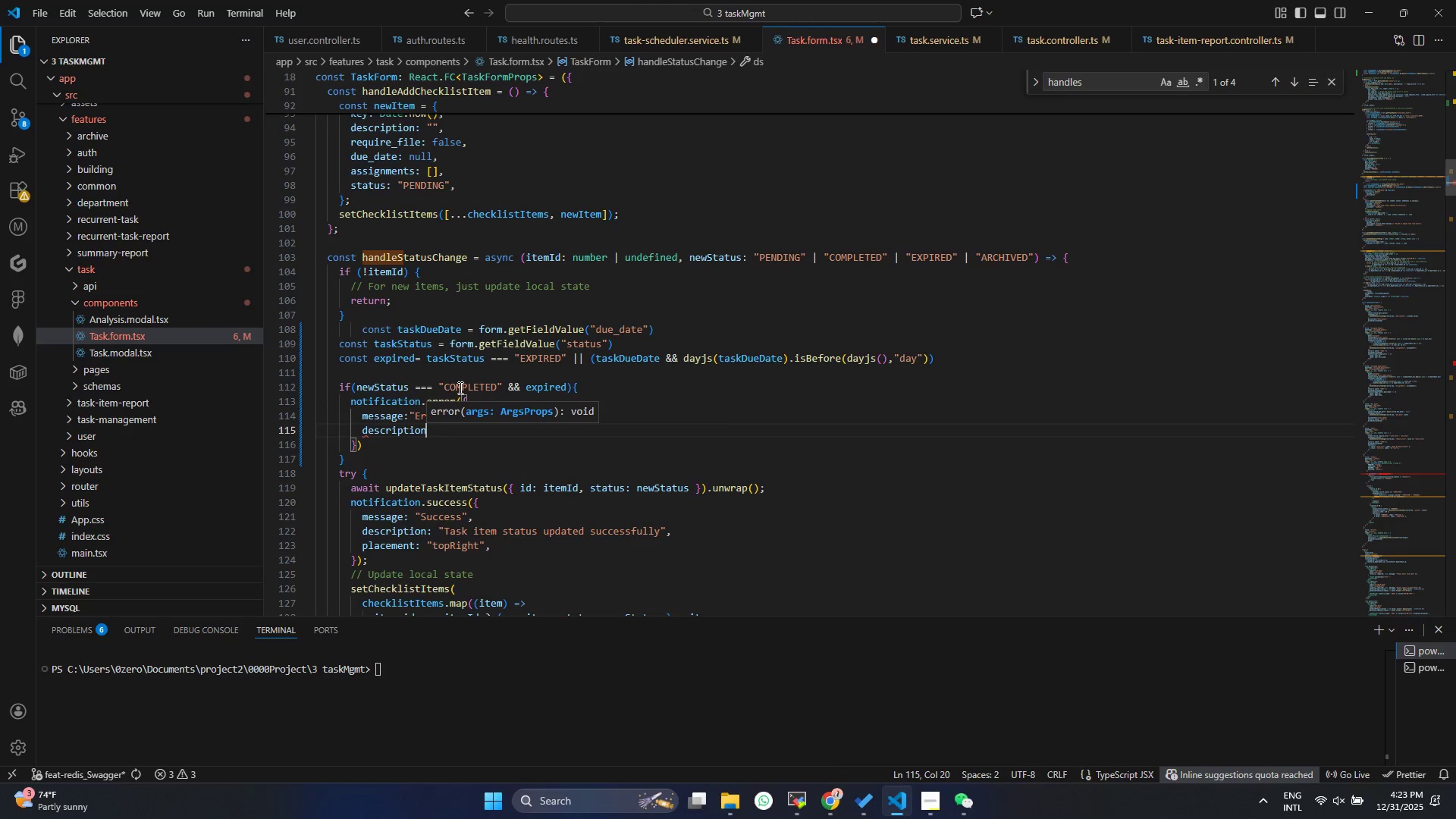 
key(Shift+Semicolon)
 